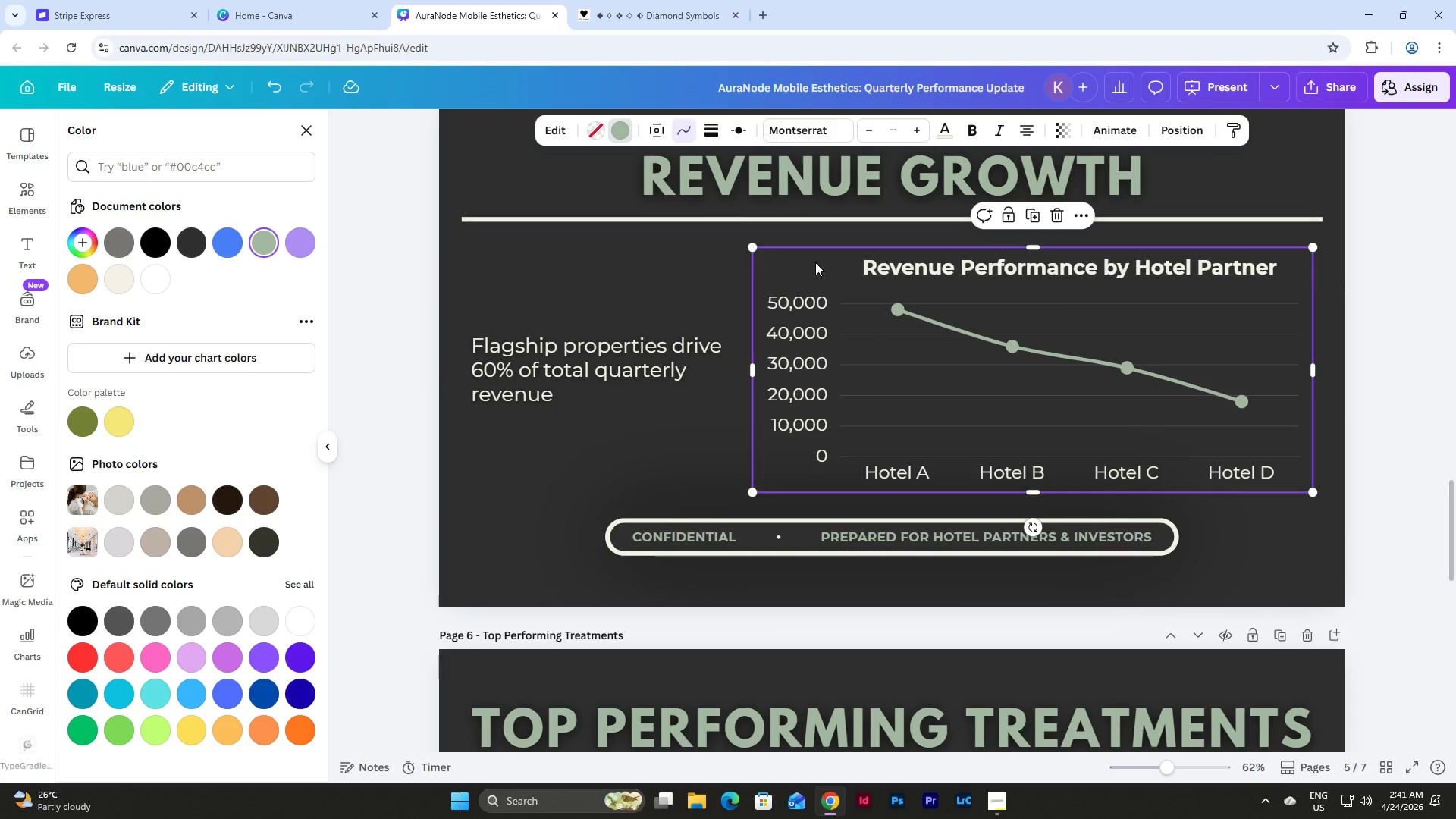 
key(Control+C)
 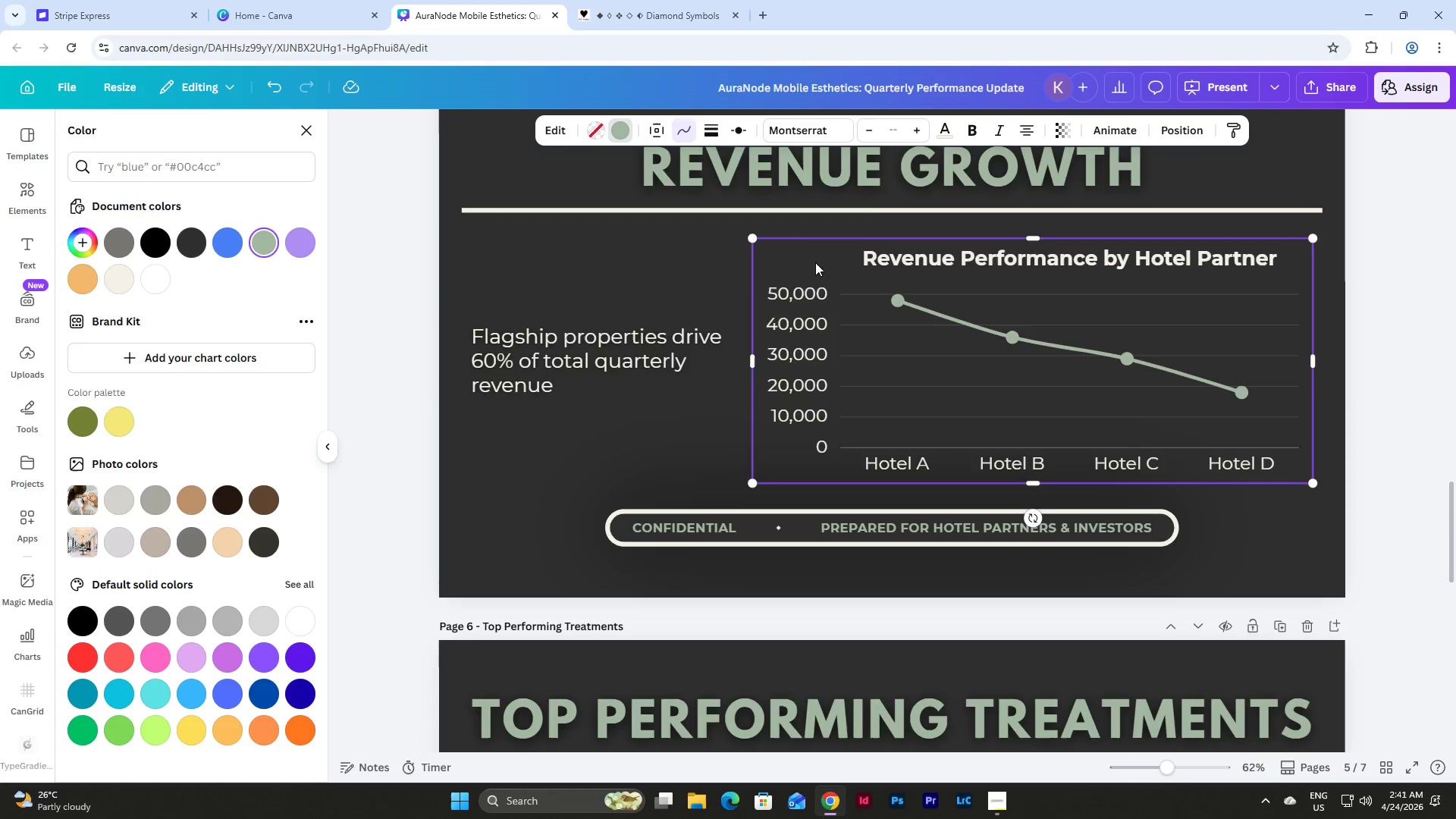 
scroll: coordinate [815, 262], scroll_direction: down, amount: 5.0
 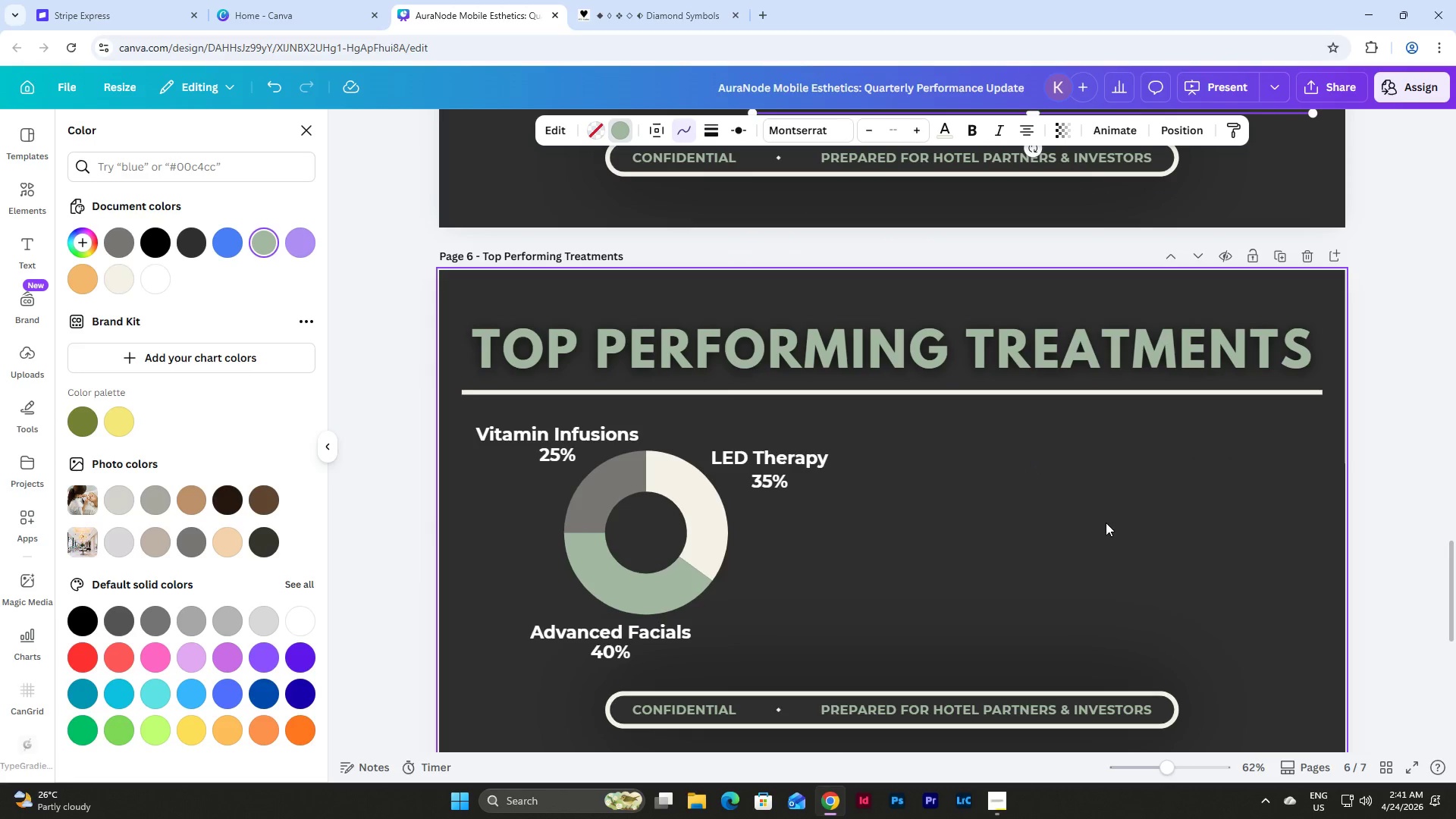 
left_click([1106, 522])
 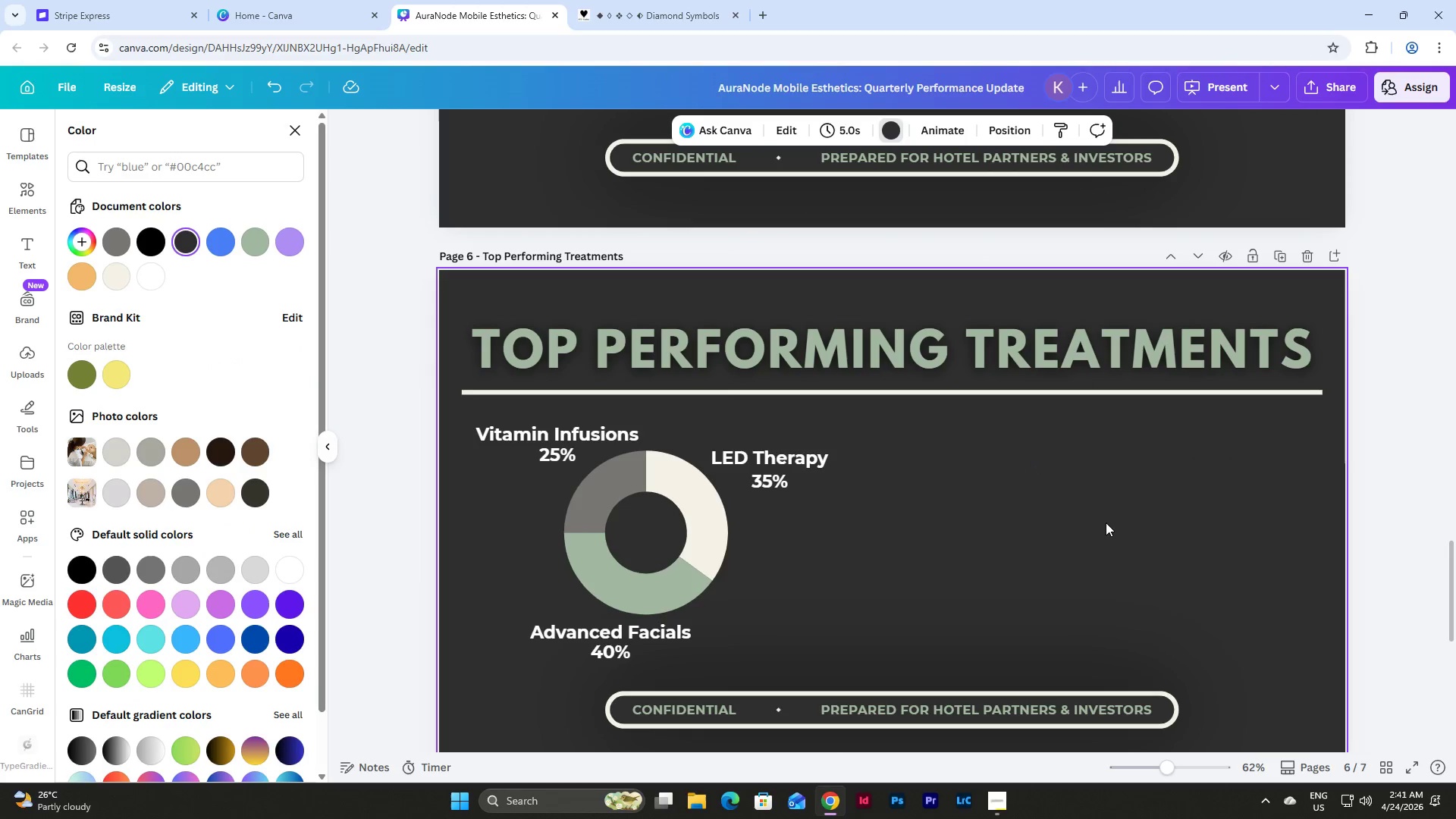 
key(Control+V)
 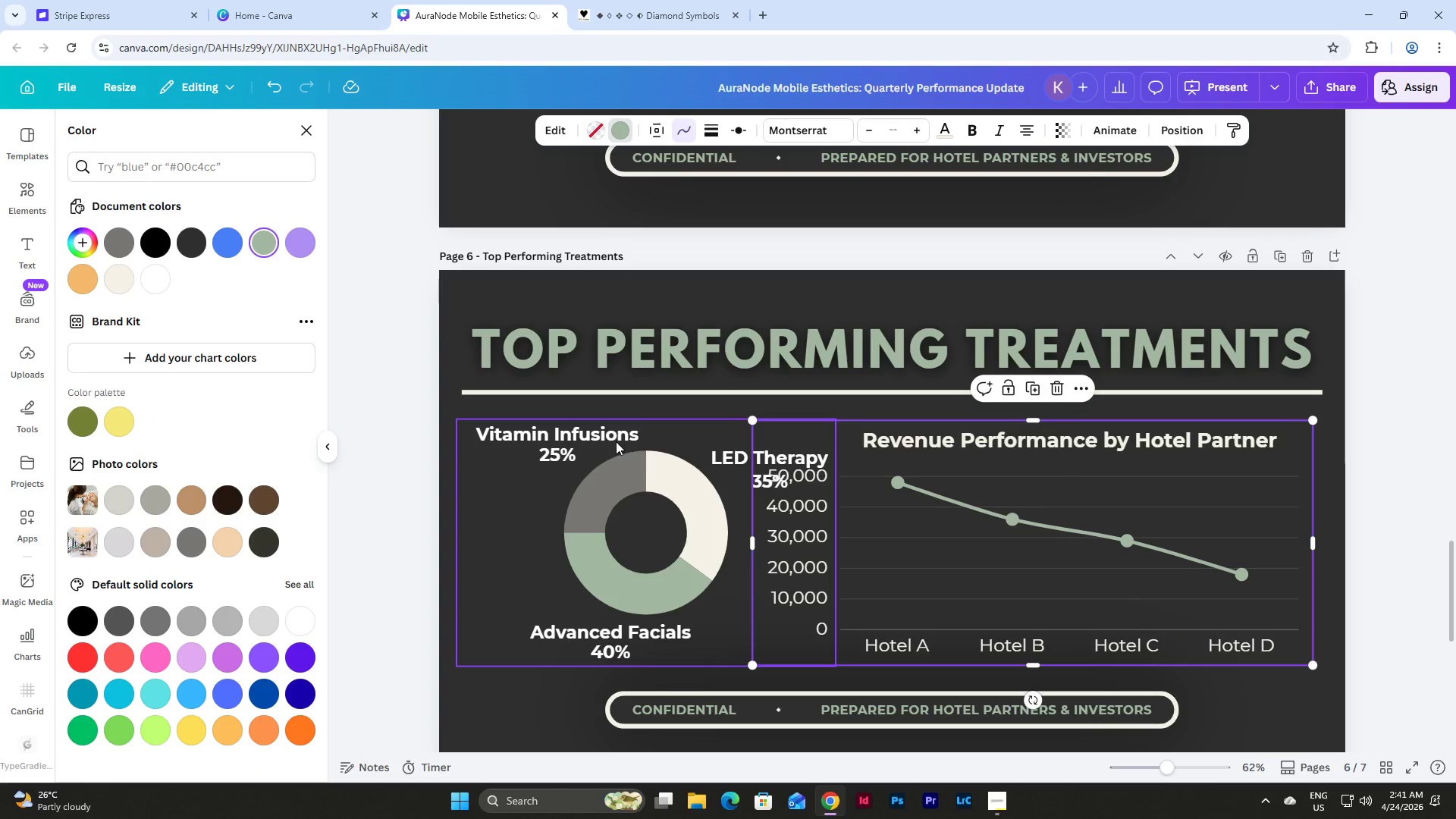 
left_click([497, 453])
 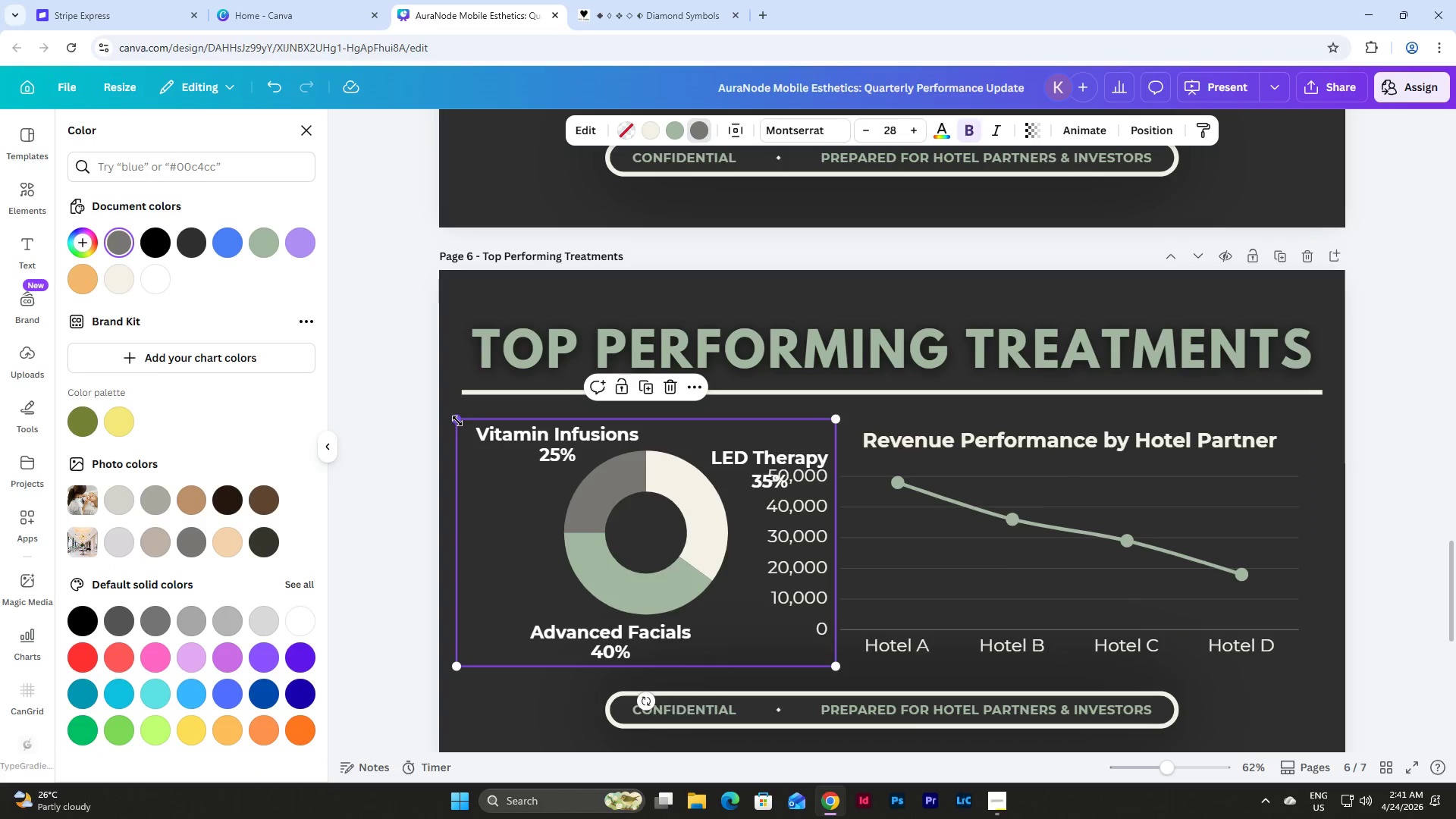 
left_click_drag(start_coordinate=[456, 421], to_coordinate=[460, 421])
 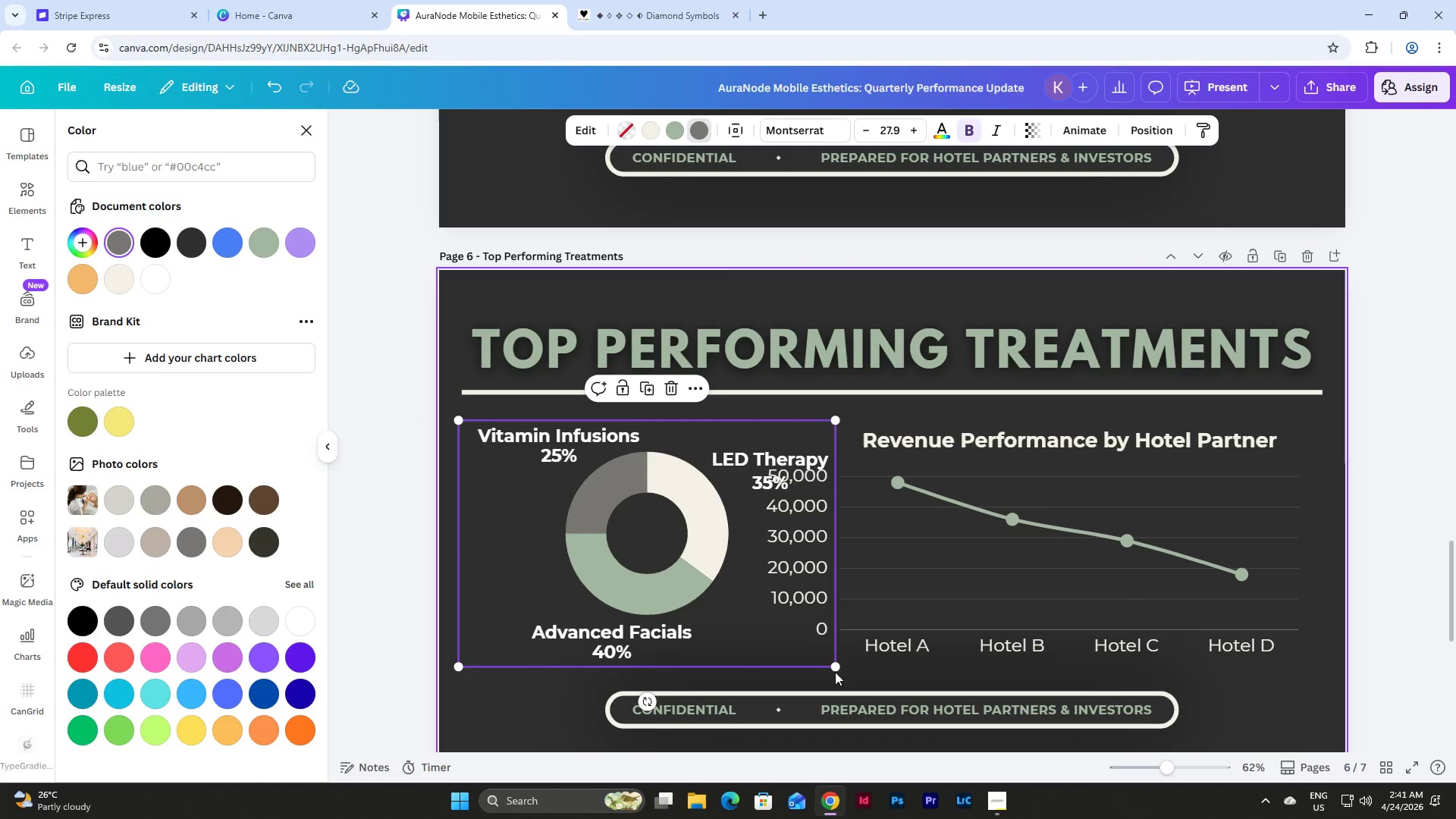 
left_click_drag(start_coordinate=[834, 670], to_coordinate=[829, 667])
 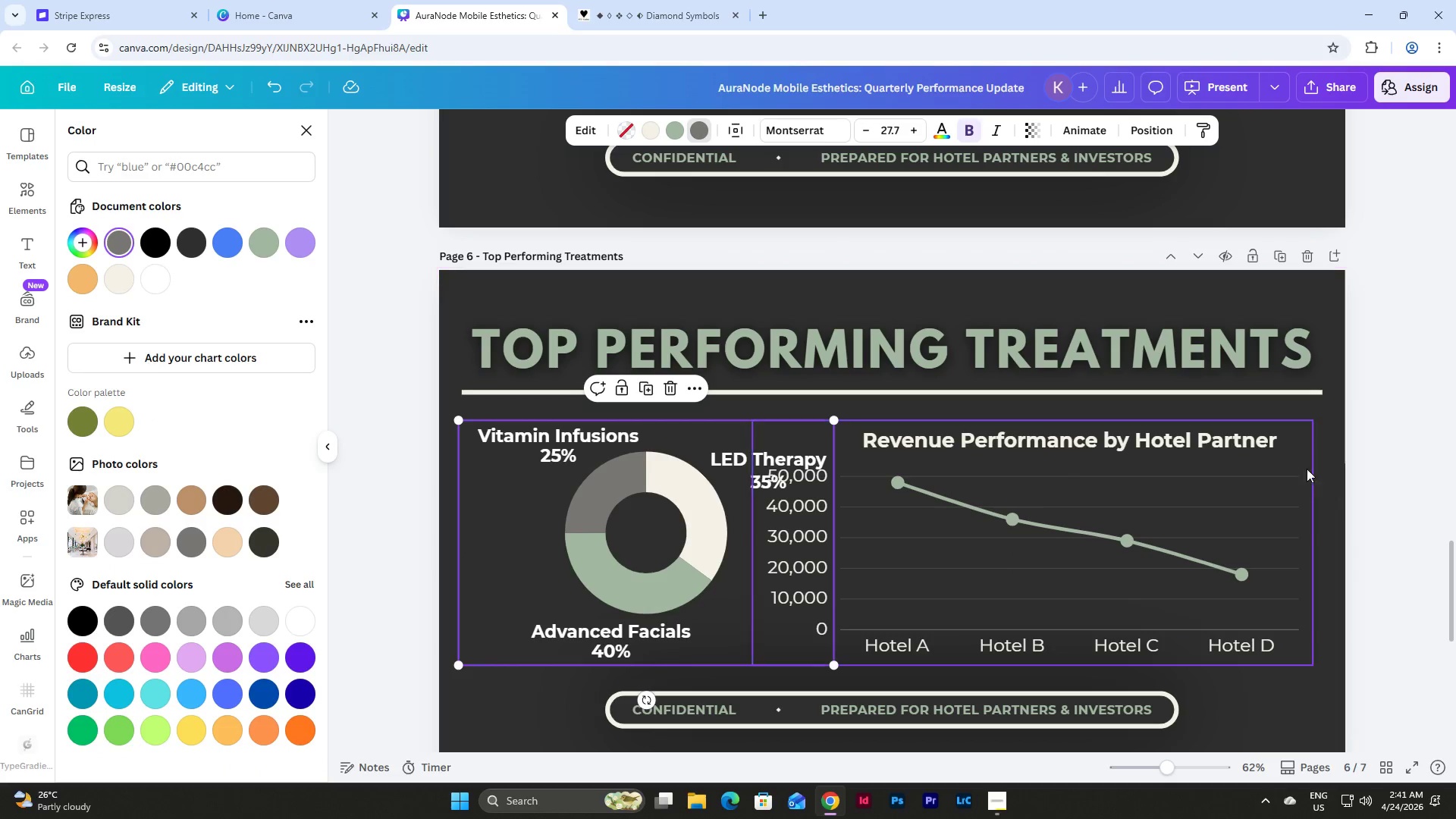 
left_click([1283, 441])
 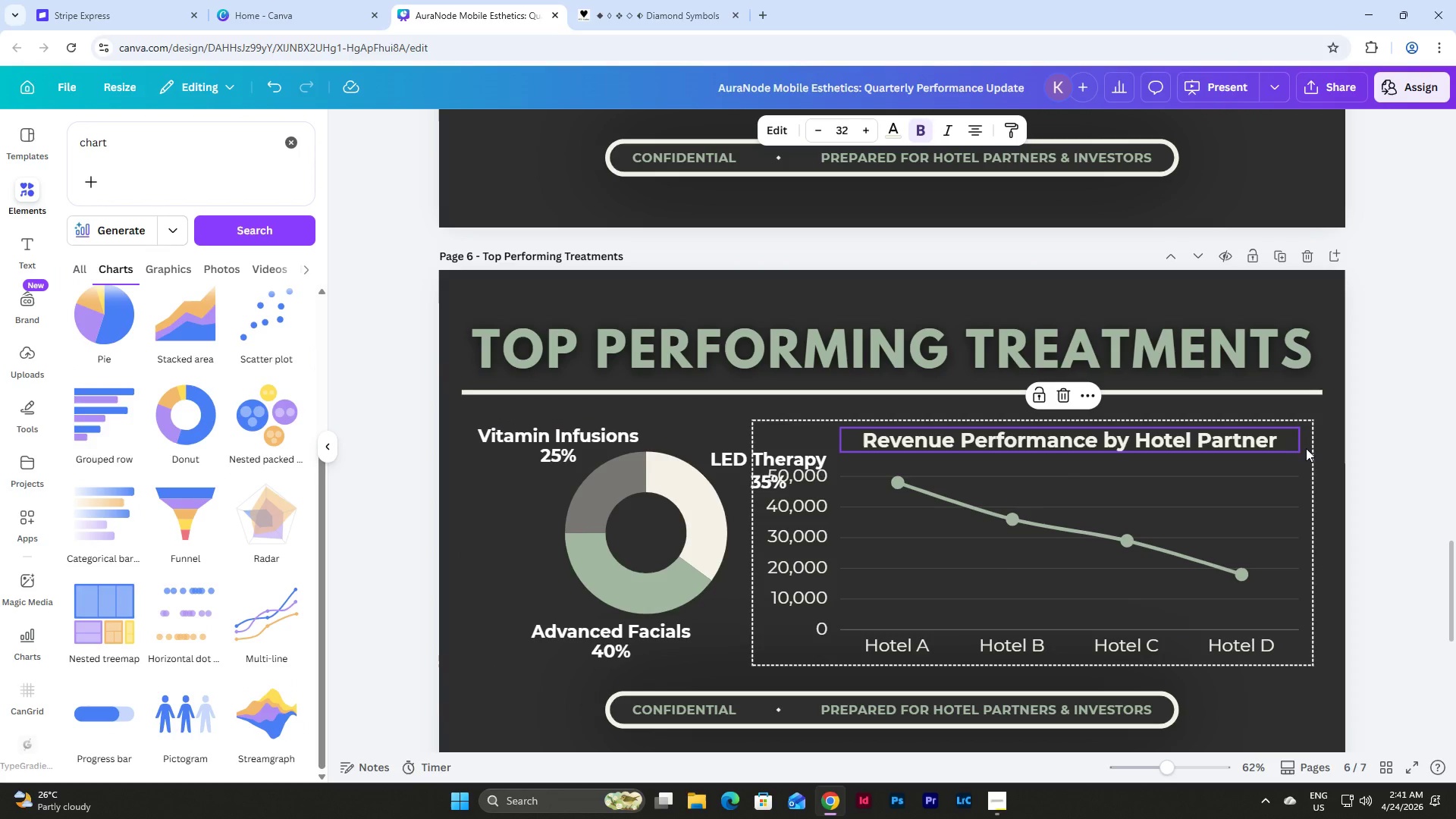 
left_click([1313, 463])
 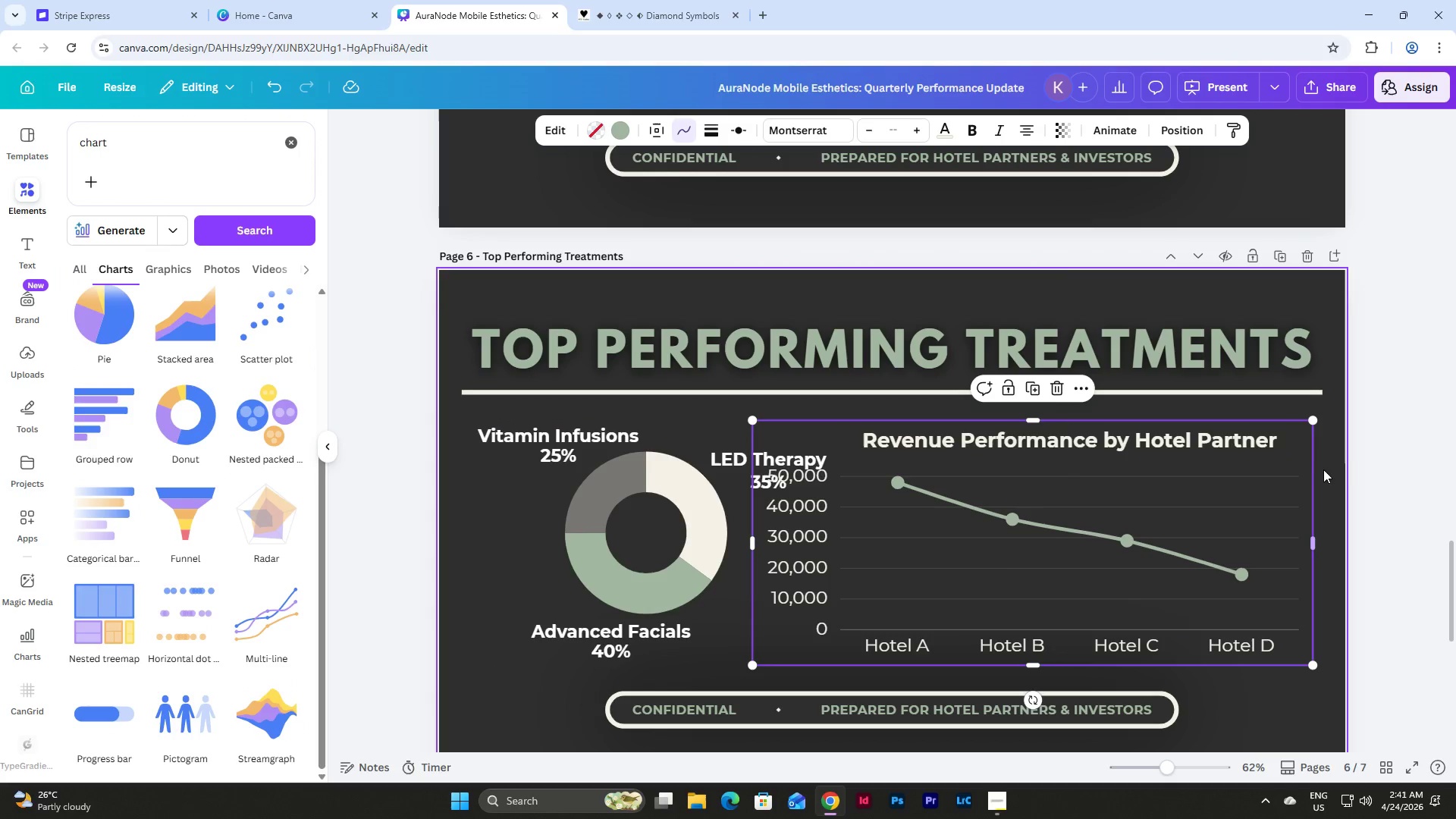 
left_click_drag(start_coordinate=[1324, 470], to_coordinate=[1273, 450])
 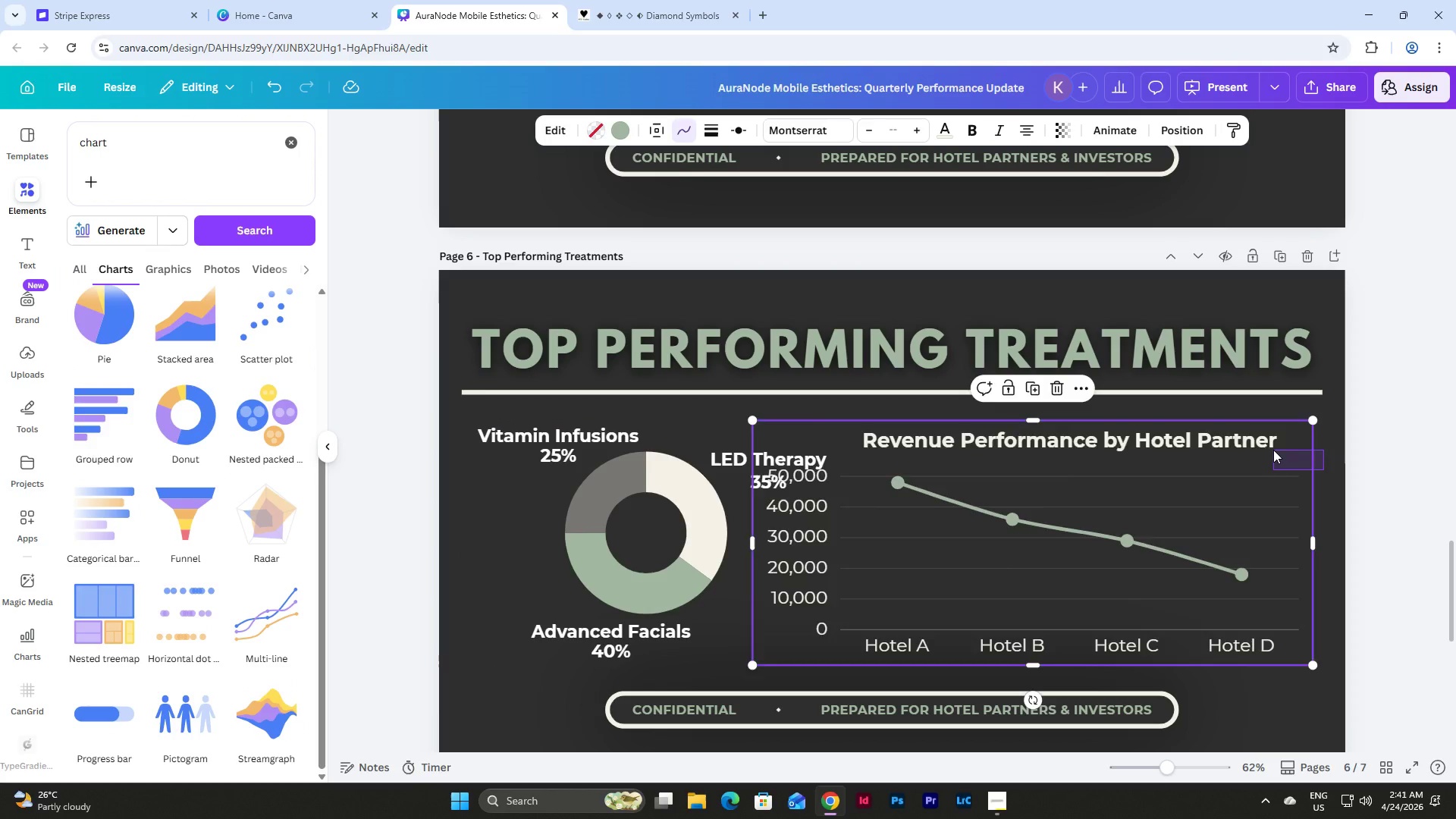 
key(Backspace)
 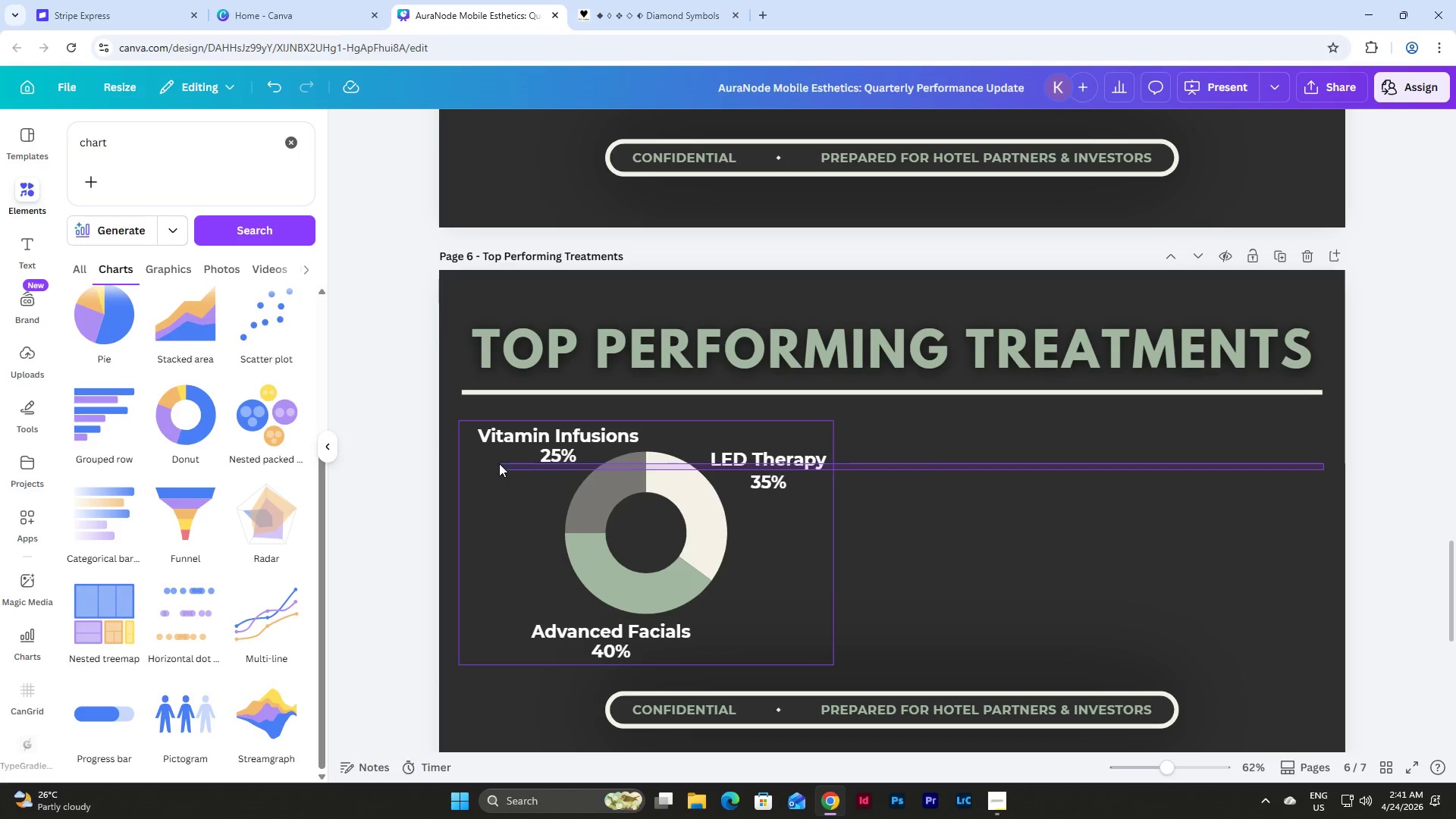 
left_click([1072, 531])
 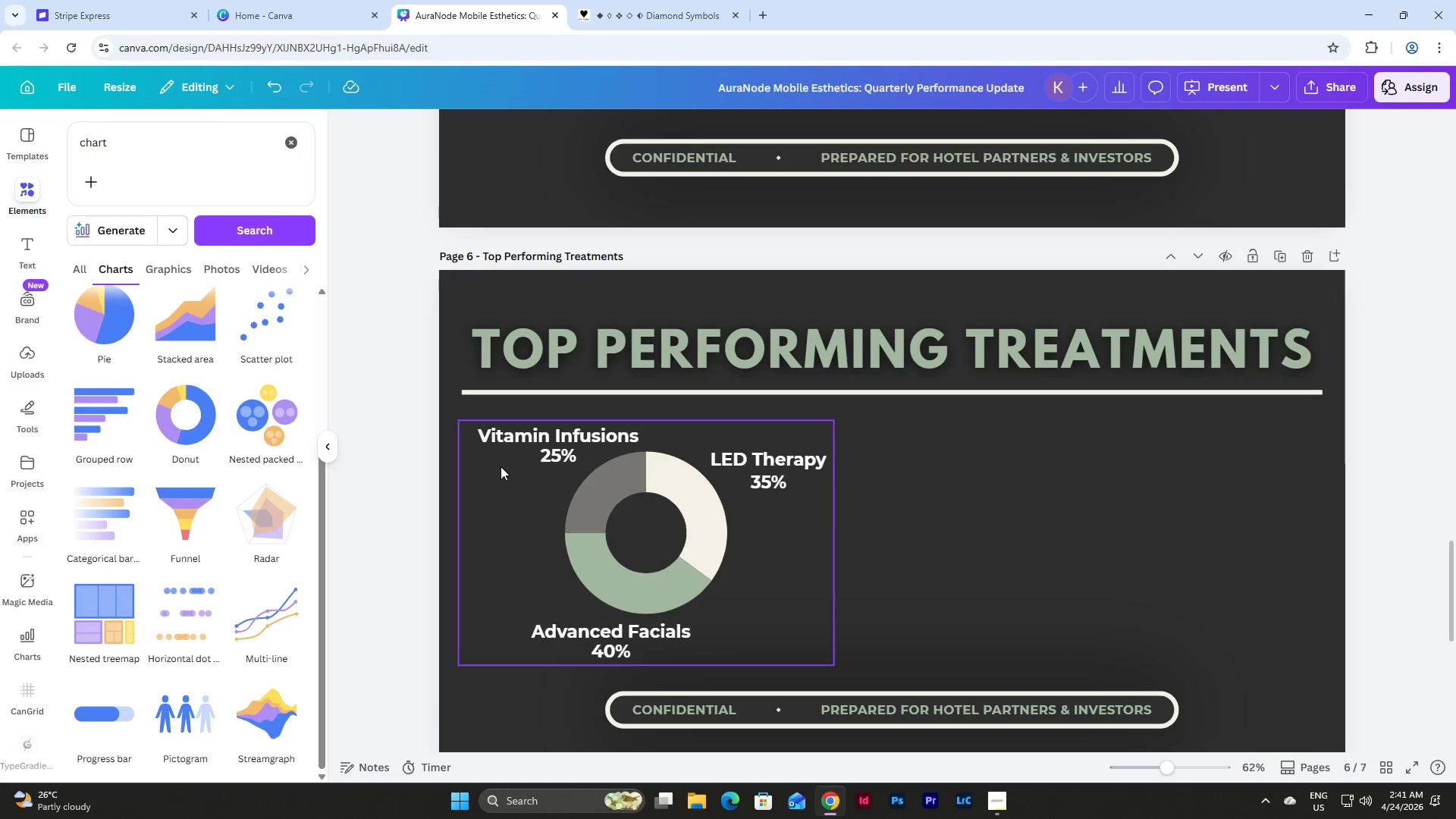 
left_click_drag(start_coordinate=[497, 466], to_coordinate=[502, 466])
 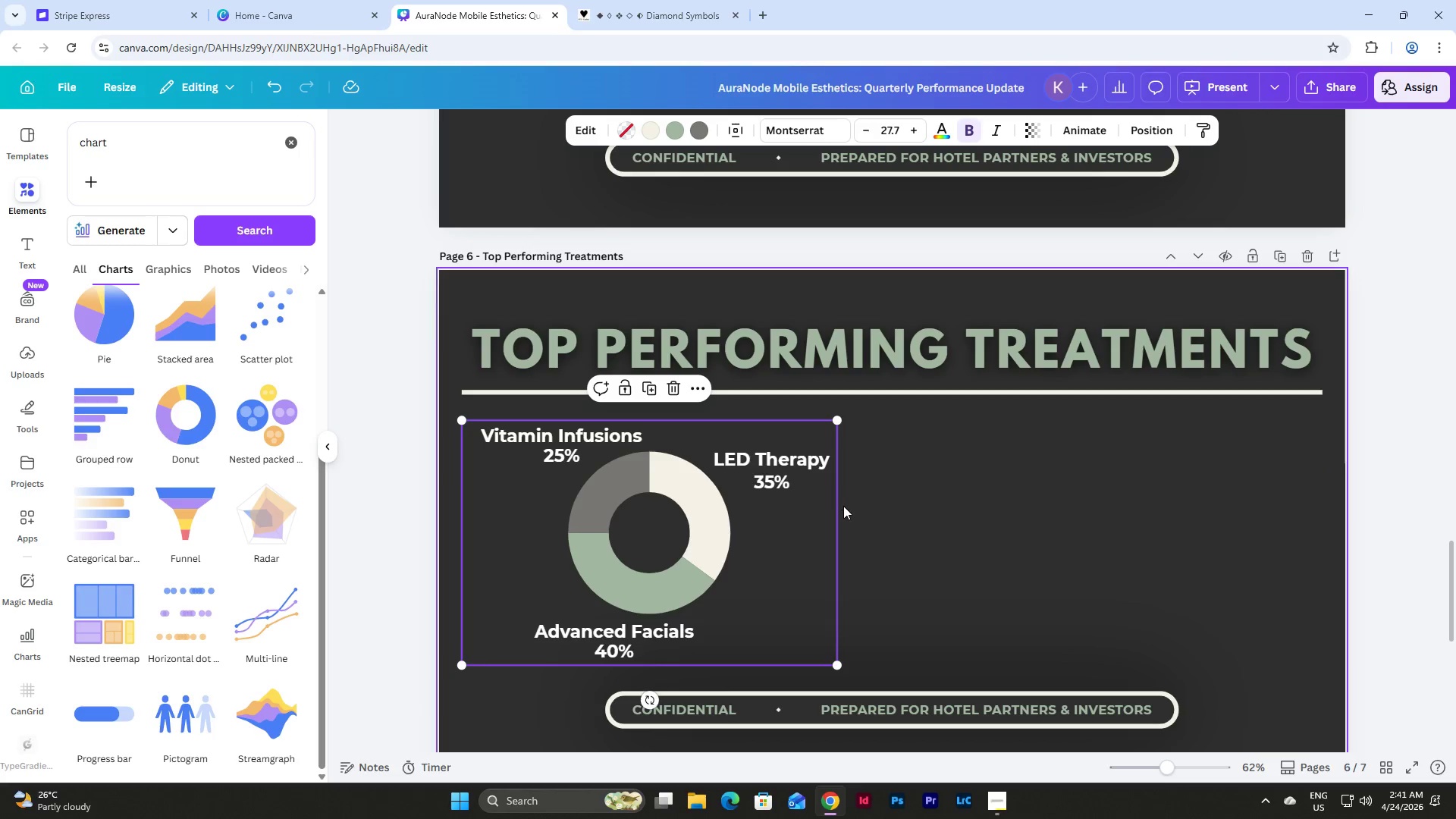 
left_click([843, 506])
 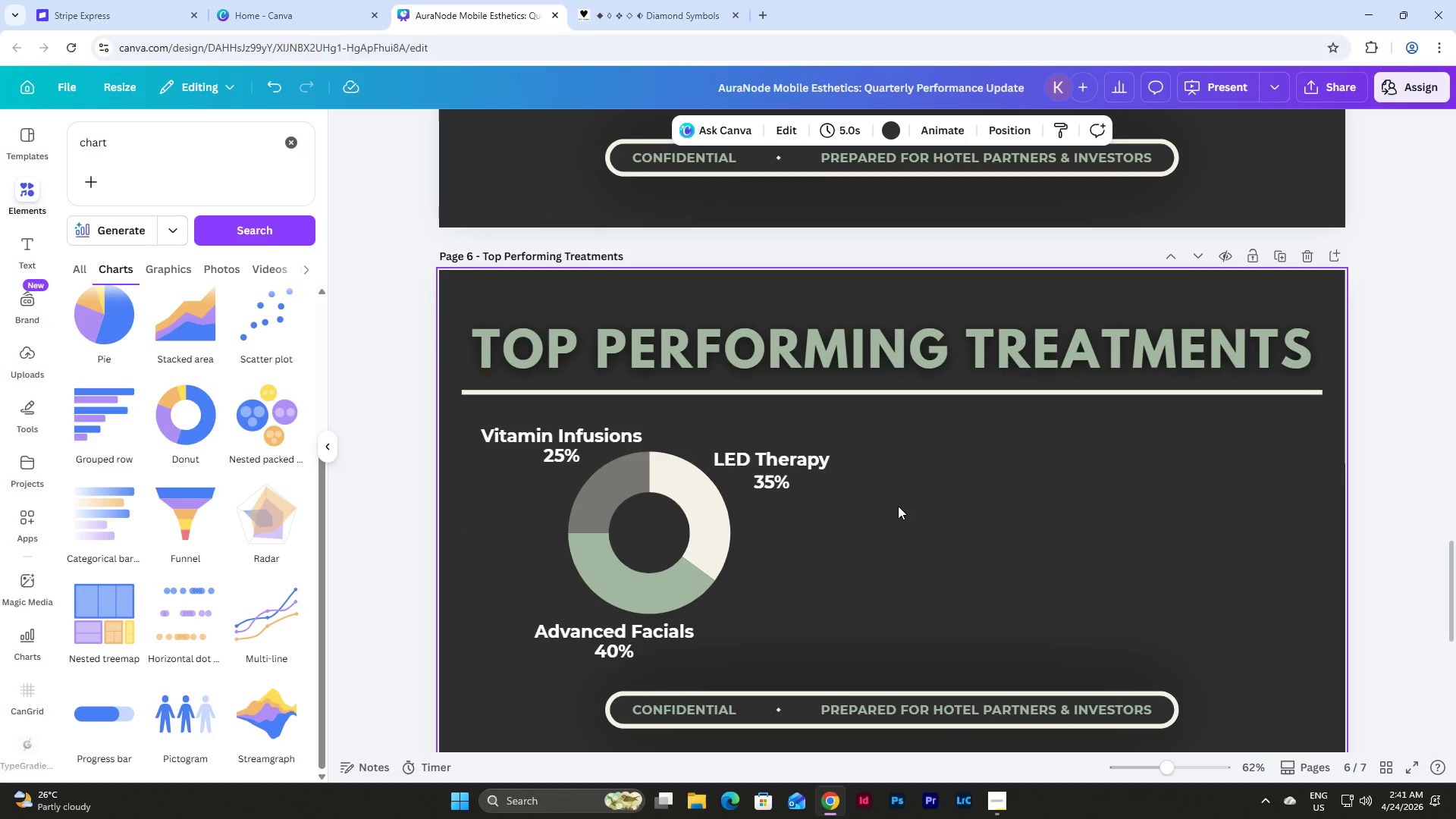 
scroll: coordinate [898, 506], scroll_direction: up, amount: 4.0
 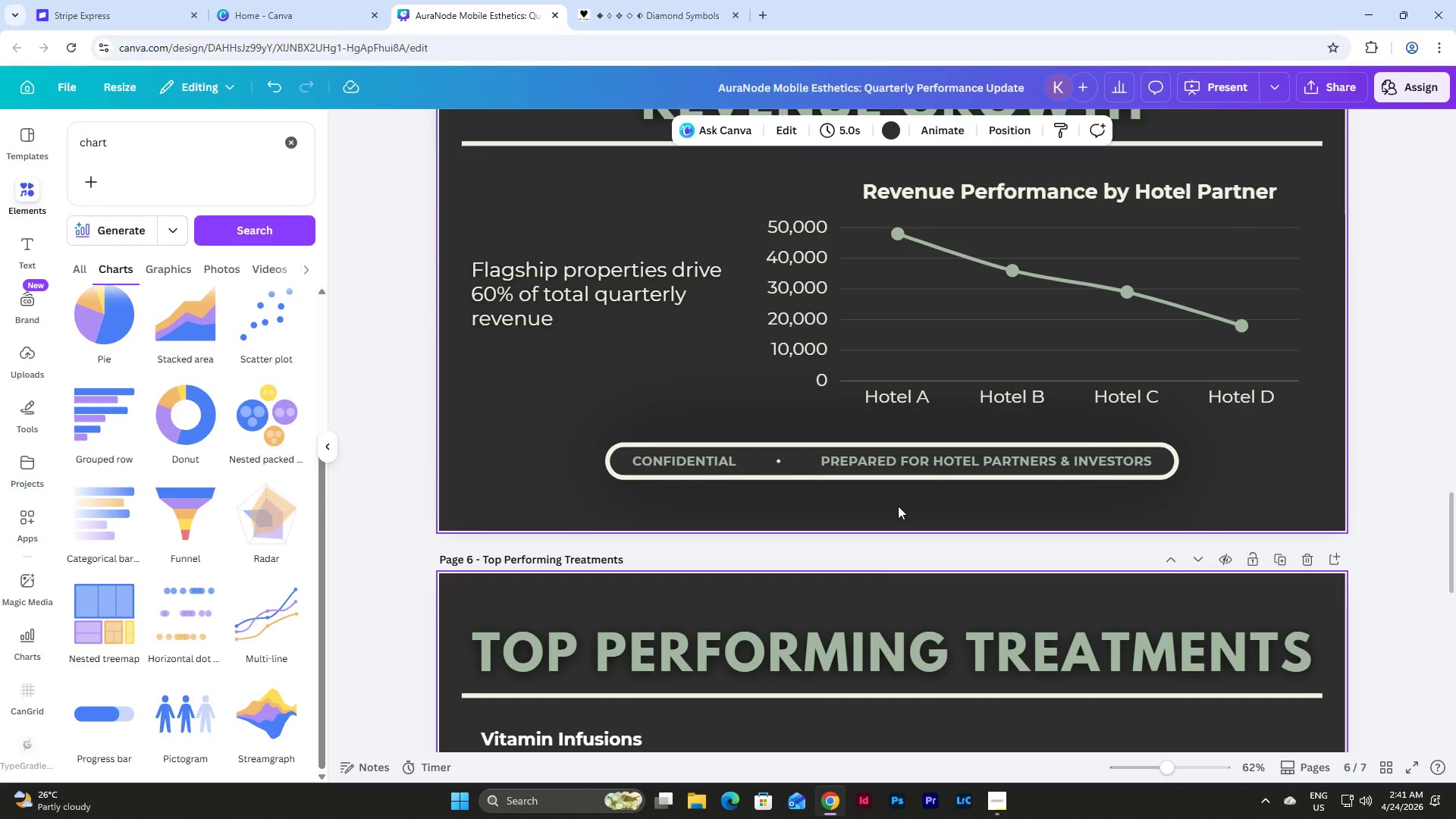 
scroll: coordinate [898, 506], scroll_direction: down, amount: 6.0
 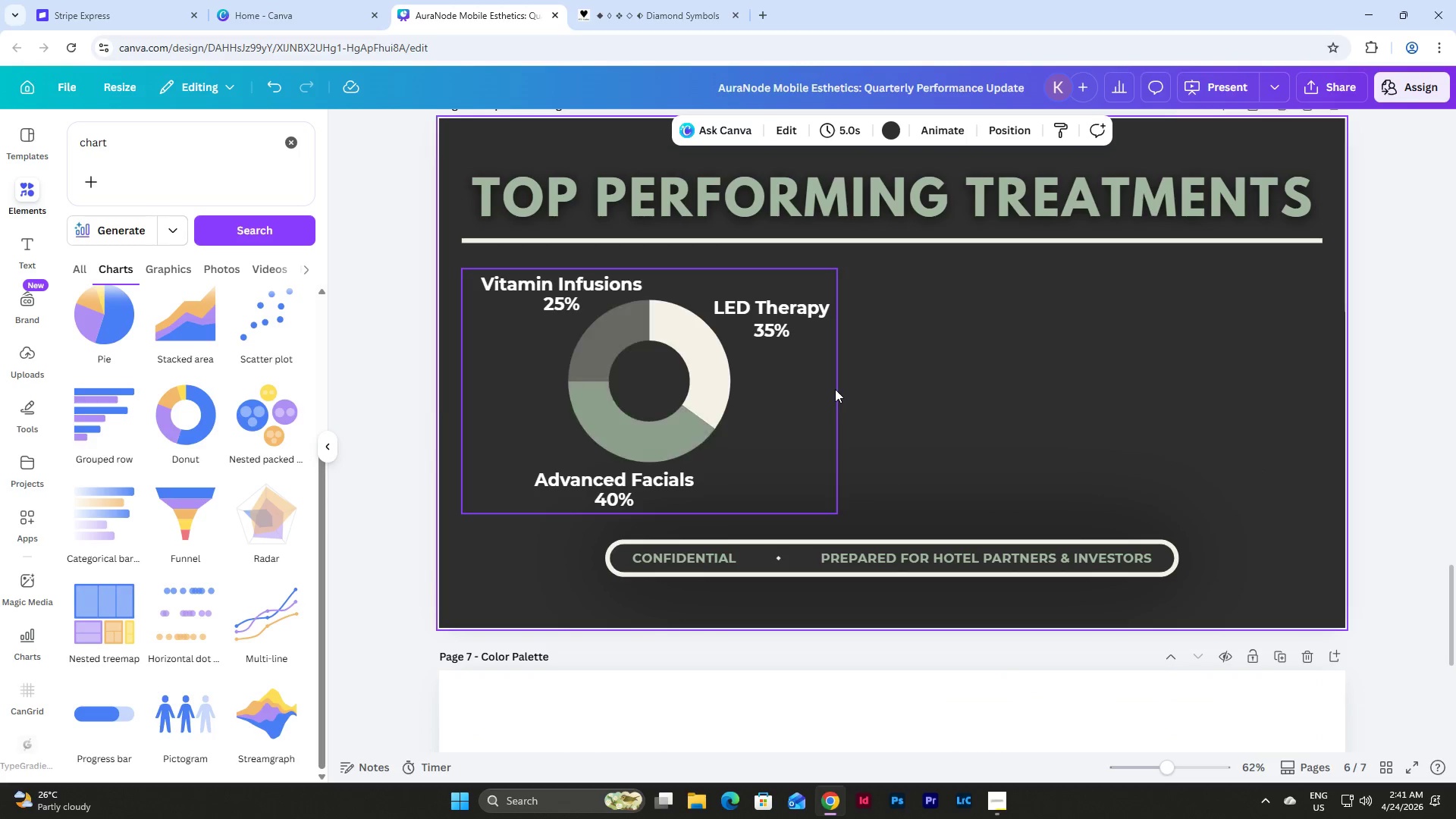 
left_click([808, 386])
 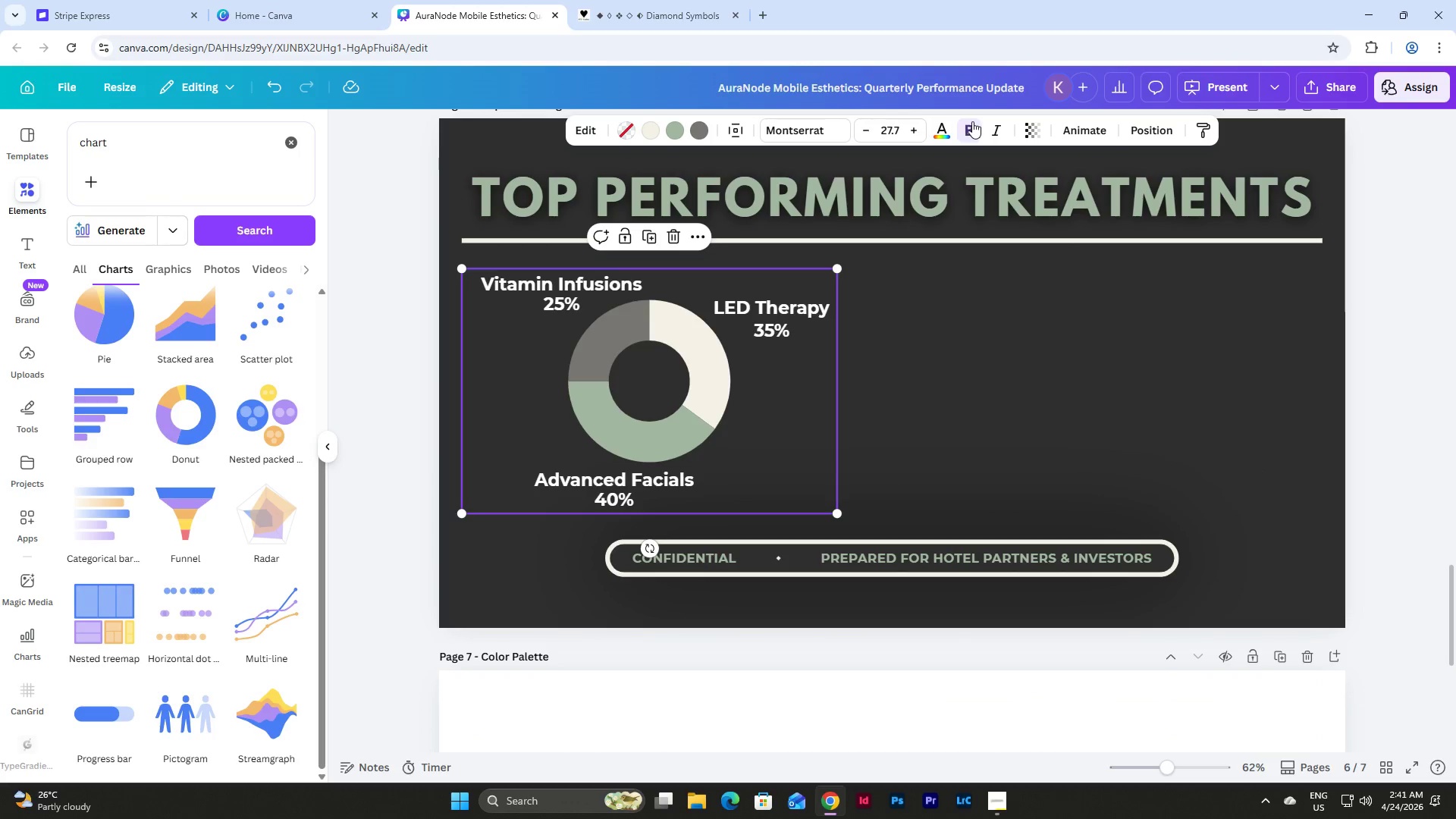 
left_click([973, 121])
 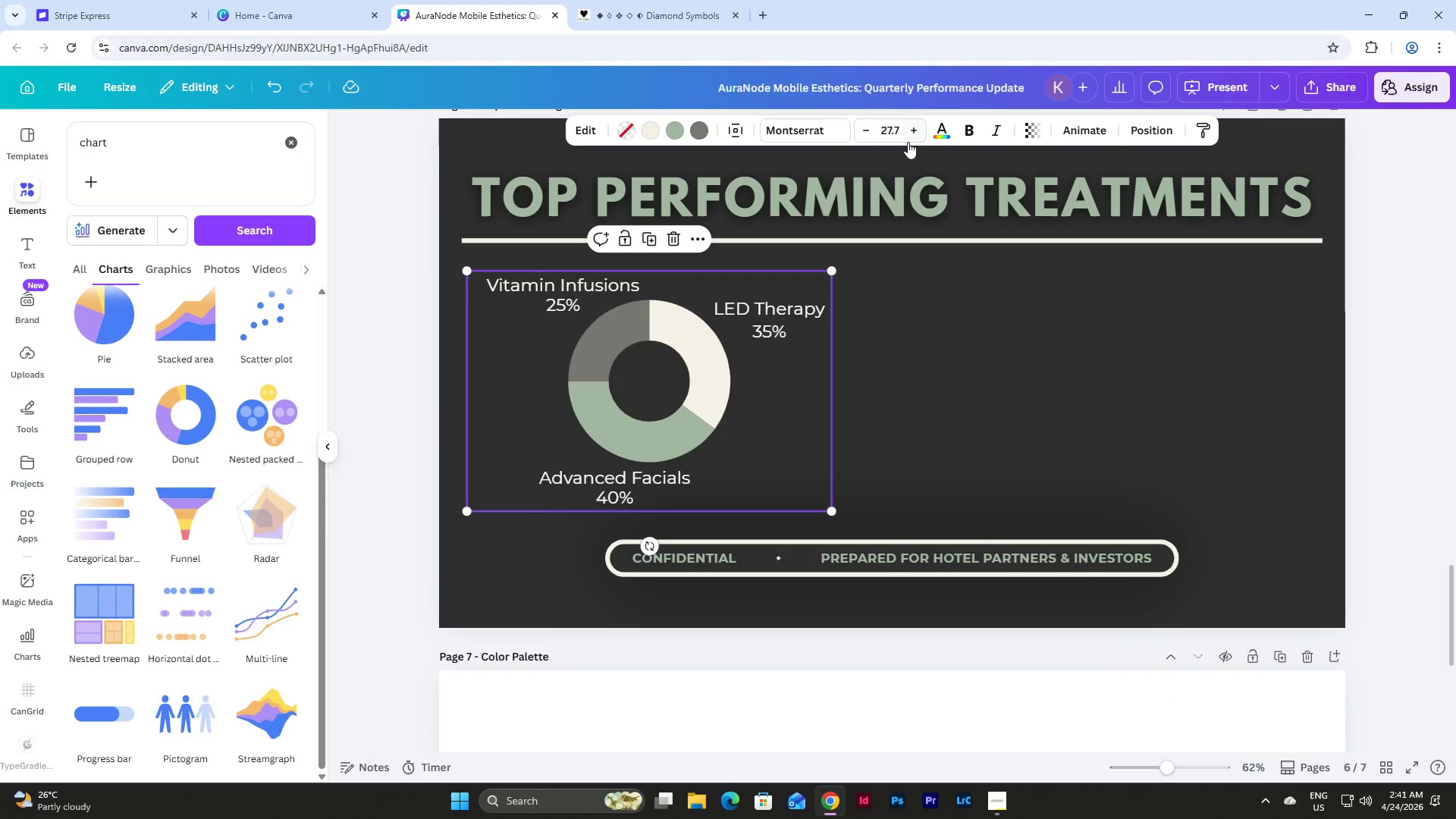 
left_click([896, 133])
 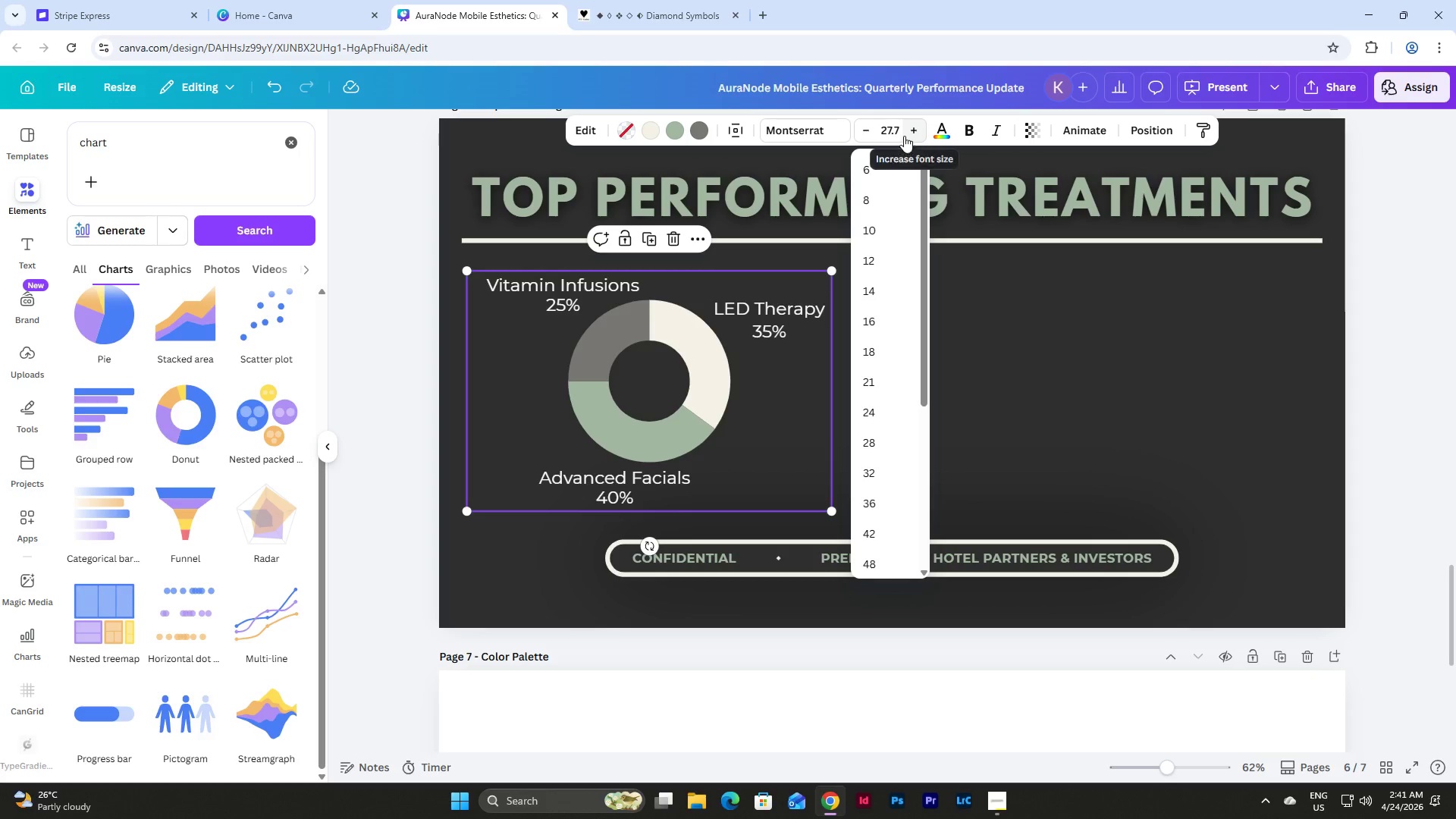 
left_click_drag(start_coordinate=[901, 135], to_coordinate=[873, 134])
 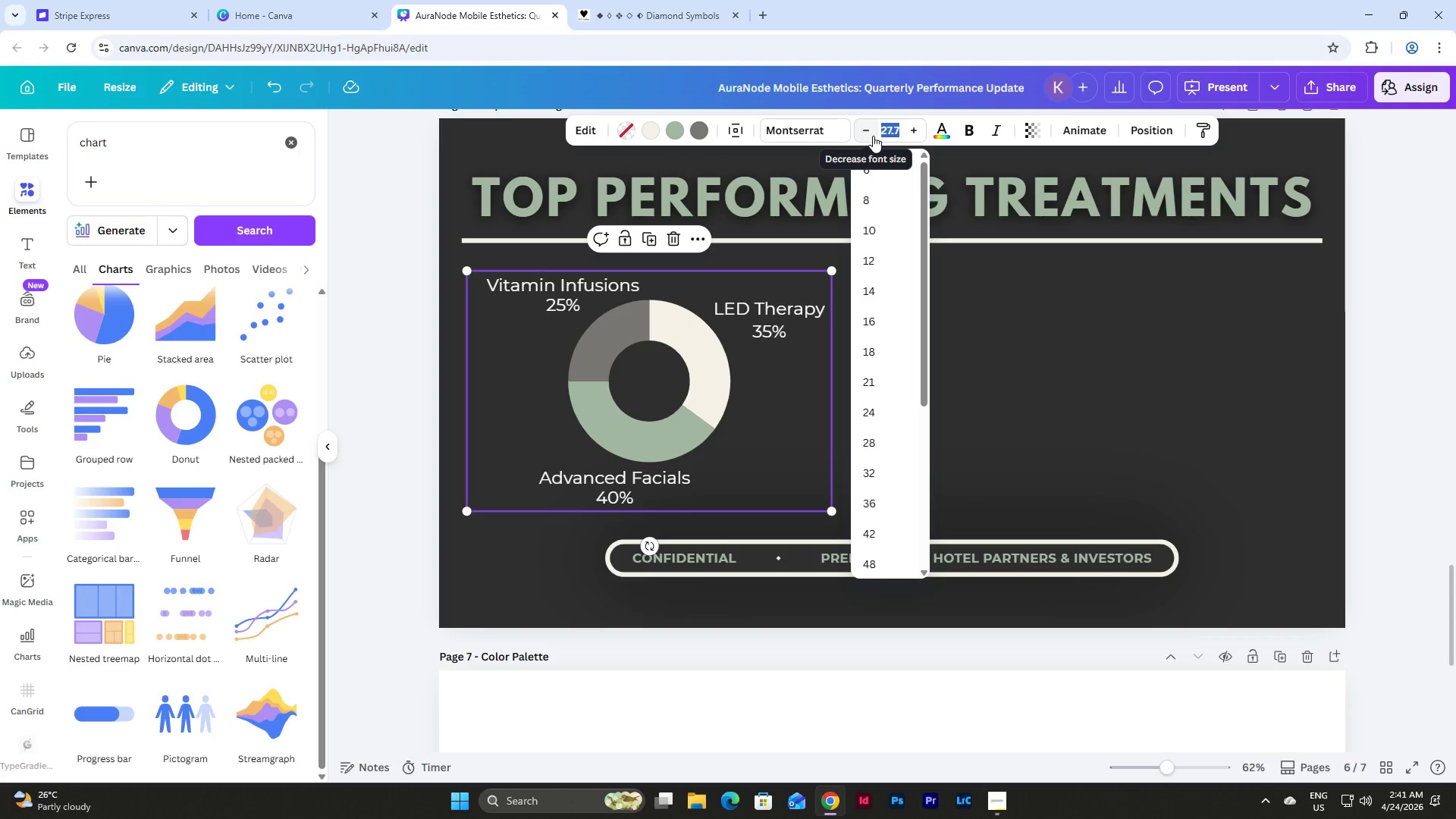 
key(Numpad2)
 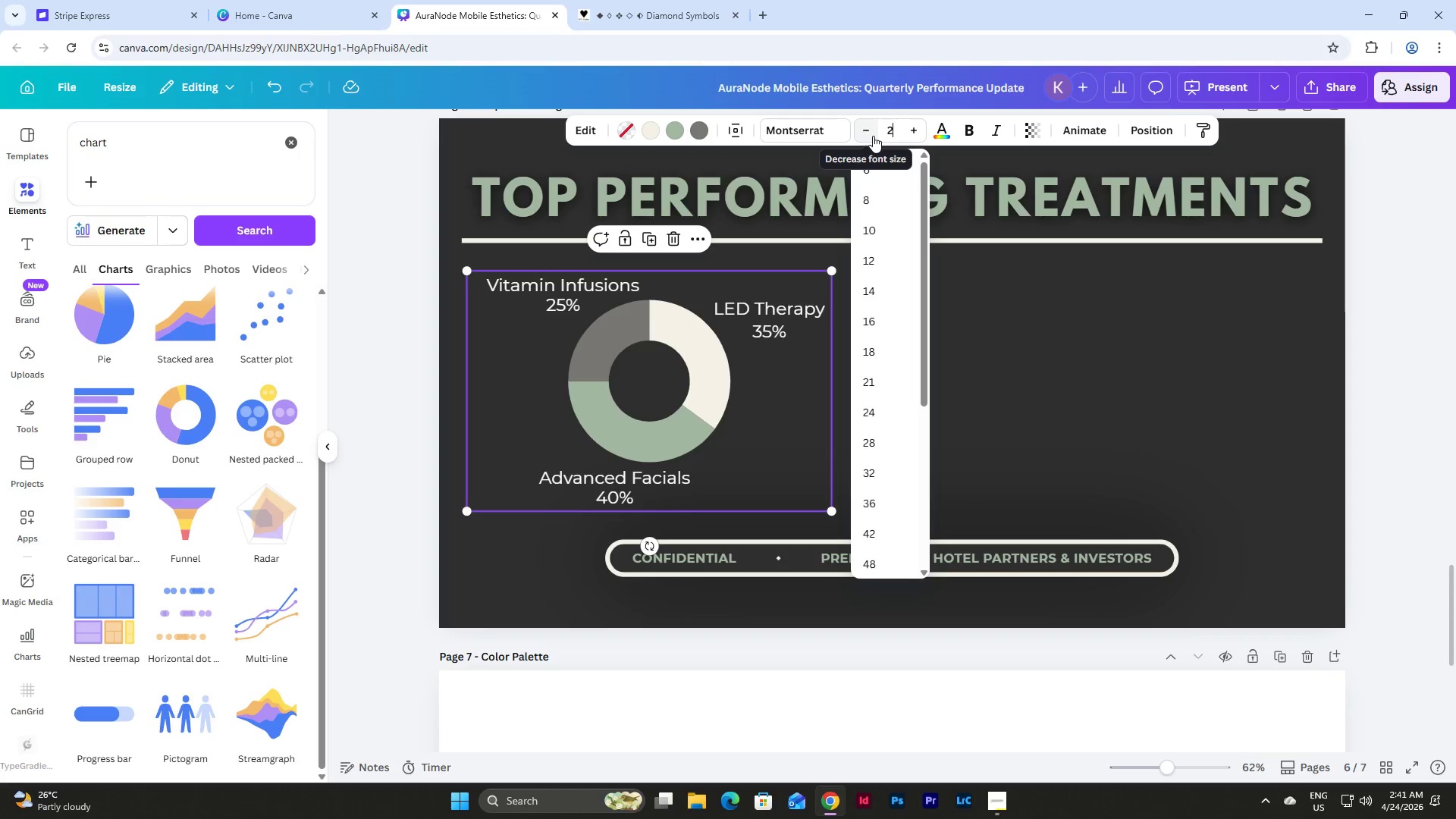 
key(Numpad8)
 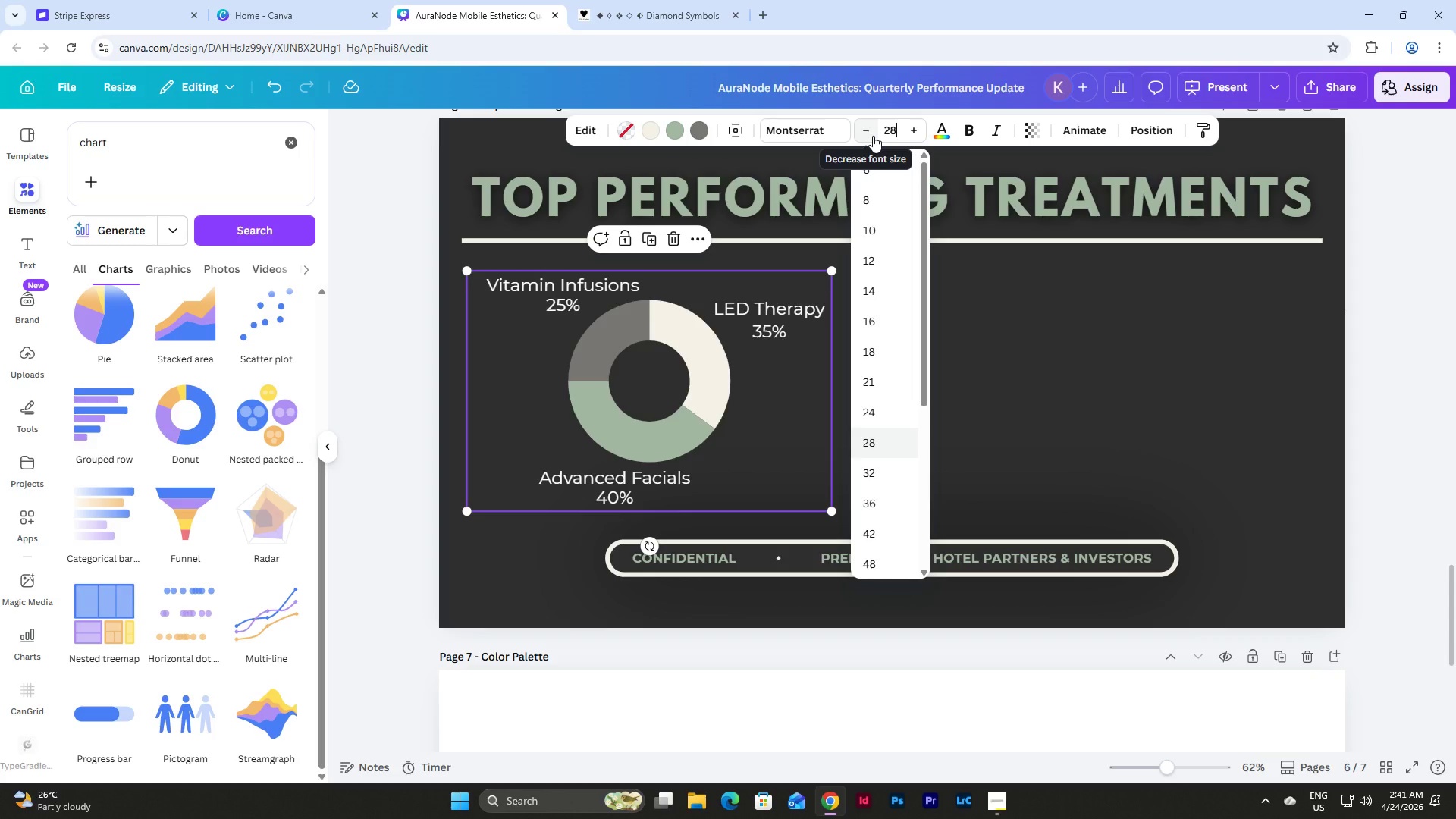 
key(NumpadEnter)
 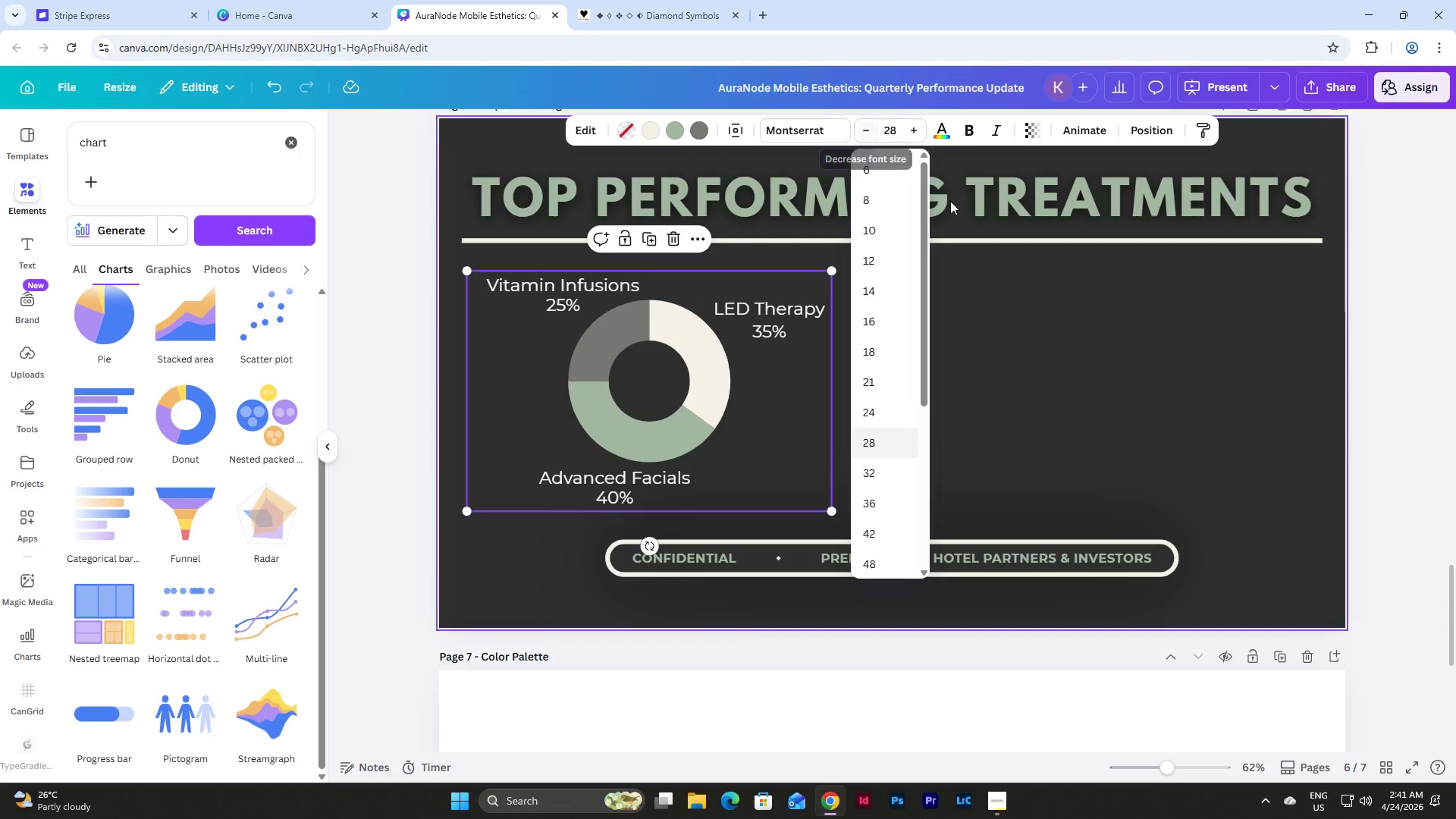 
left_click([987, 343])
 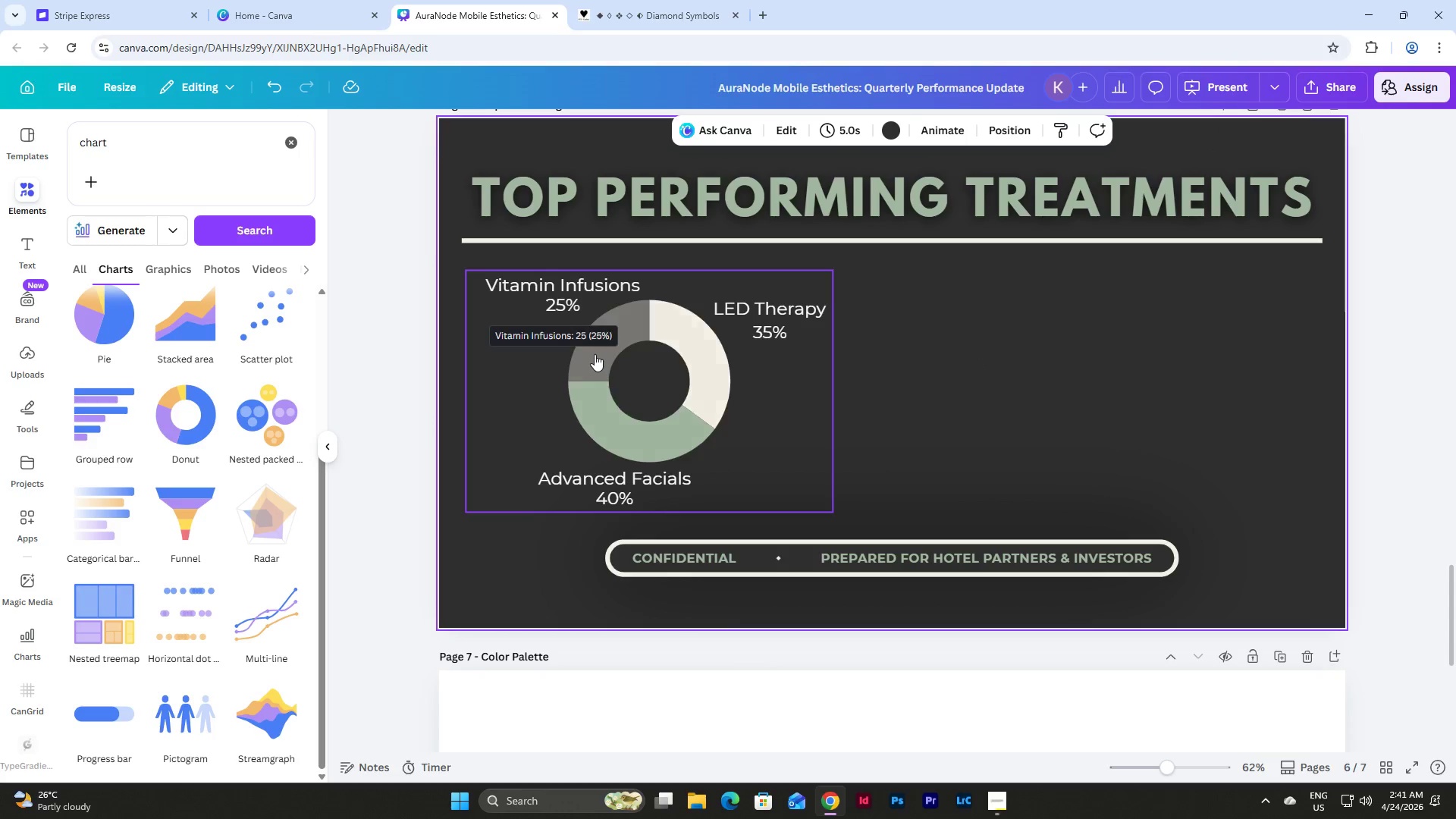 
left_click([595, 354])
 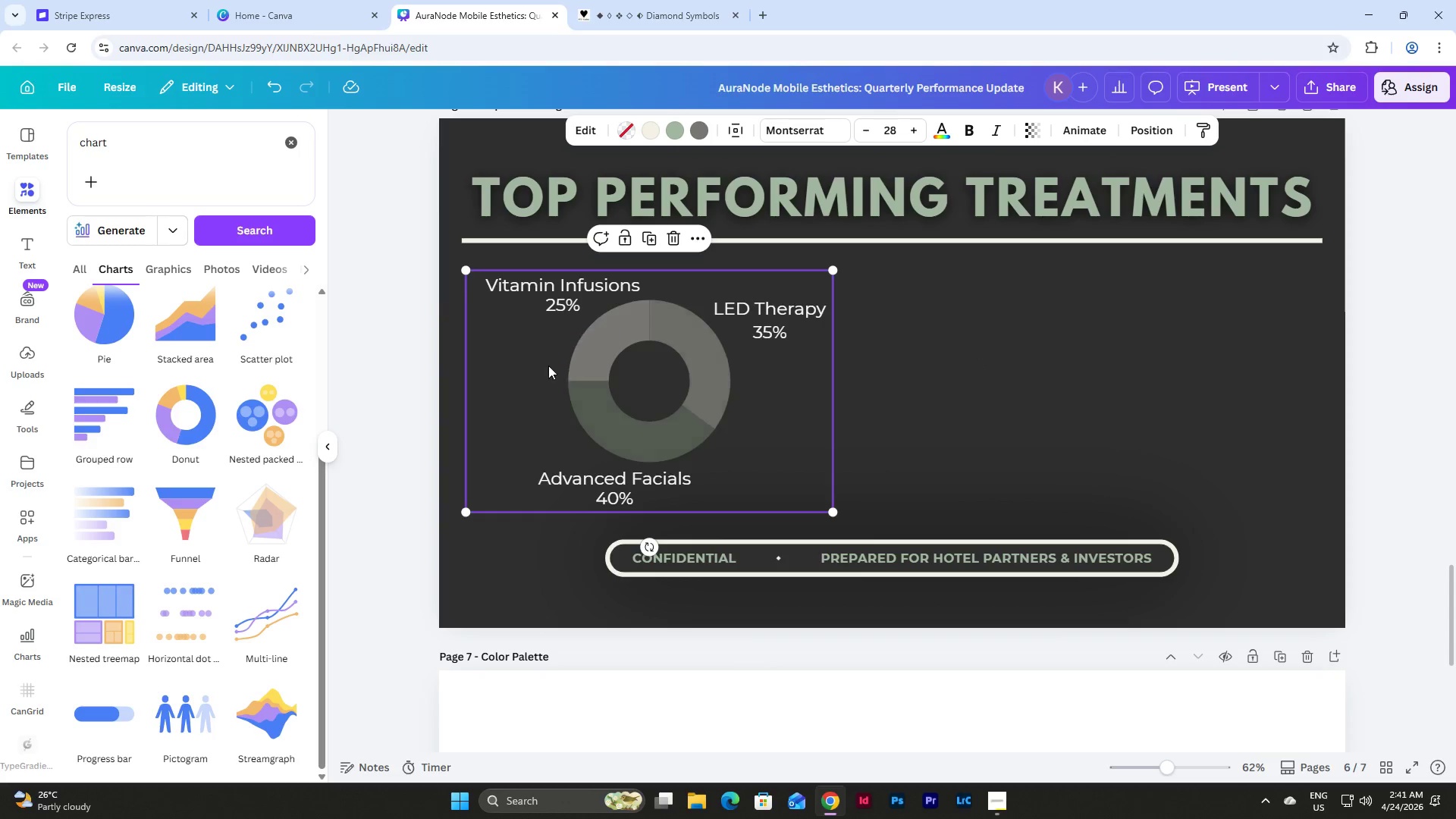 
left_click([544, 366])
 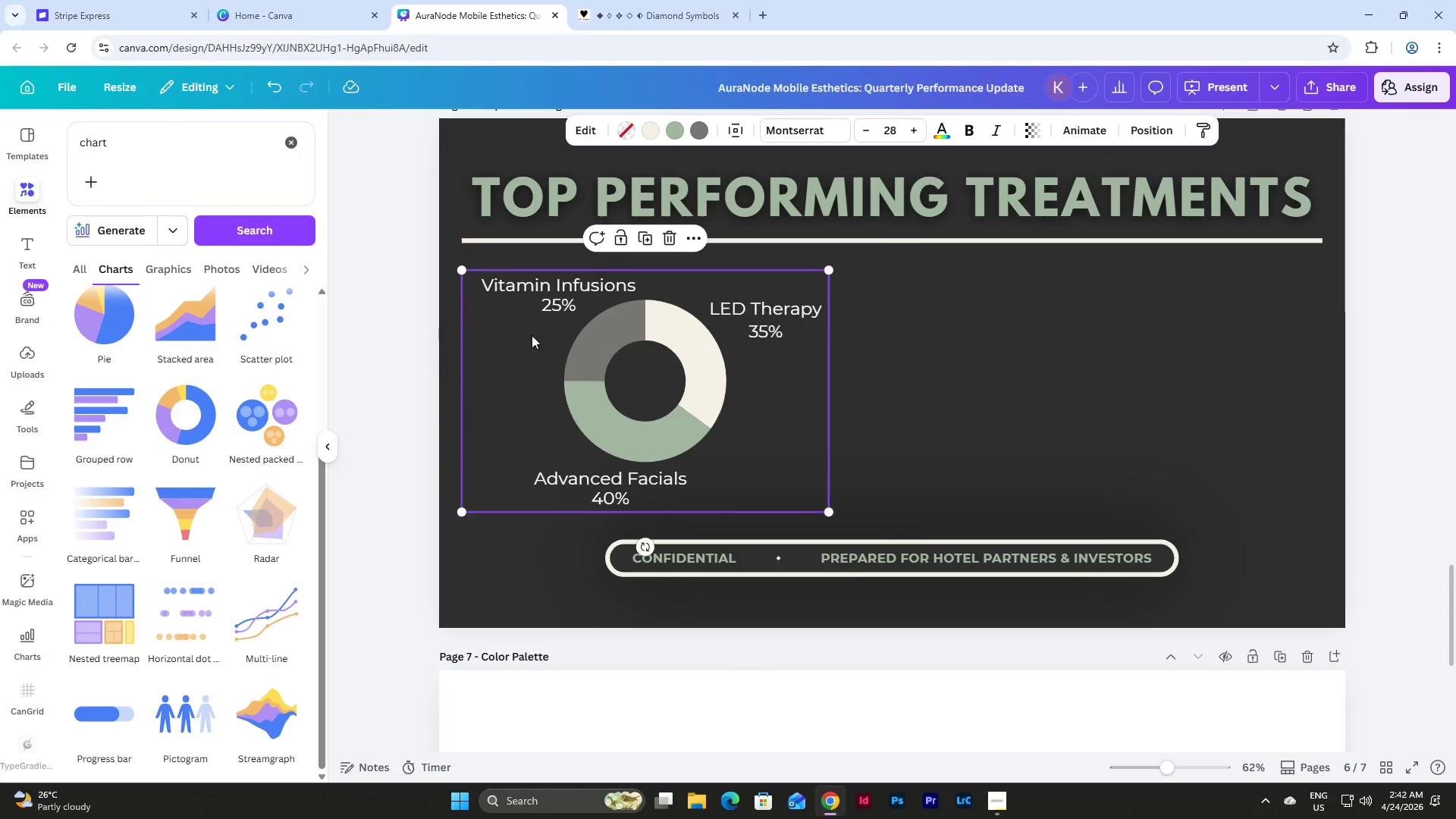 
left_click([961, 400])
 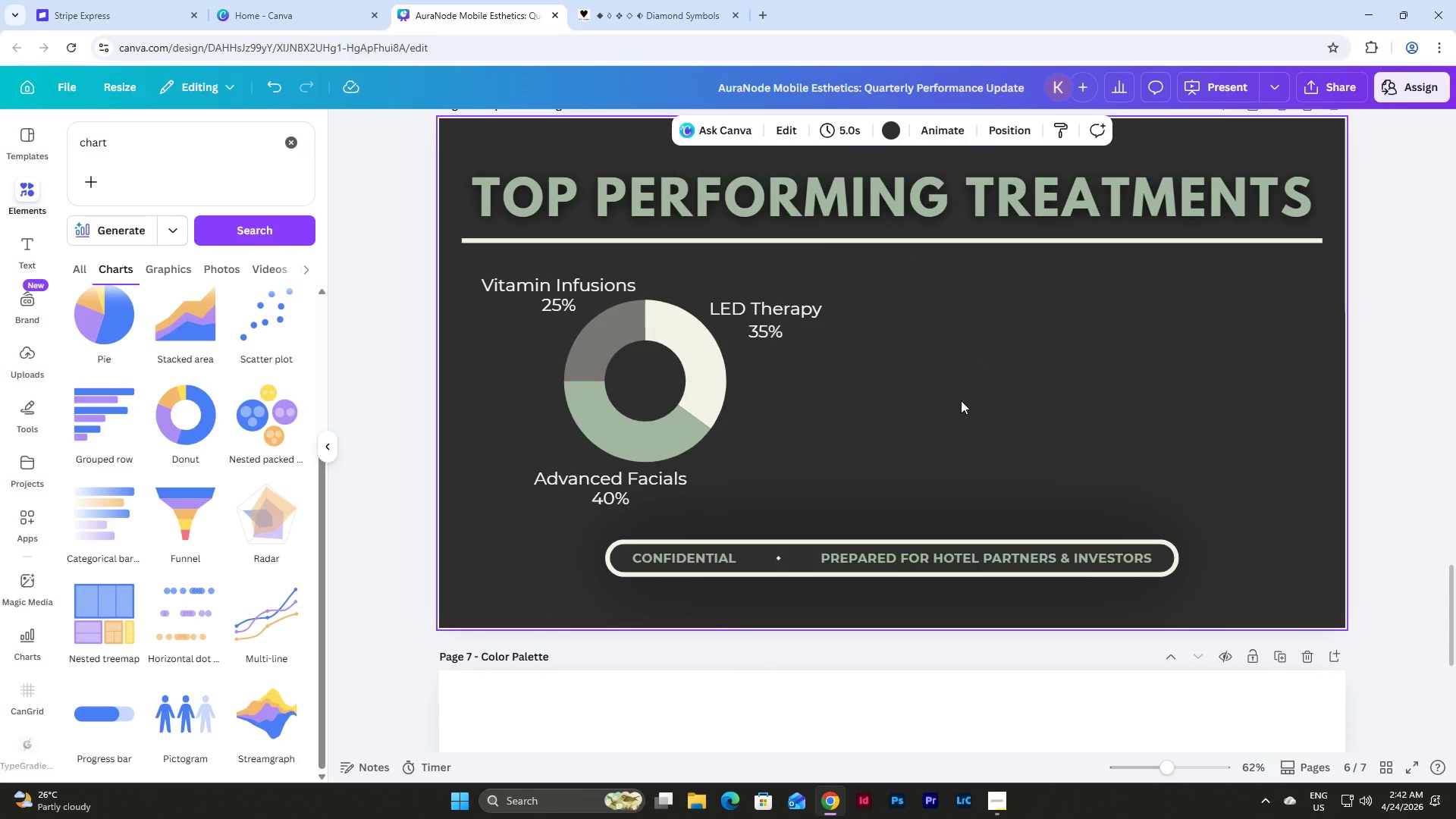 
wait(8.16)
 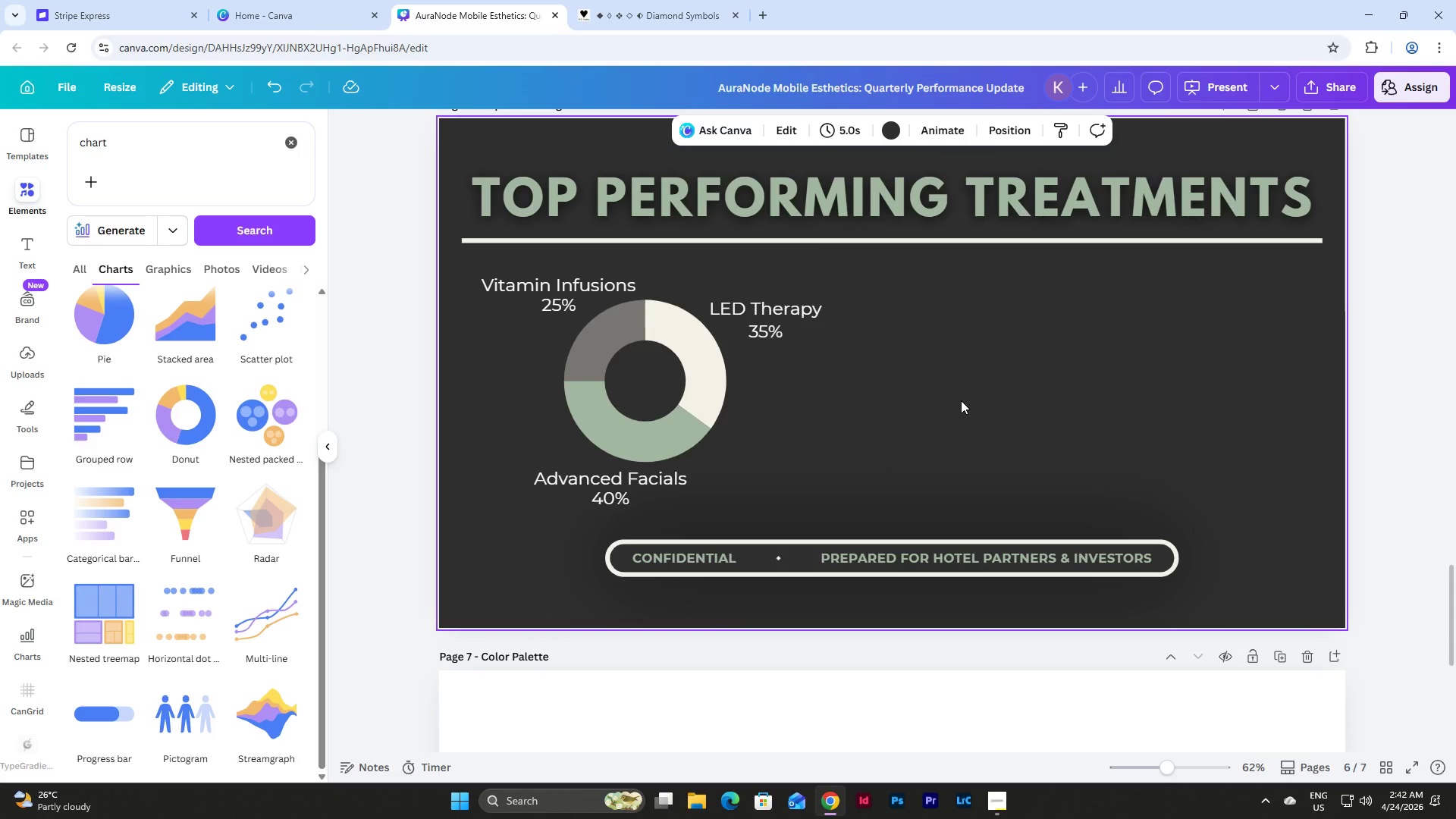 
scroll: coordinate [961, 400], scroll_direction: up, amount: 5.0
 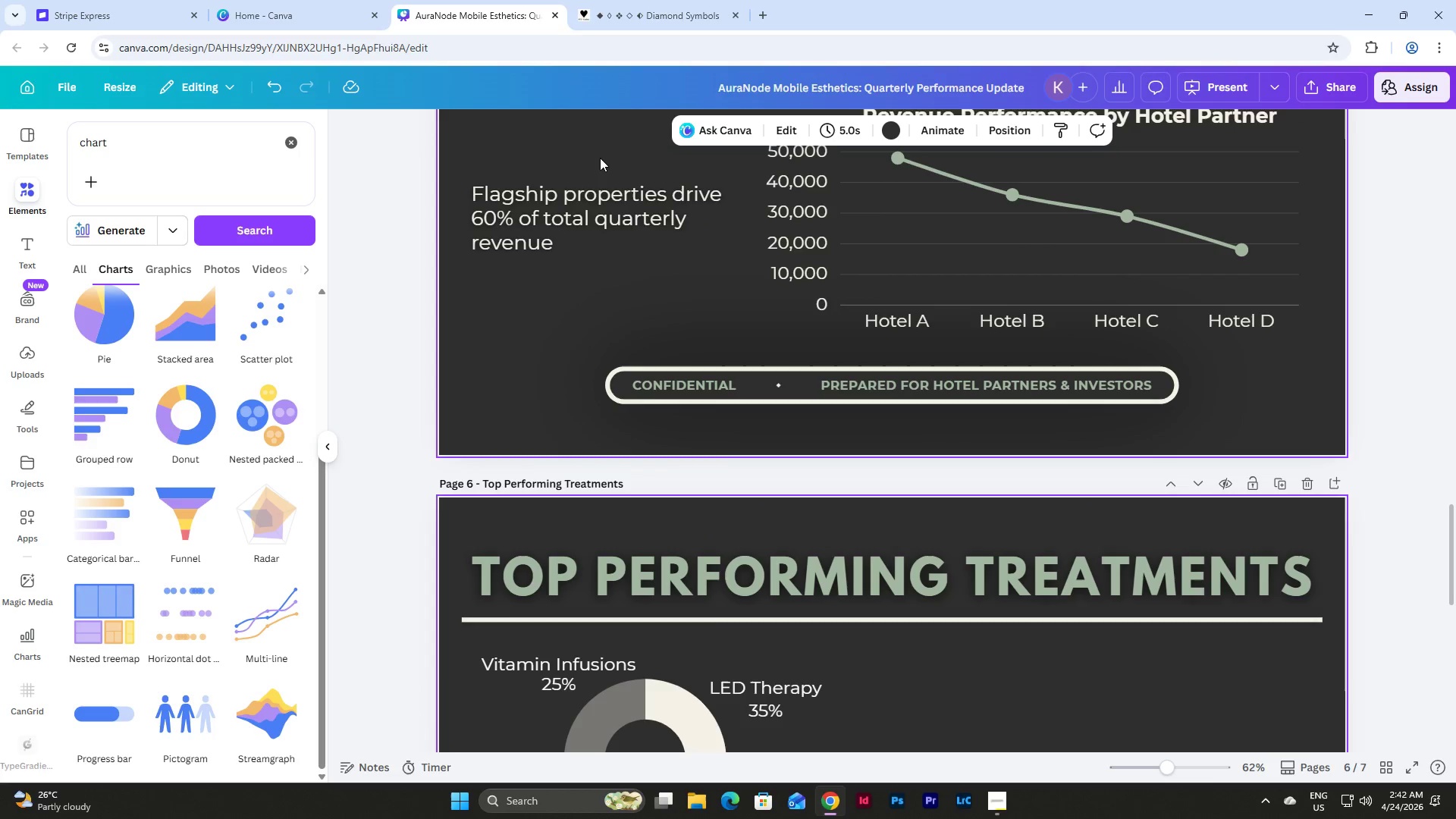 
left_click([592, 217])
 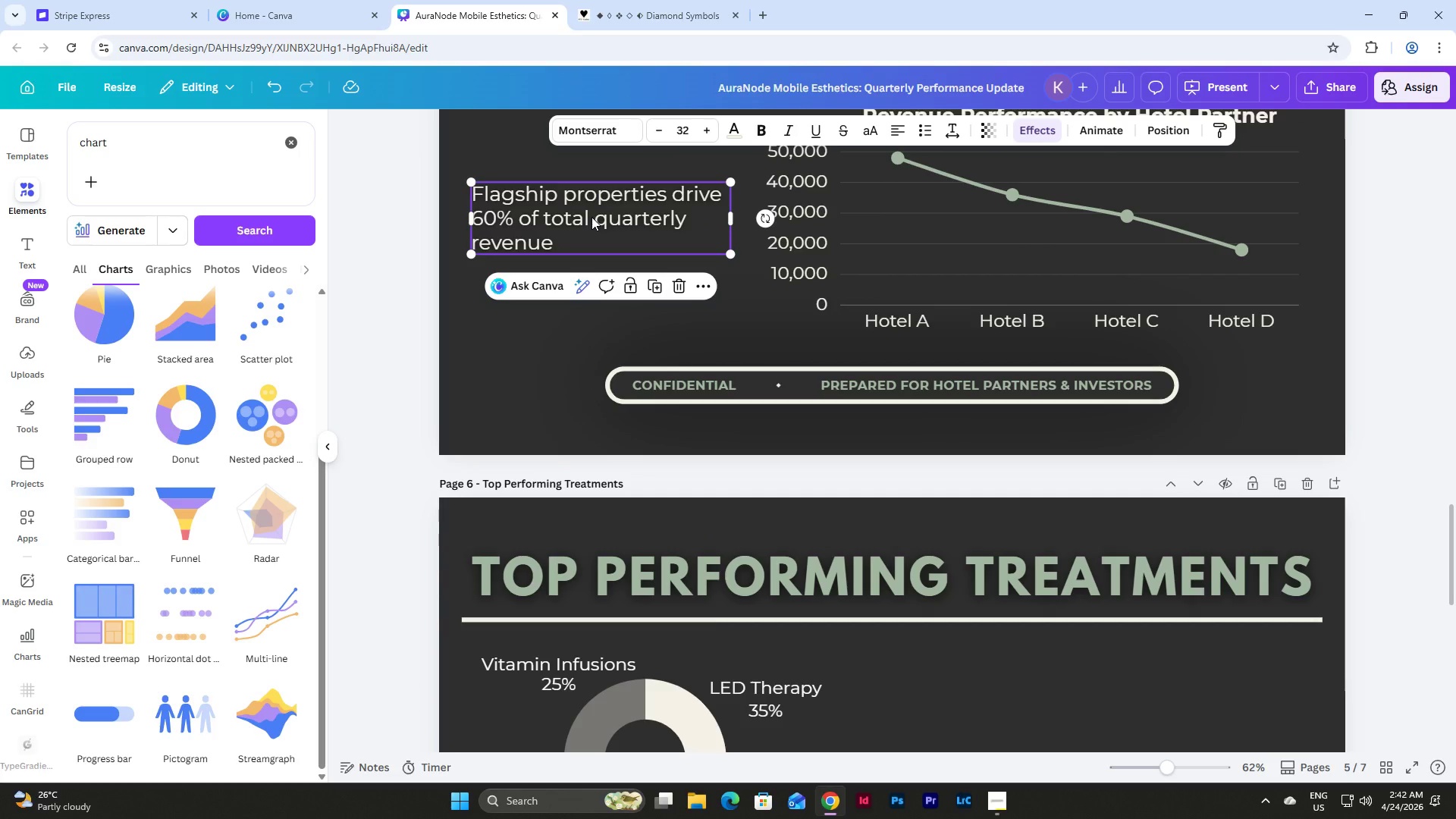 
key(Control+C)
 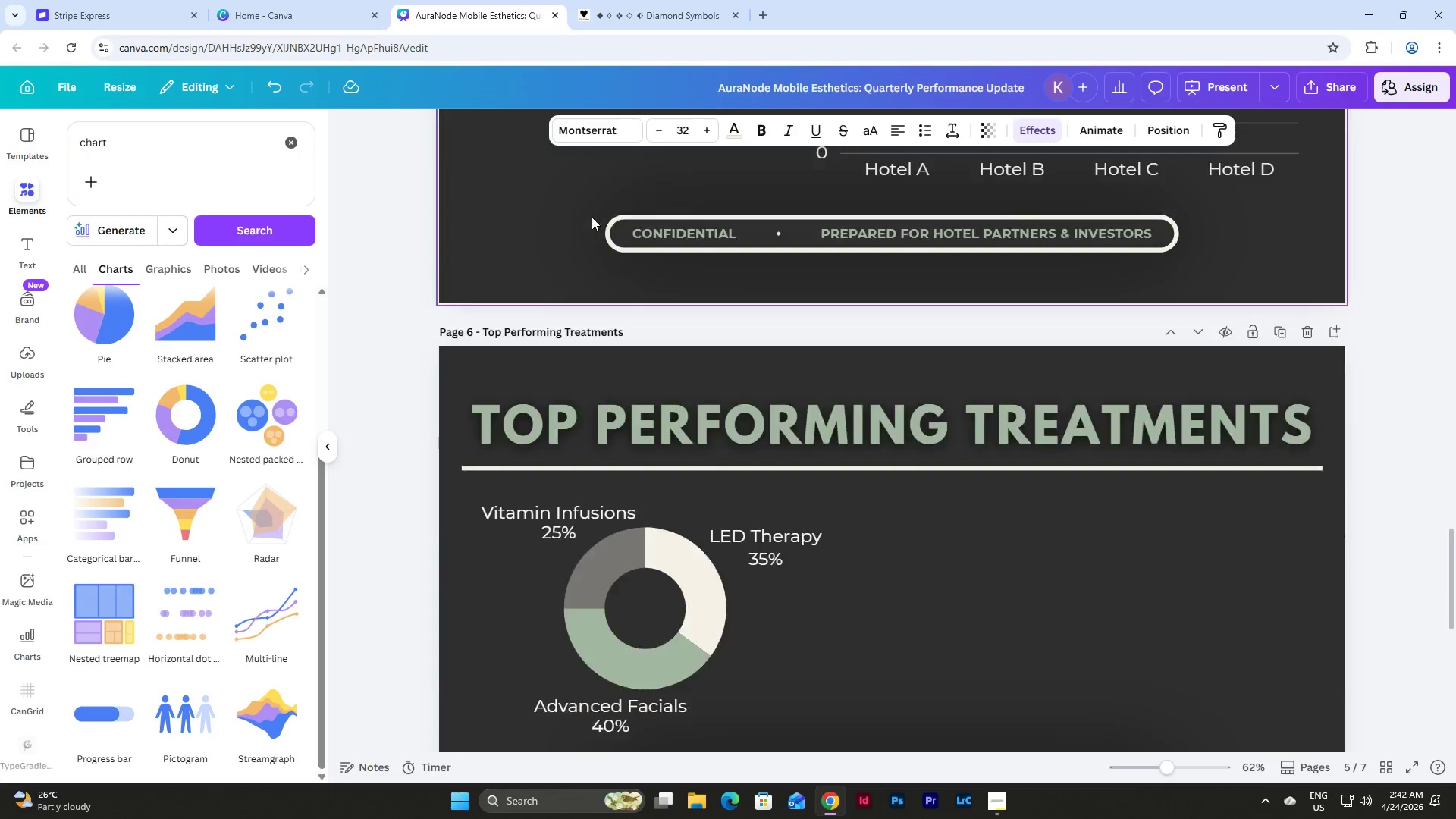 
scroll: coordinate [592, 217], scroll_direction: down, amount: 5.0
 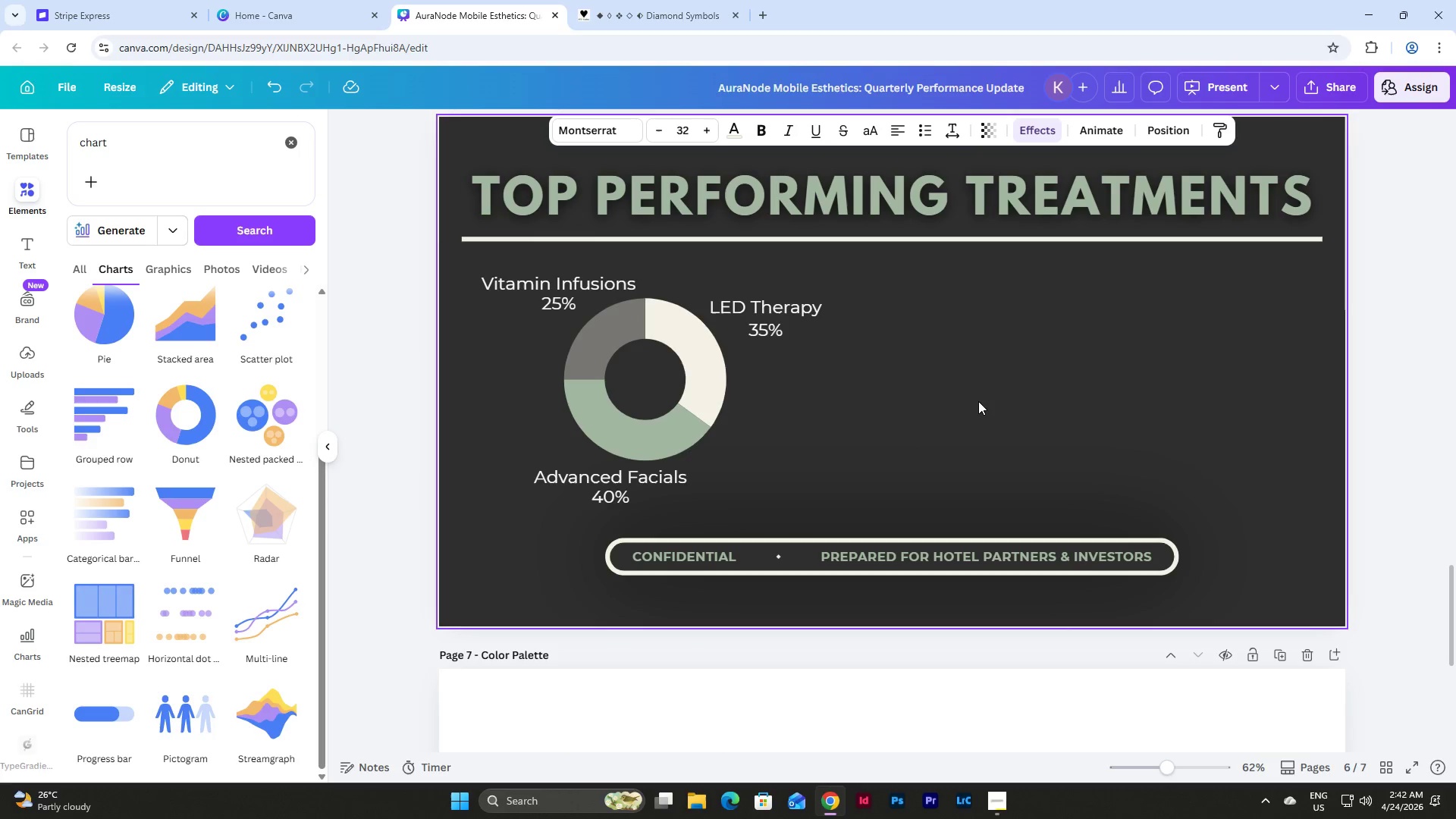 
left_click([979, 405])
 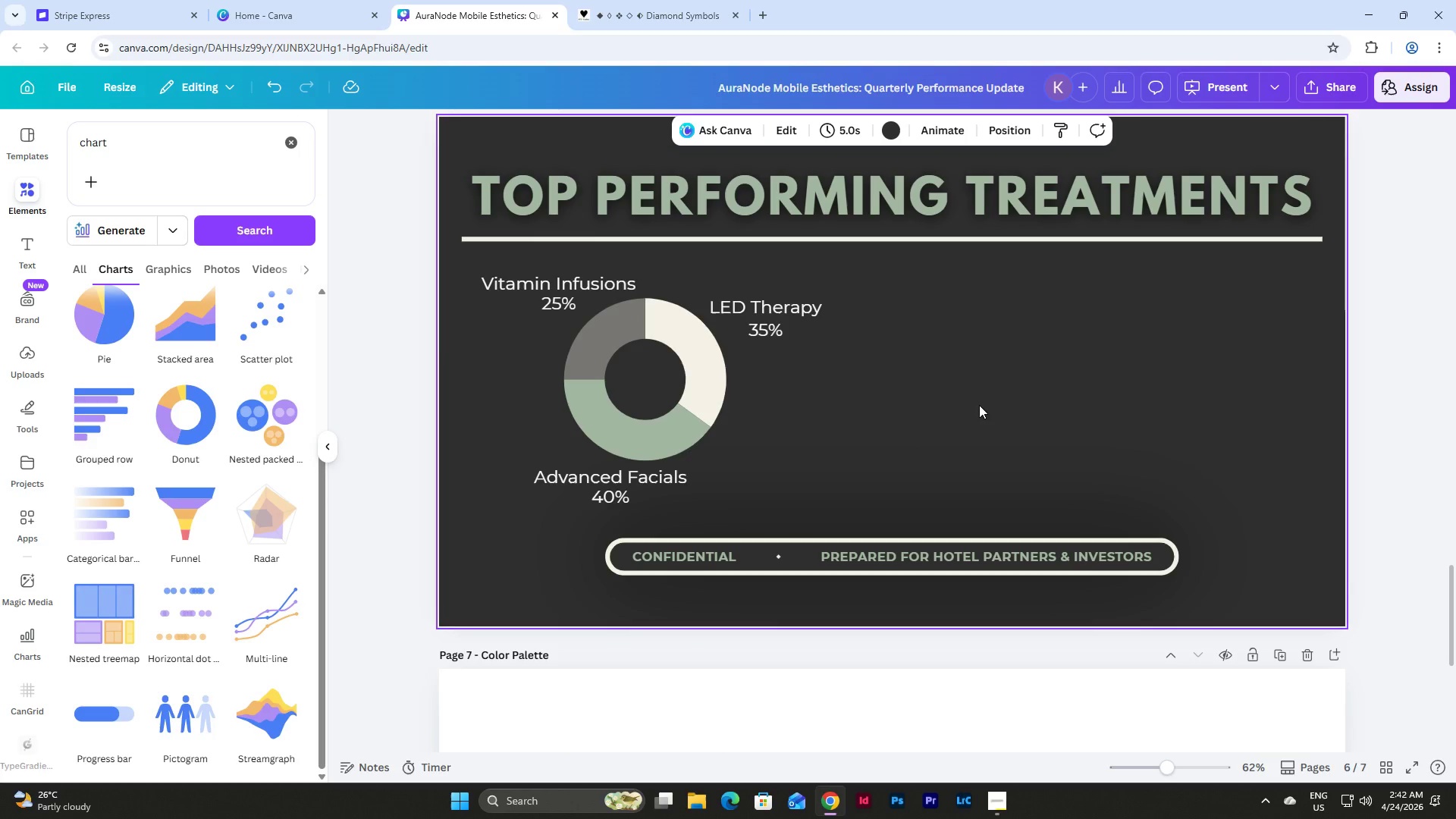 
key(Control+V)
 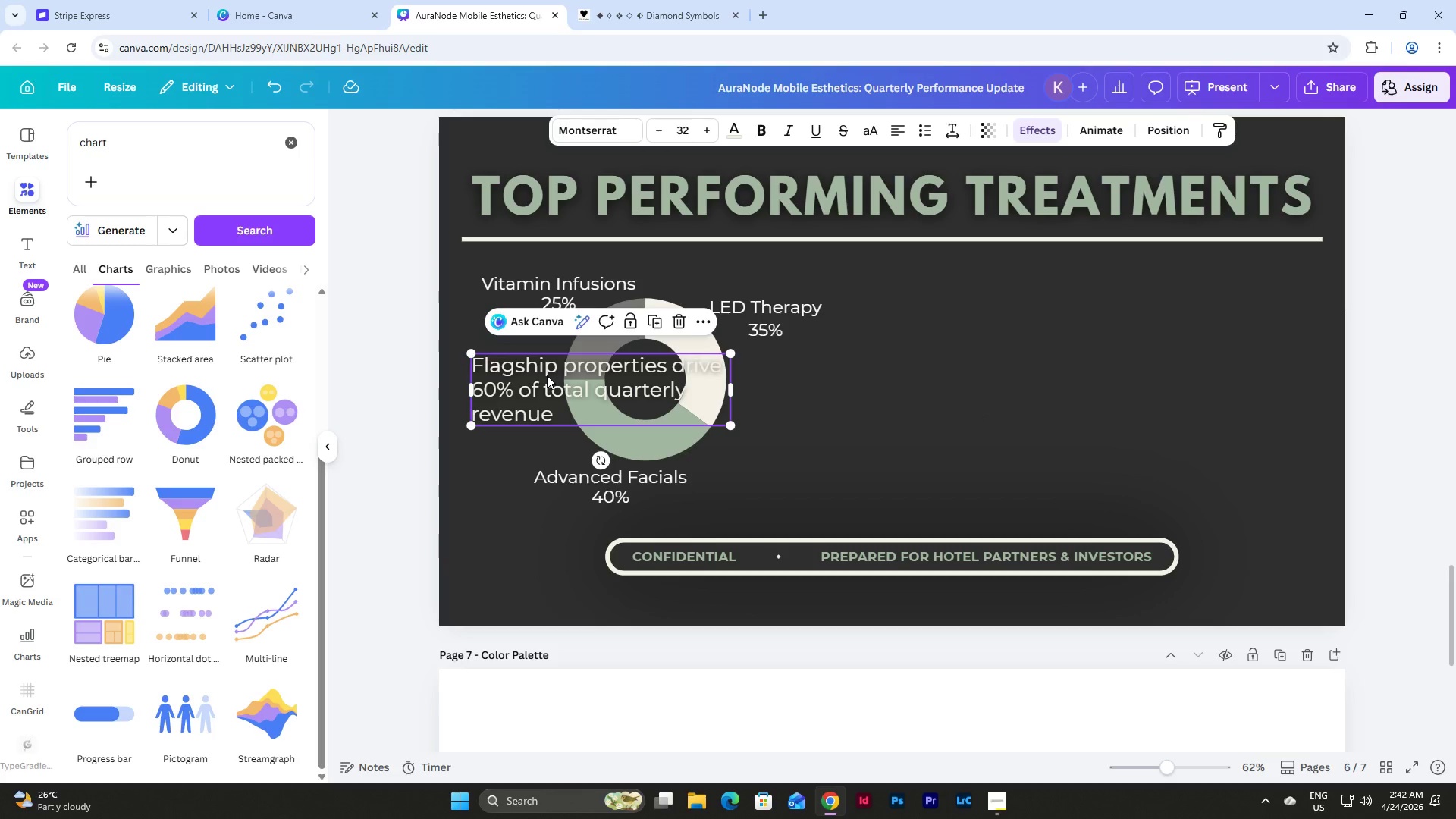 
left_click_drag(start_coordinate=[547, 375], to_coordinate=[946, 378])
 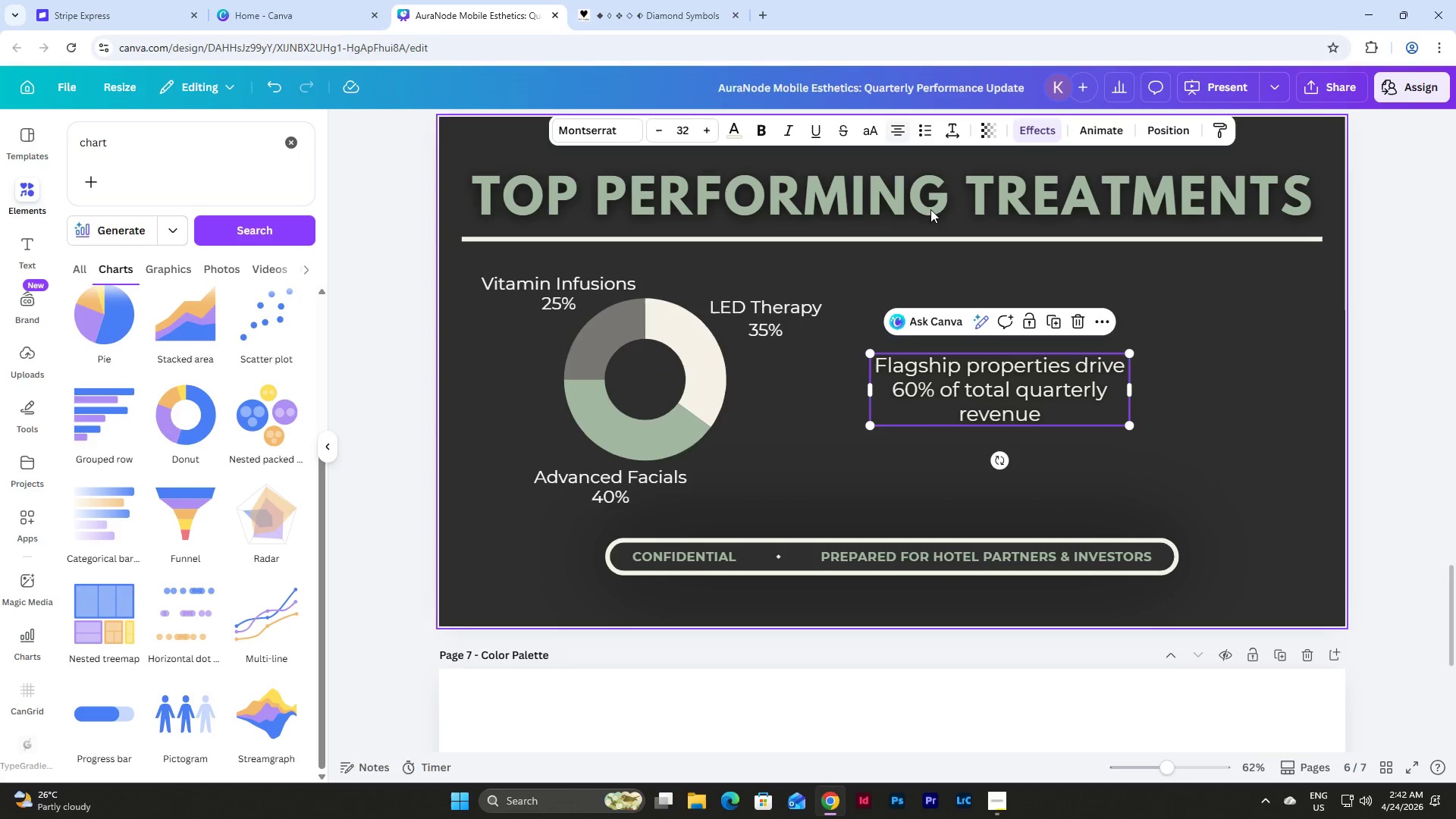 
left_click([1037, 397])
 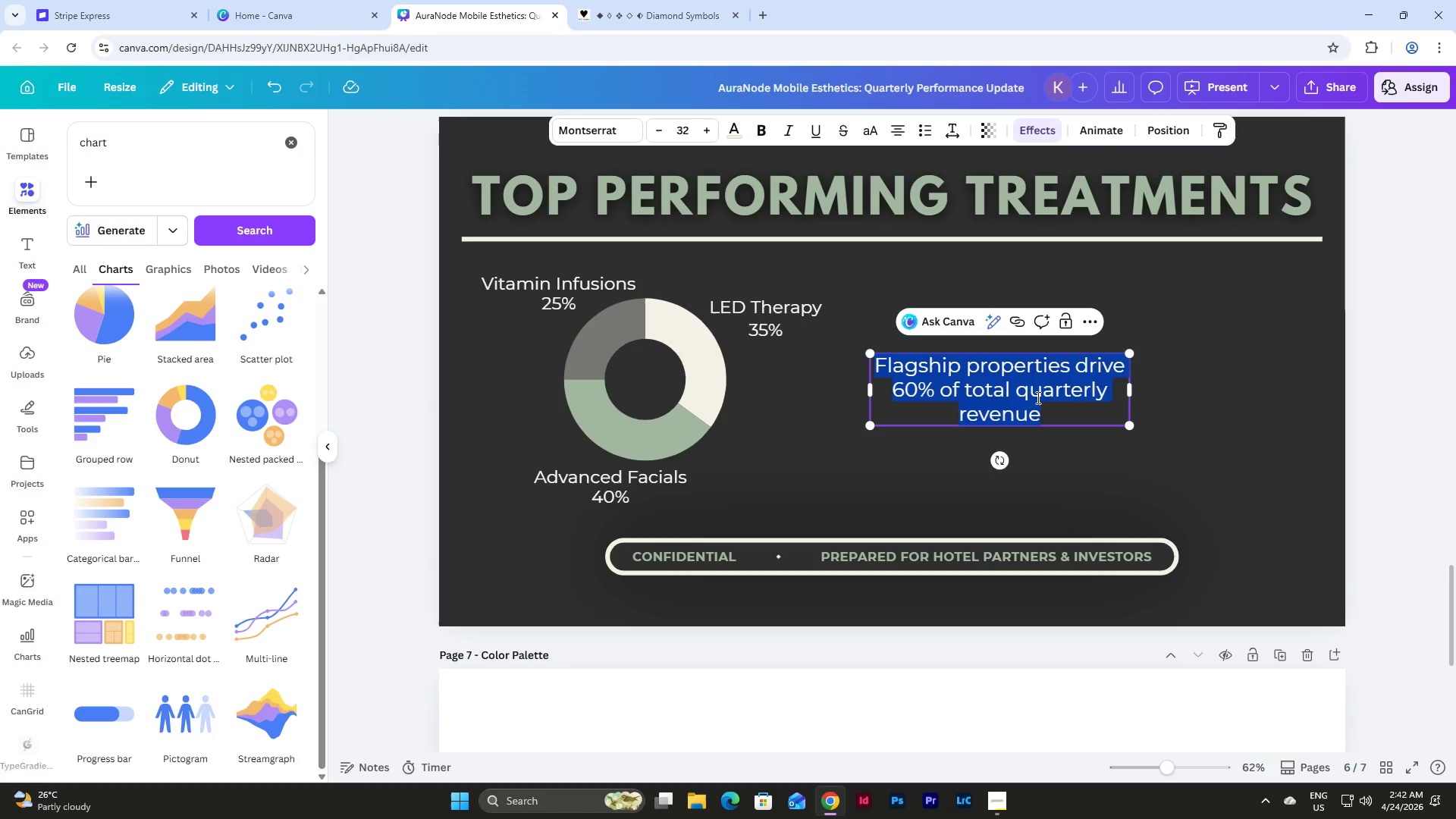 
type(Facials remain the anchor )
key(Backspace)
type( service, with LED theraph)
key(Backspace)
type(y rapidly )
 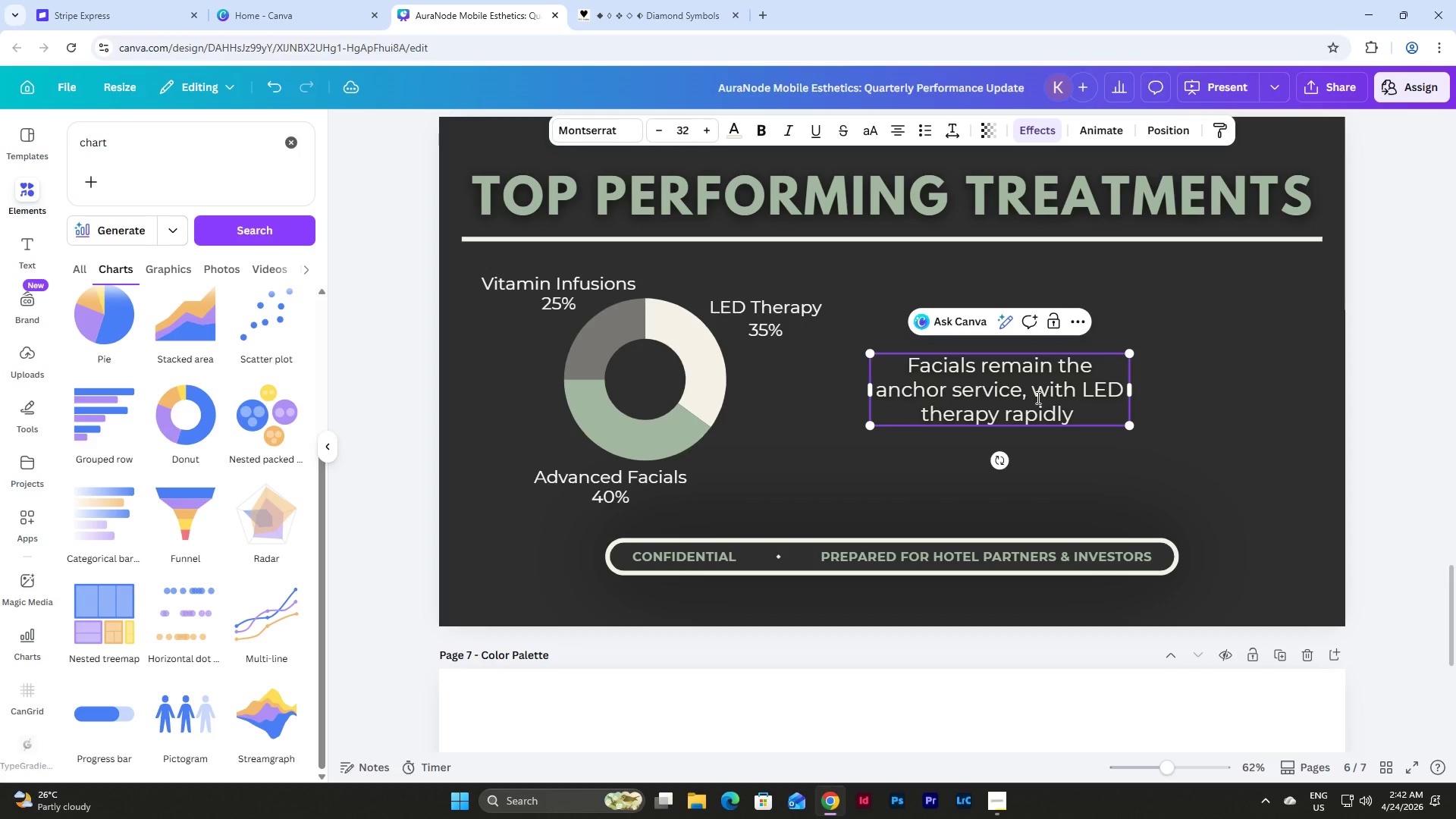 
wait(11.38)
 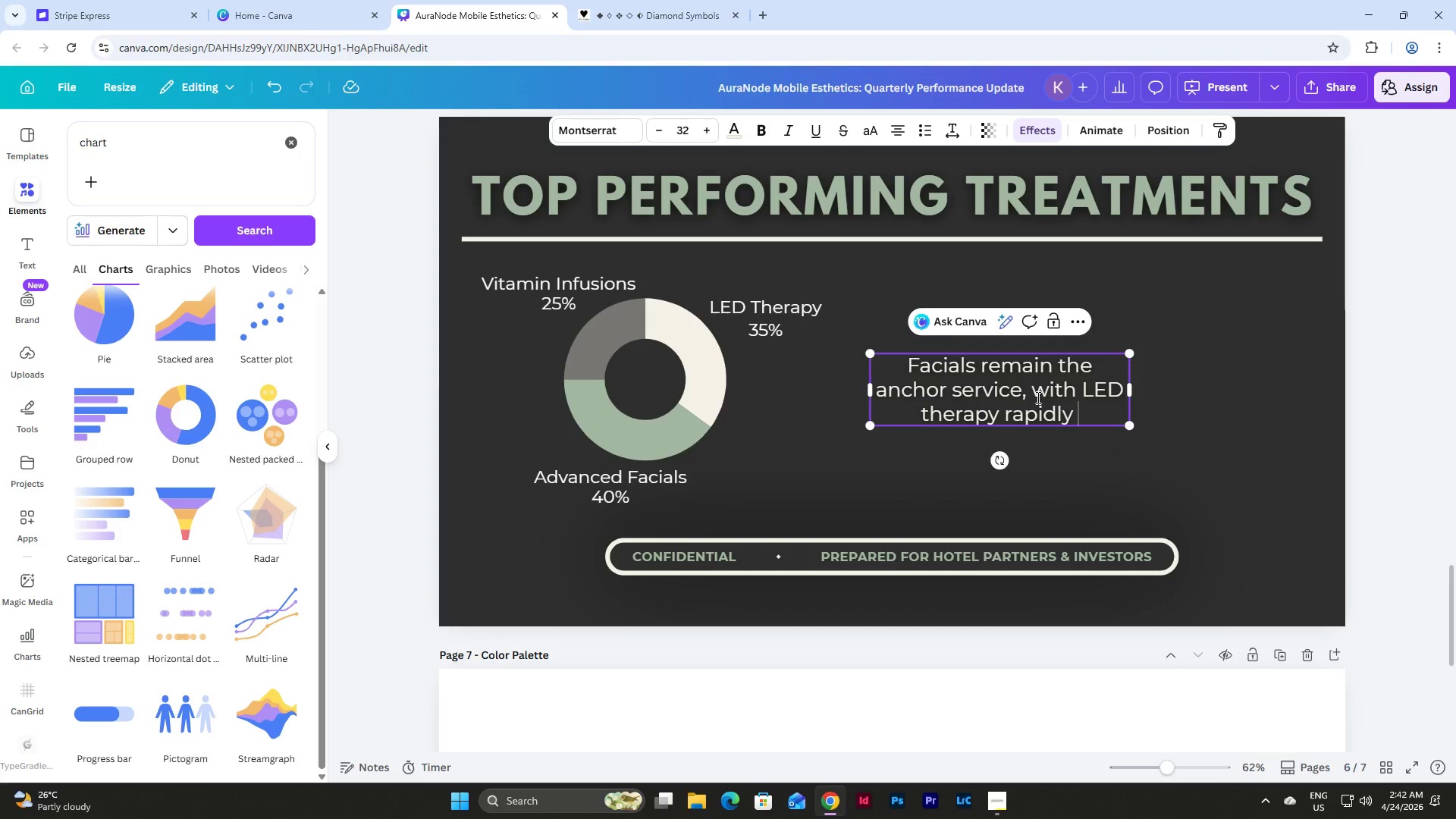 
type(growing)
 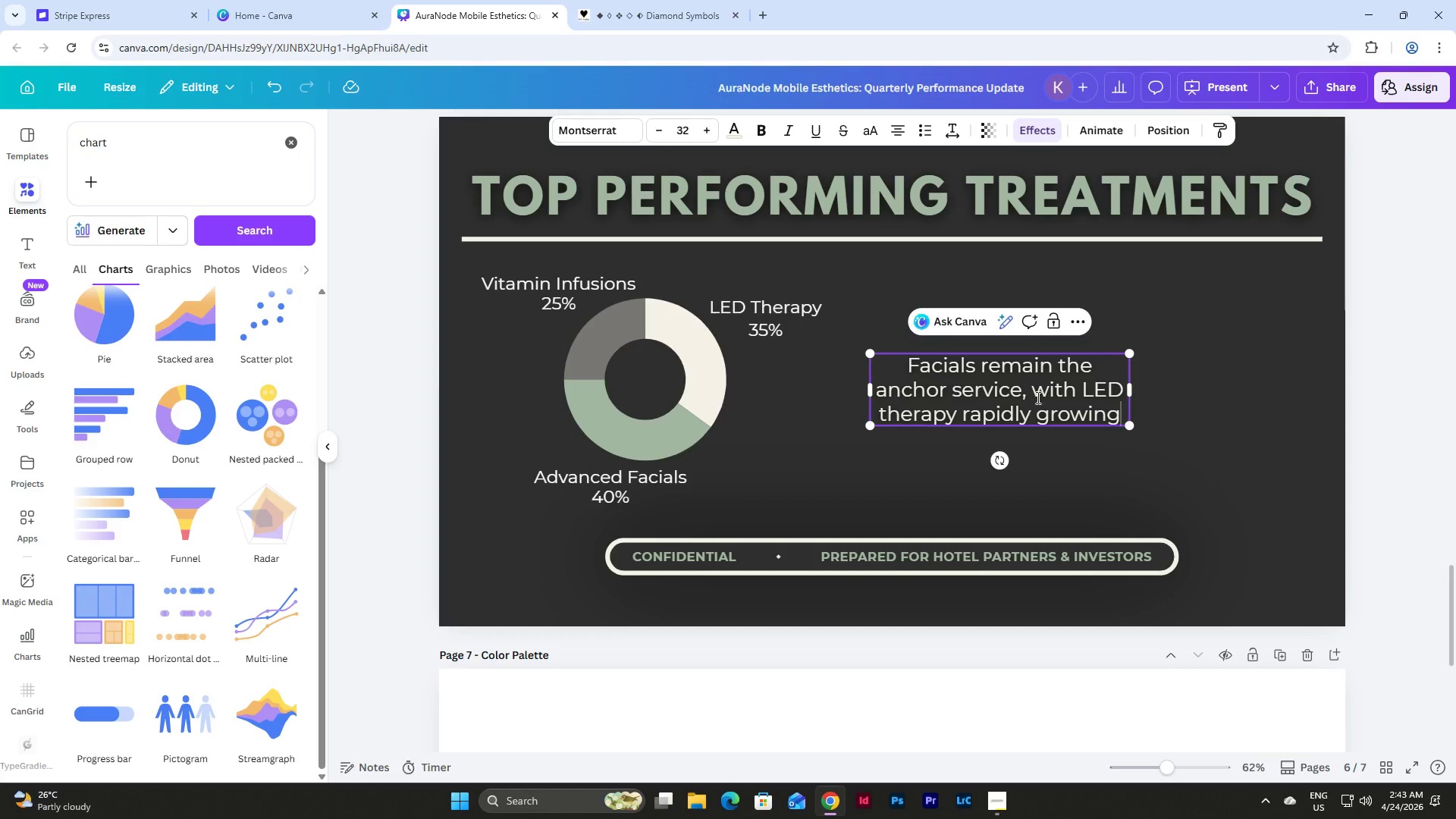 
wait(22.2)
 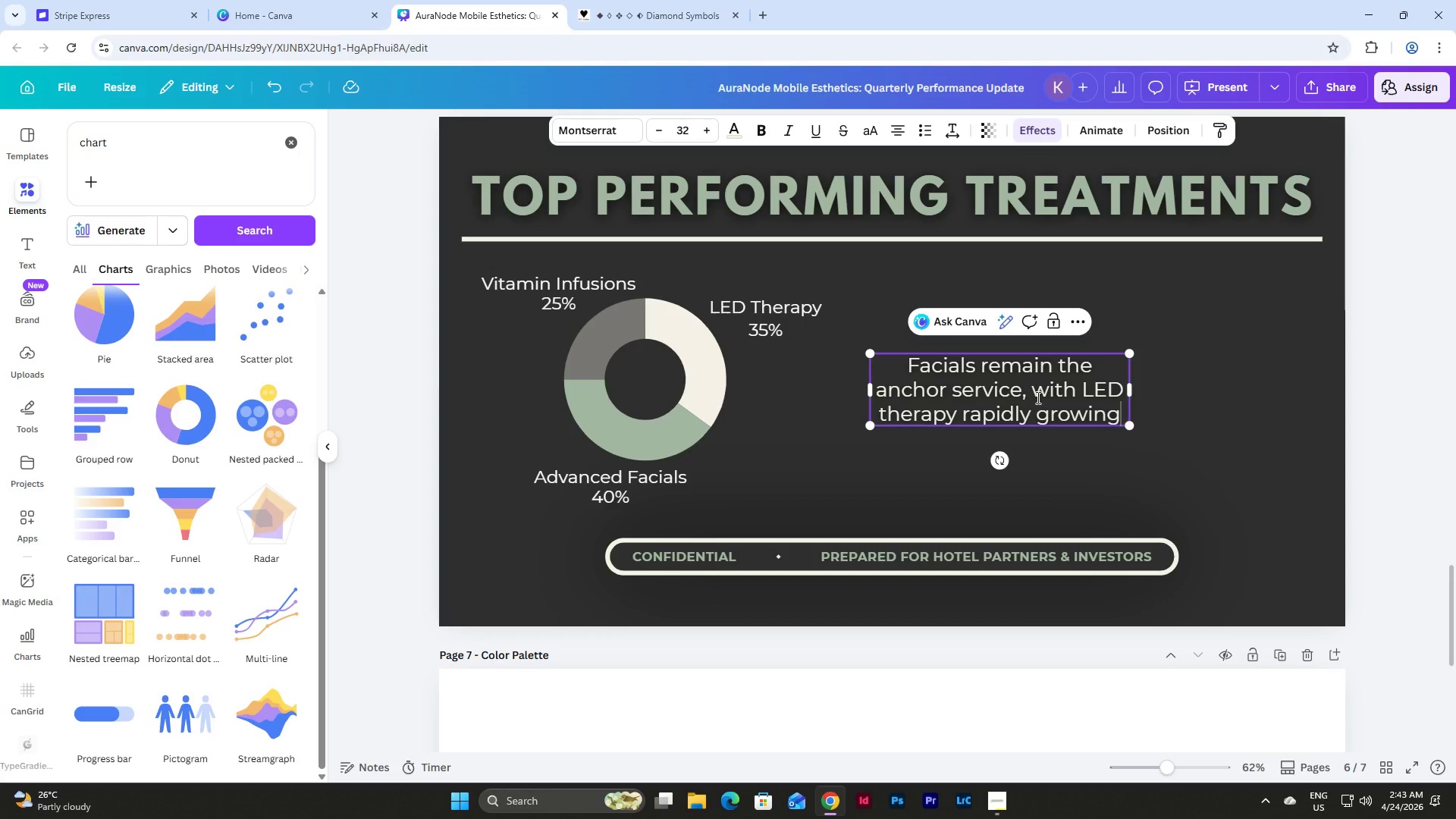 
left_click([1015, 486])
 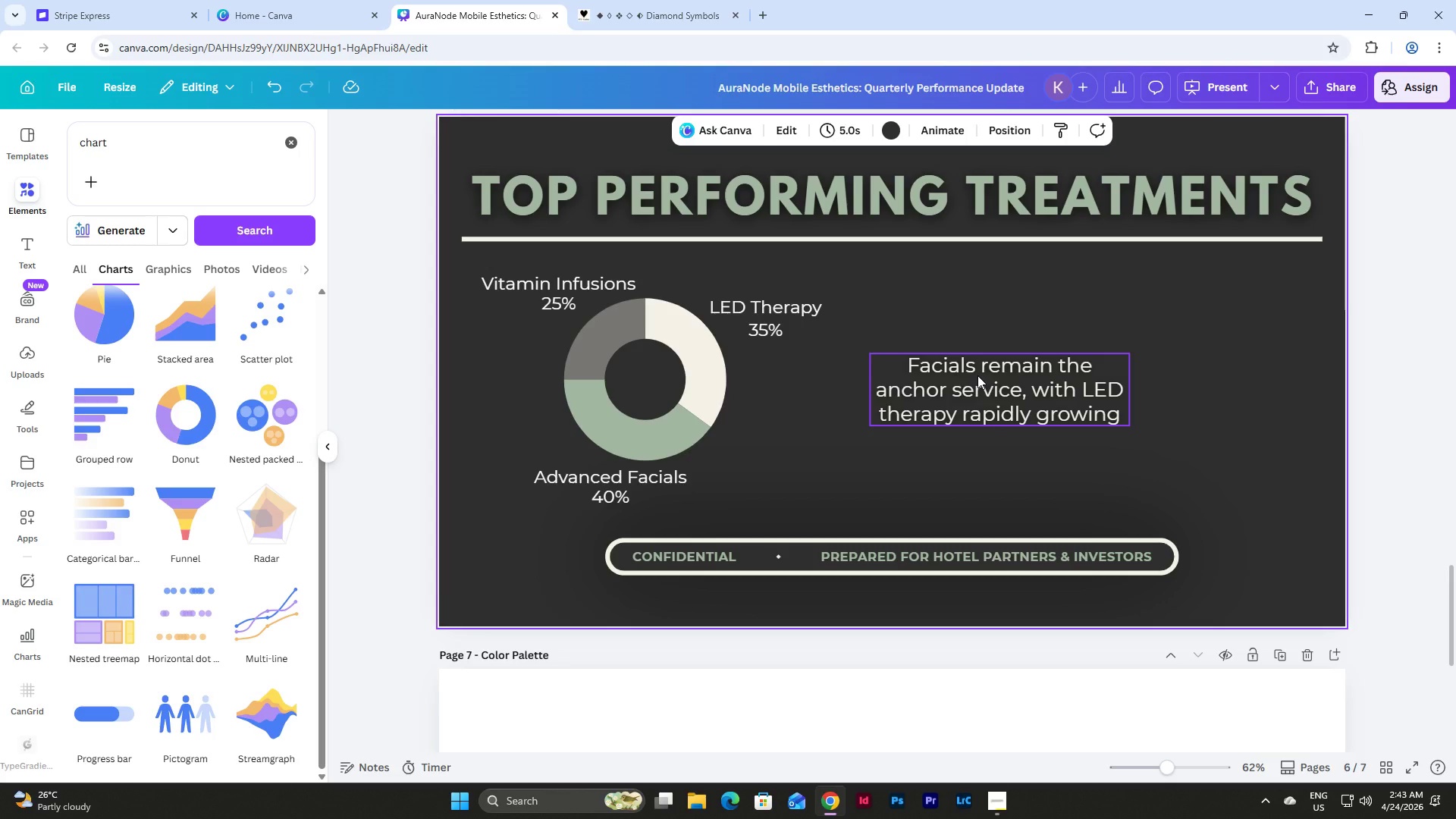 
wait(17.72)
 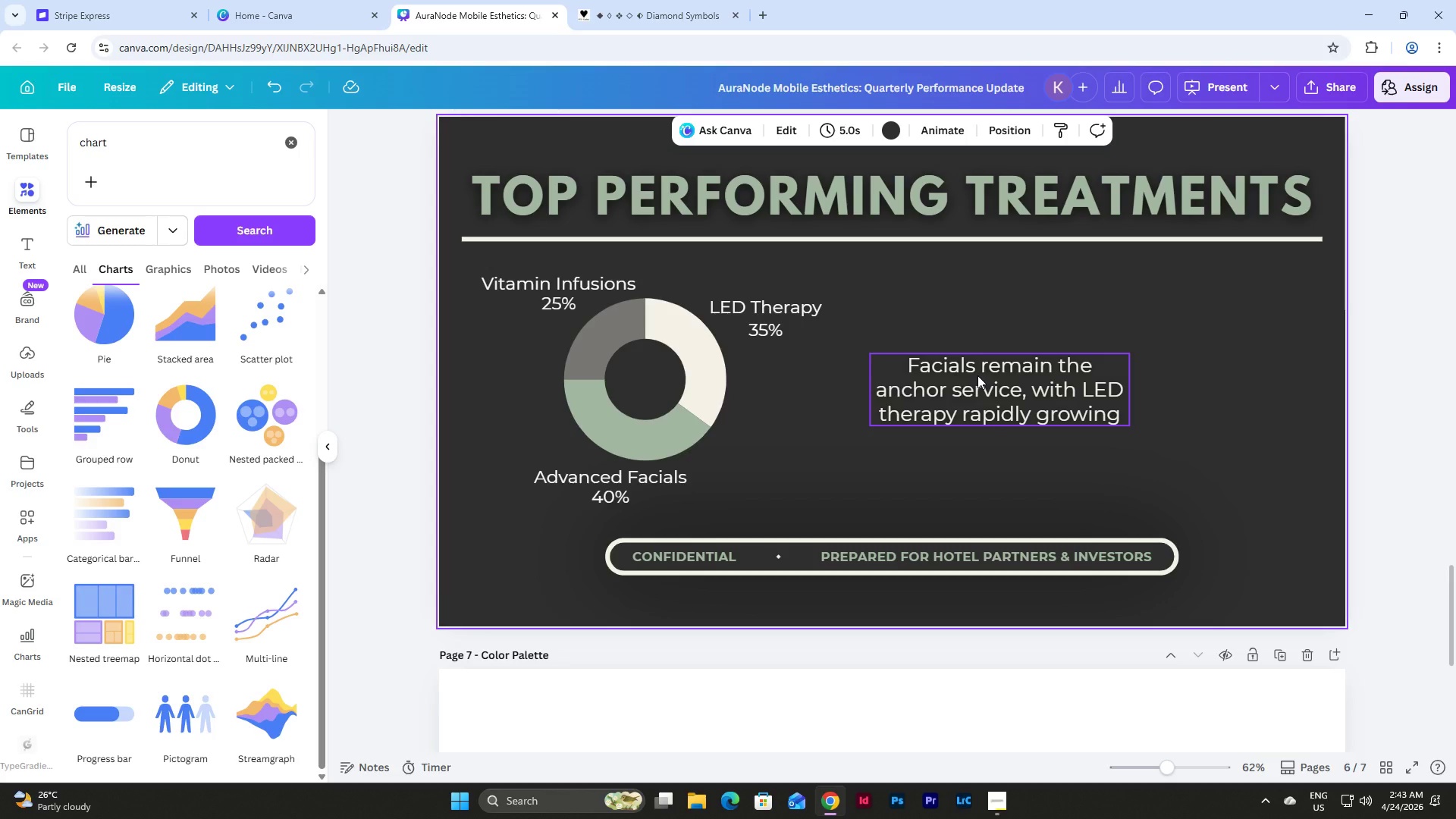 
left_click([1116, 397])
 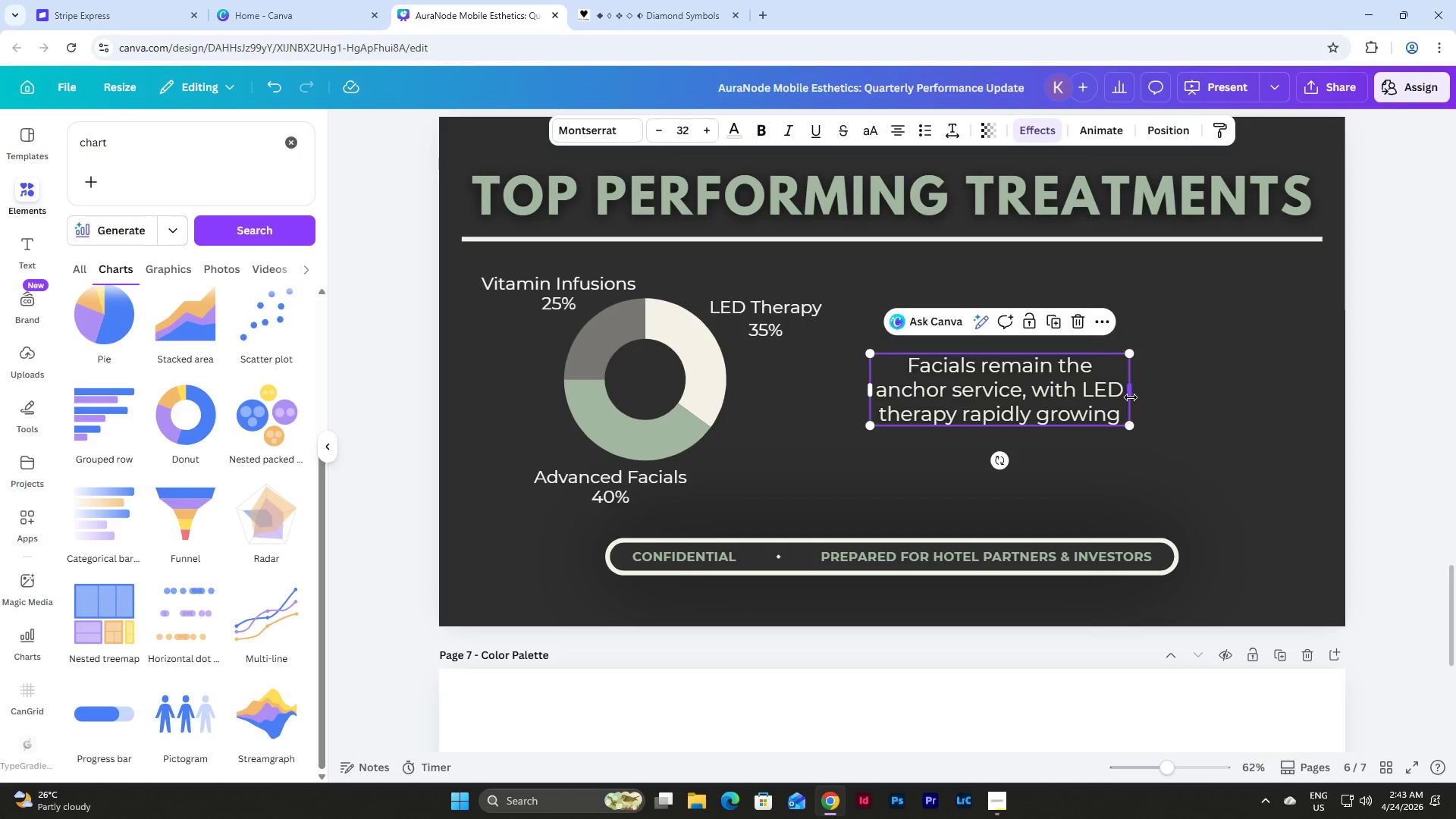 
left_click_drag(start_coordinate=[1131, 397], to_coordinate=[1173, 400])
 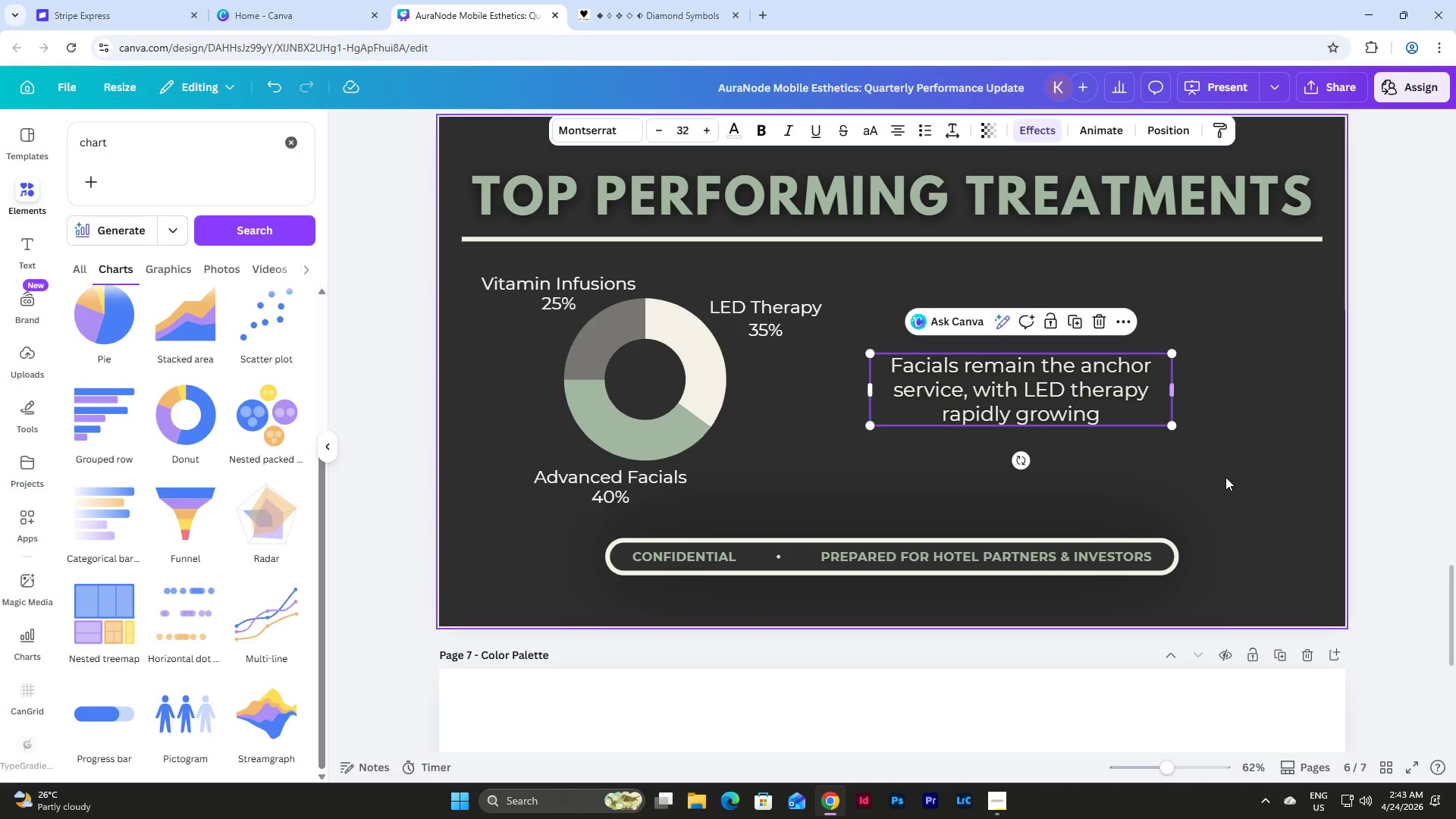 
left_click([1231, 481])
 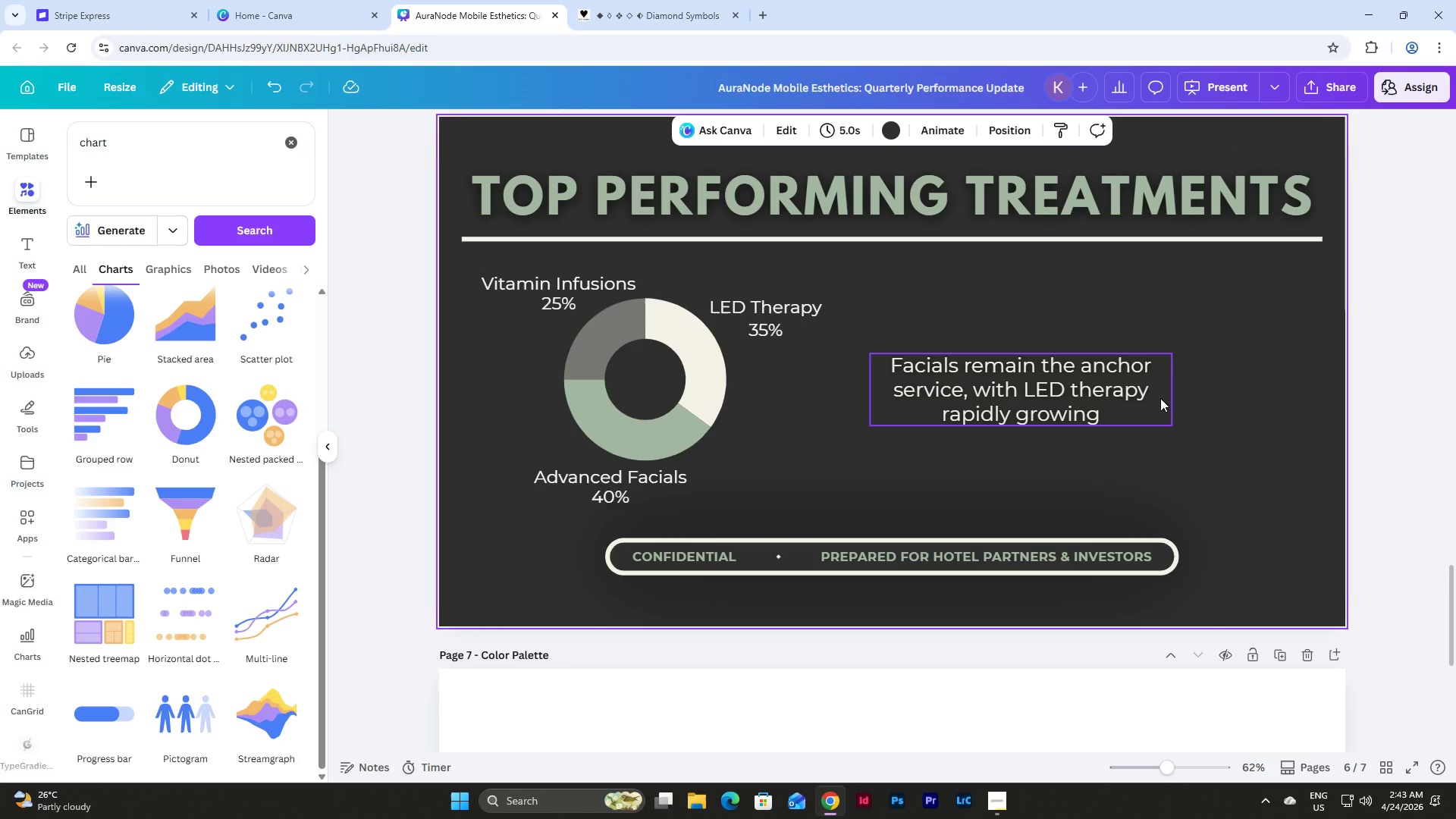 
left_click([1160, 398])
 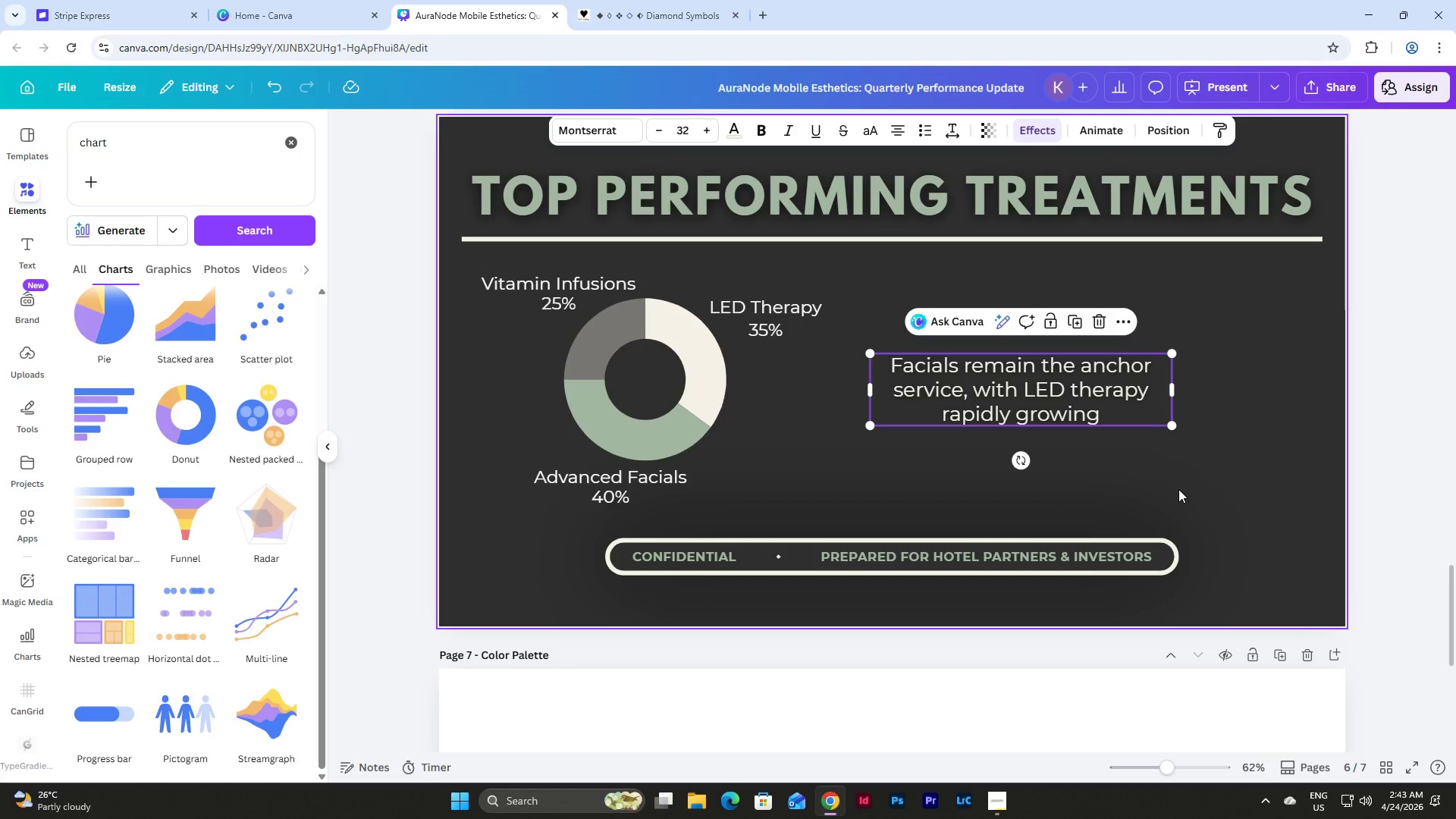 
left_click([1178, 489])
 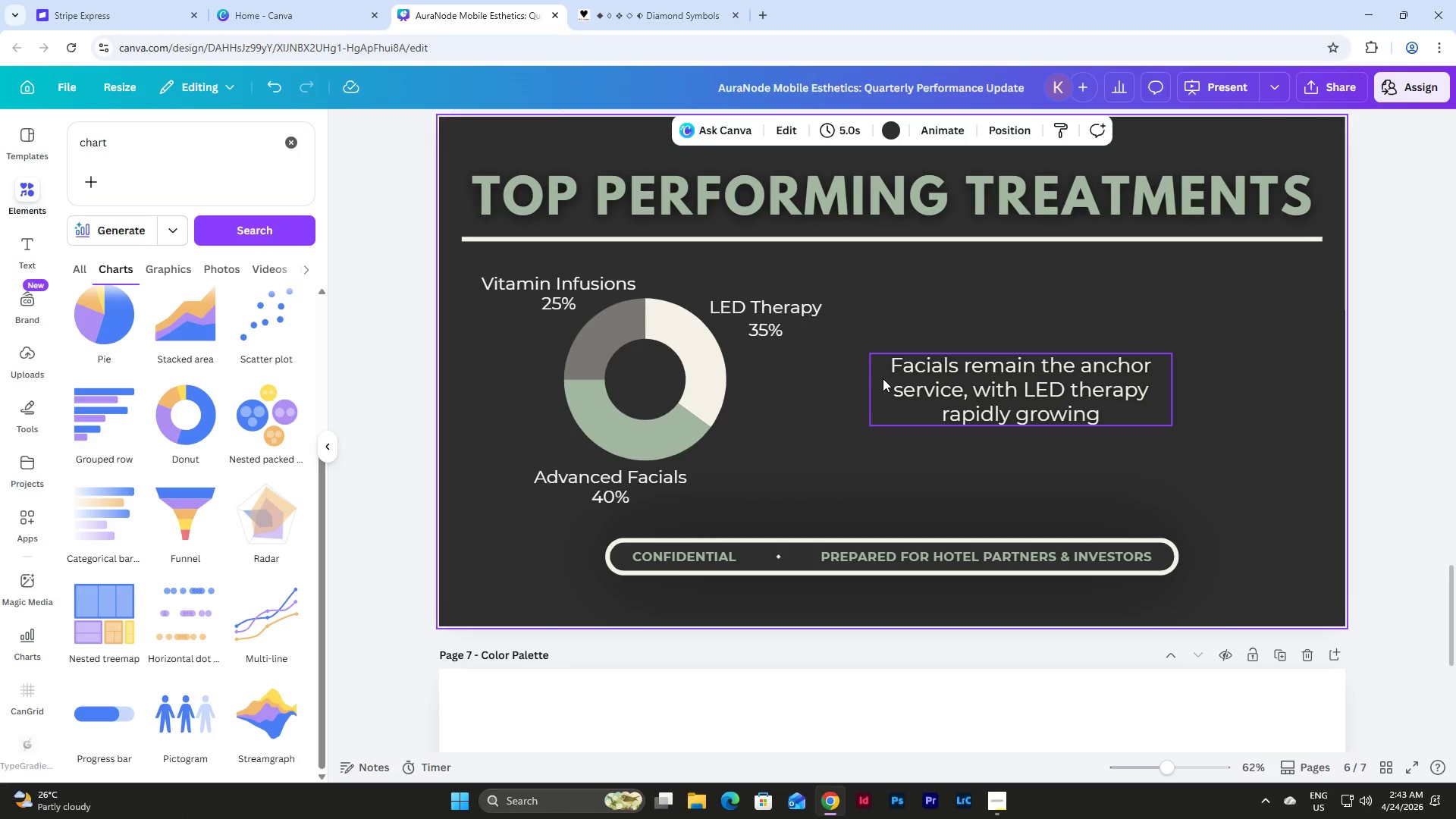 
wait(5.11)
 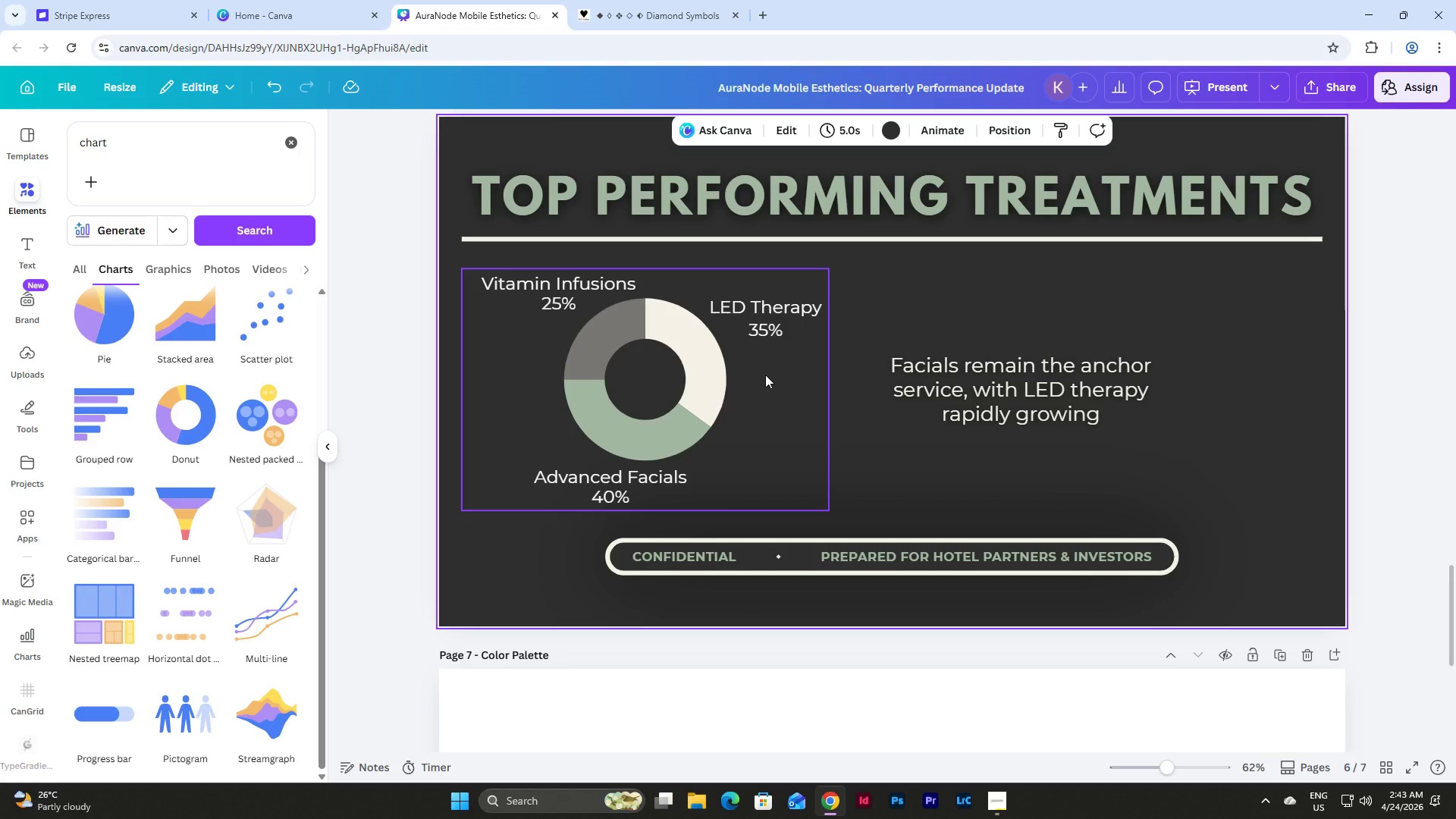 
left_click_drag(start_coordinate=[1207, 470], to_coordinate=[611, 287])
 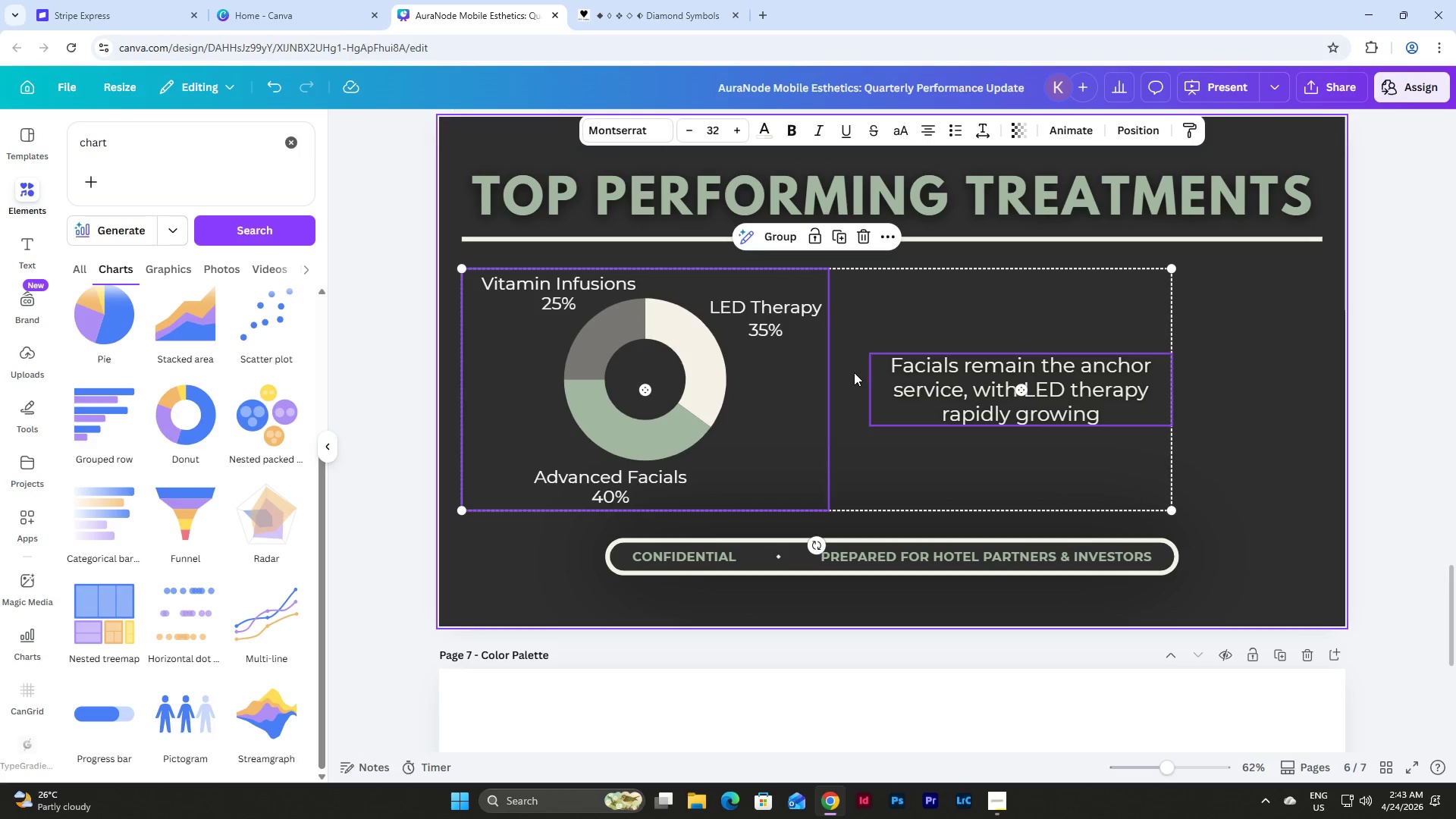 
left_click_drag(start_coordinate=[854, 372], to_coordinate=[925, 374])
 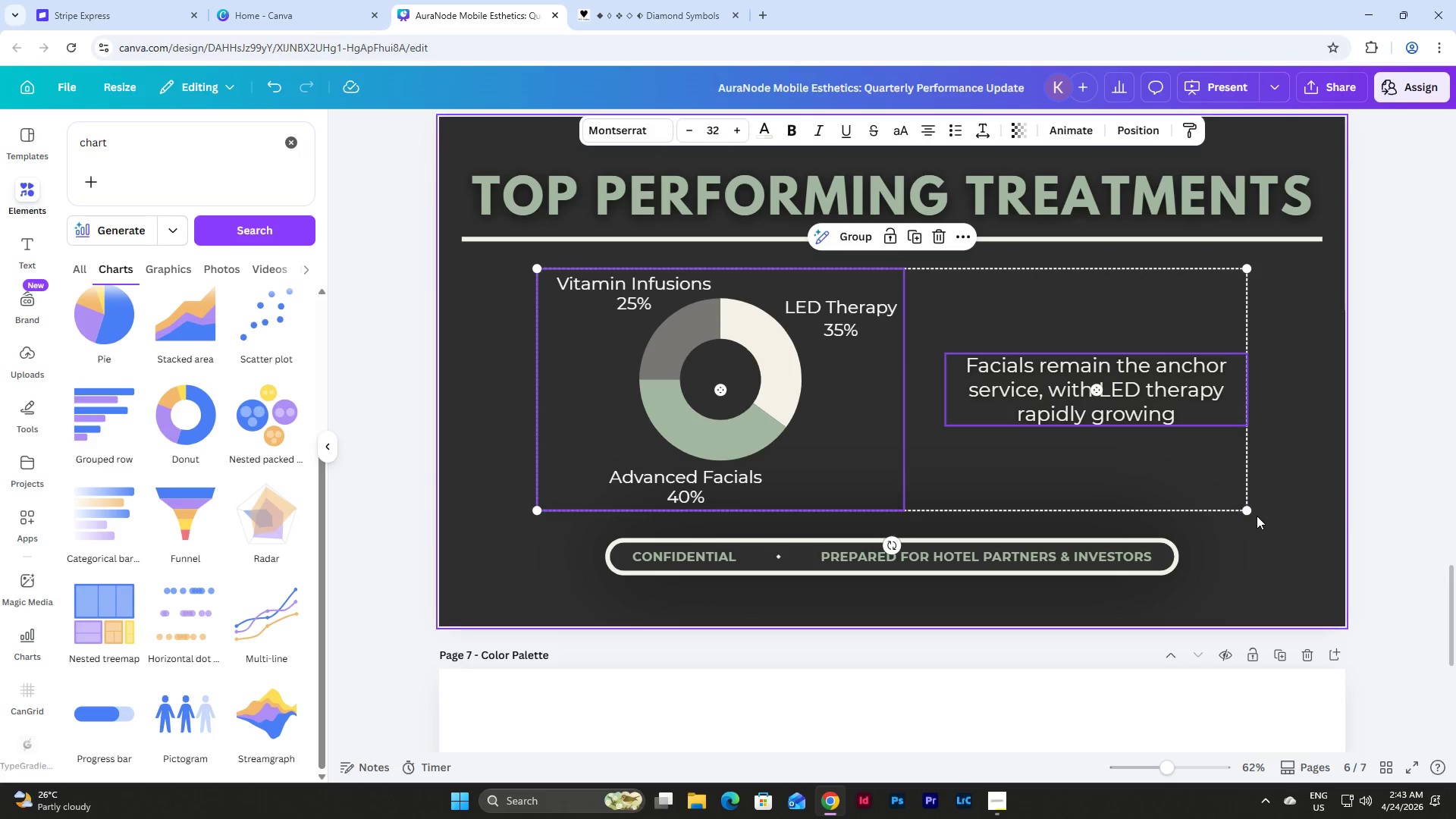 
left_click([1257, 517])
 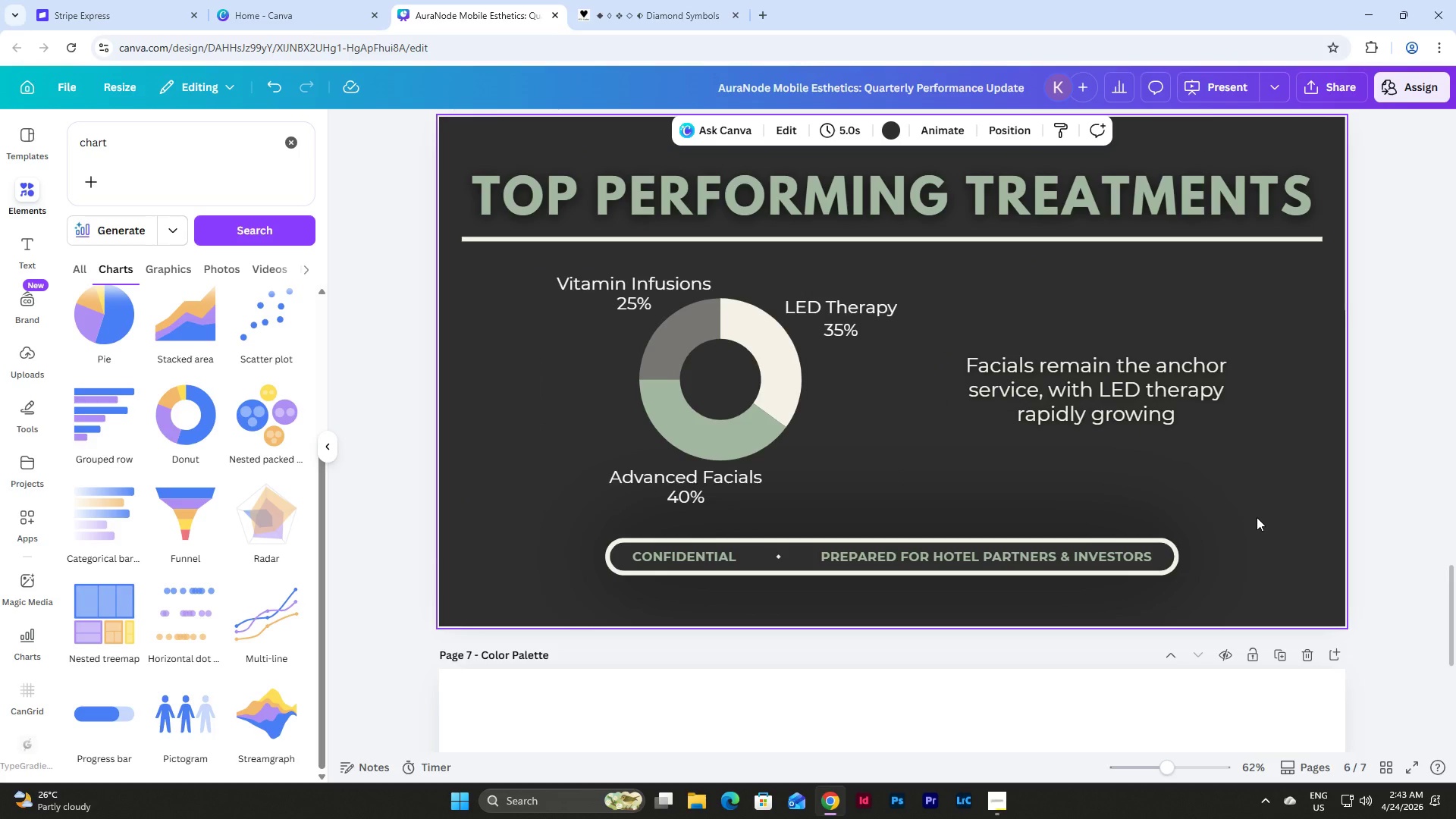 
scroll: coordinate [1257, 517], scroll_direction: up, amount: 4.0
 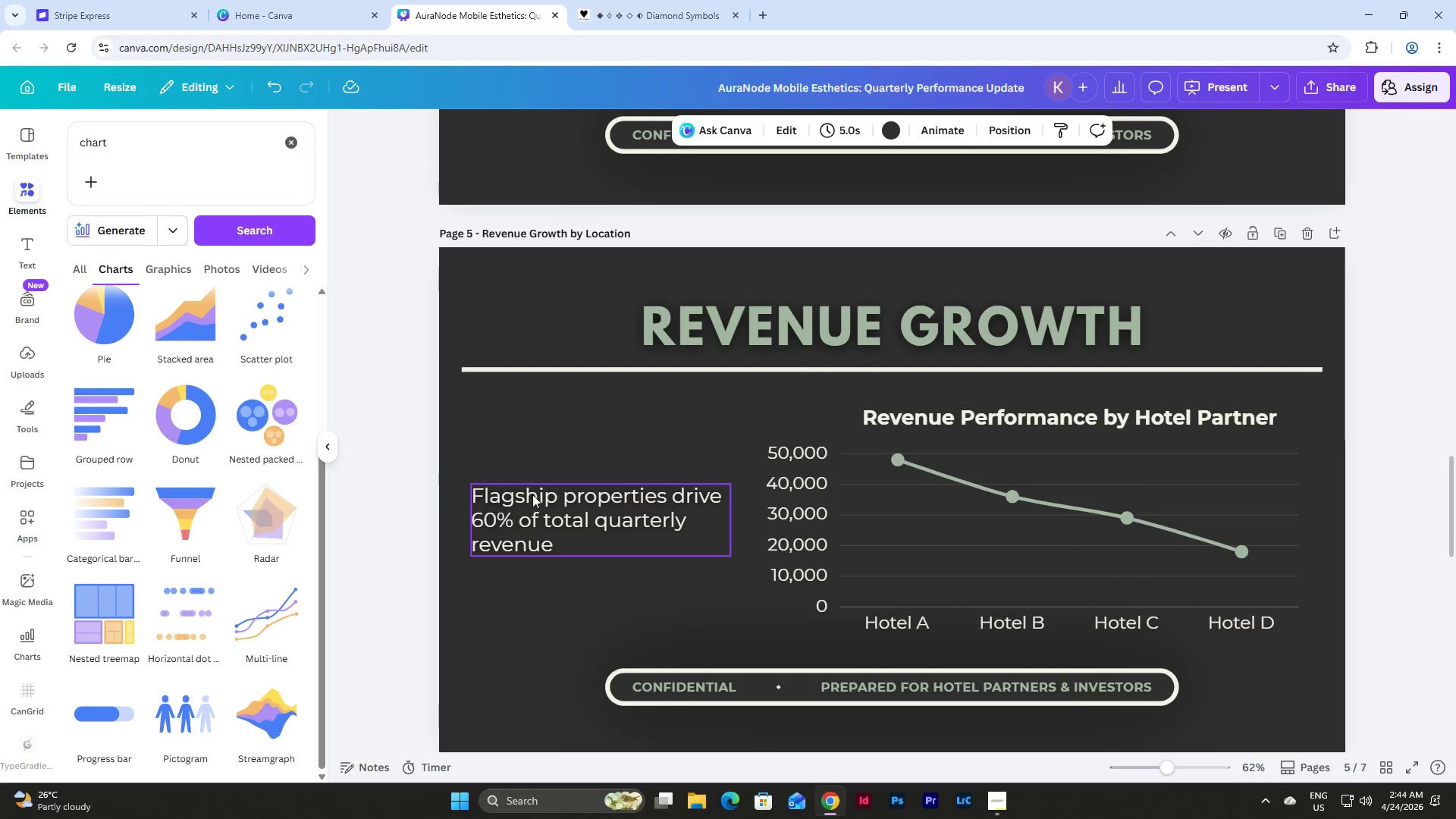 
scroll: coordinate [981, 482], scroll_direction: down, amount: 4.0
 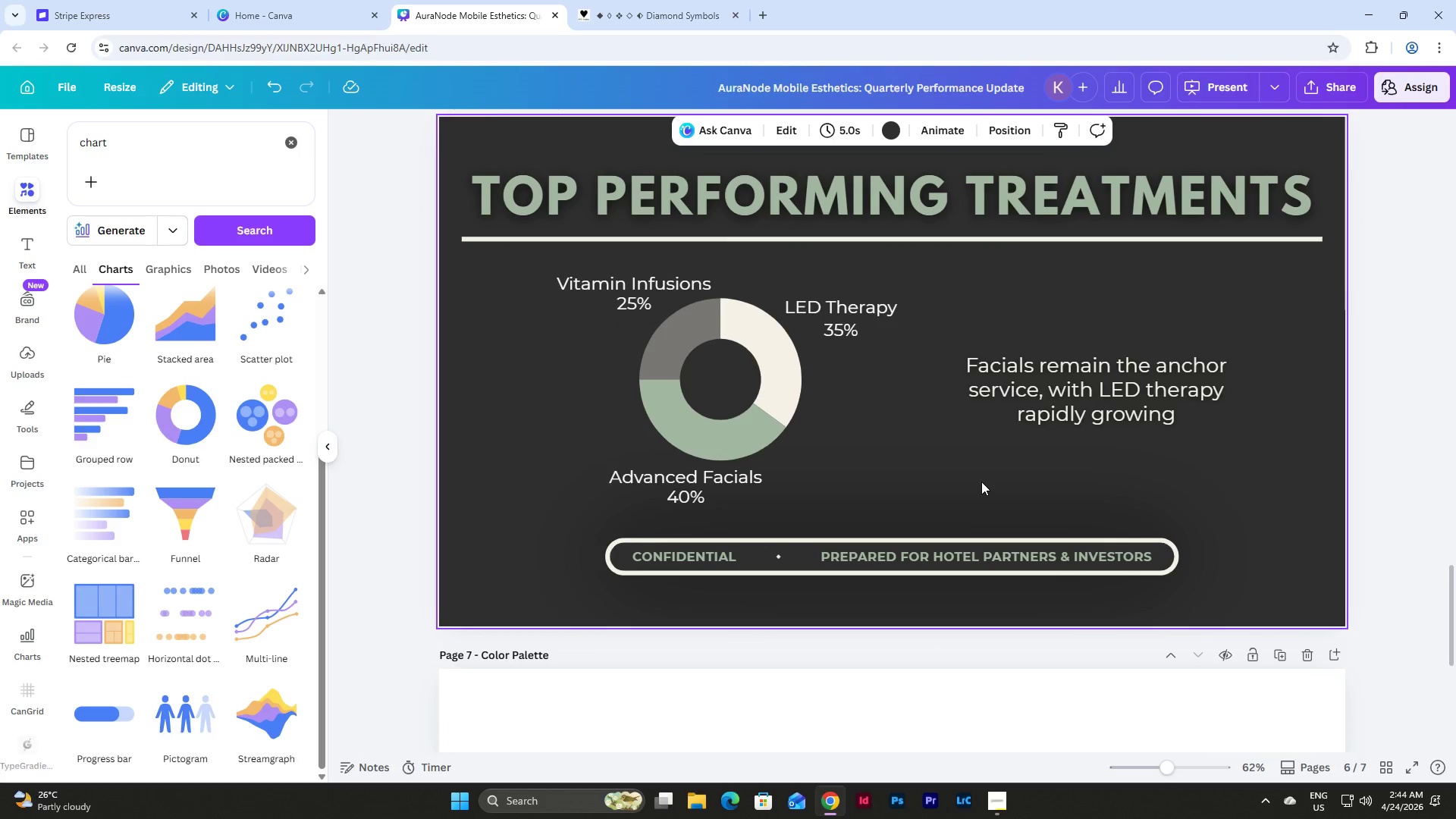 
scroll: coordinate [981, 482], scroll_direction: up, amount: 1.0
 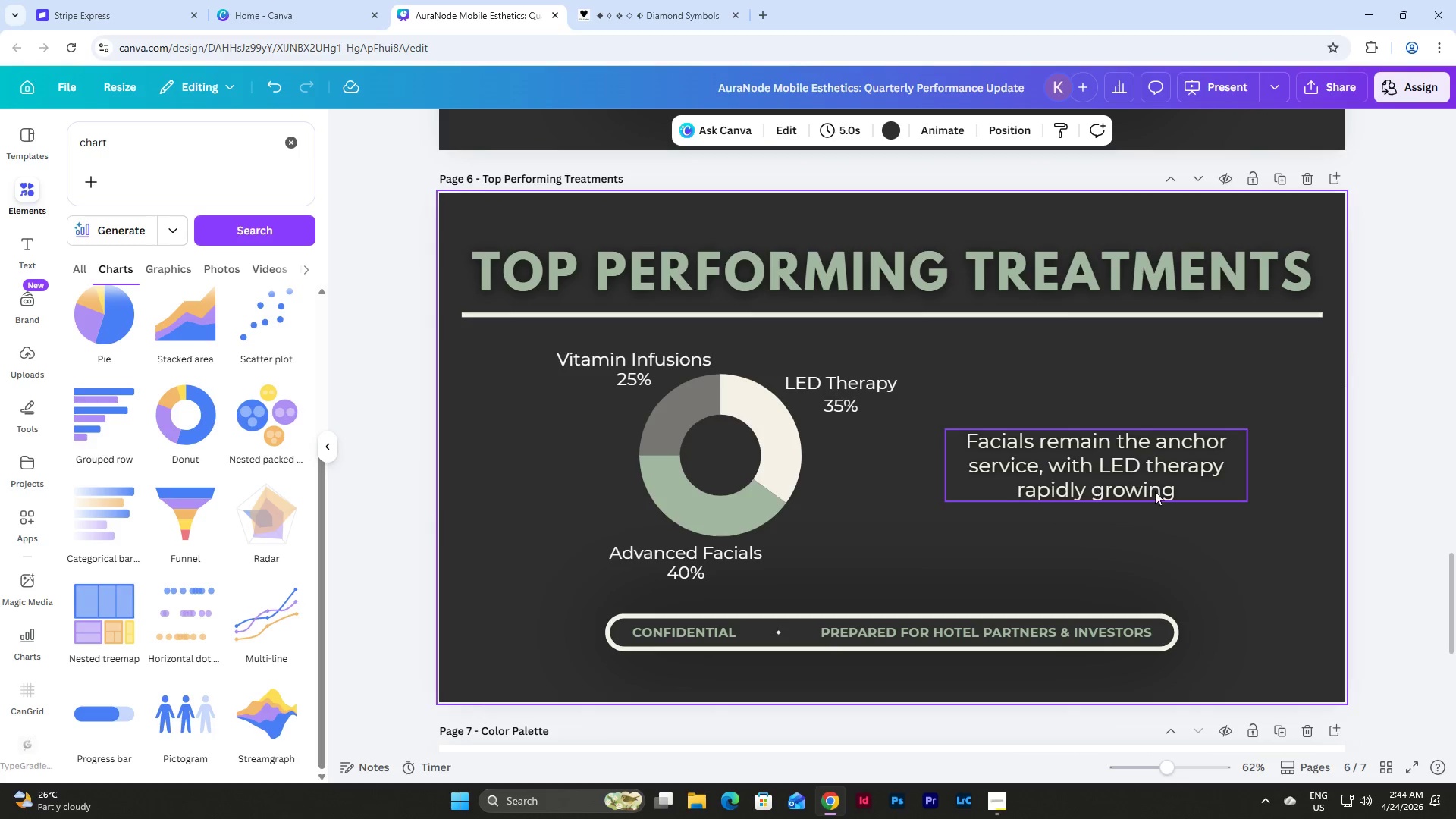 
left_click([1235, 517])
 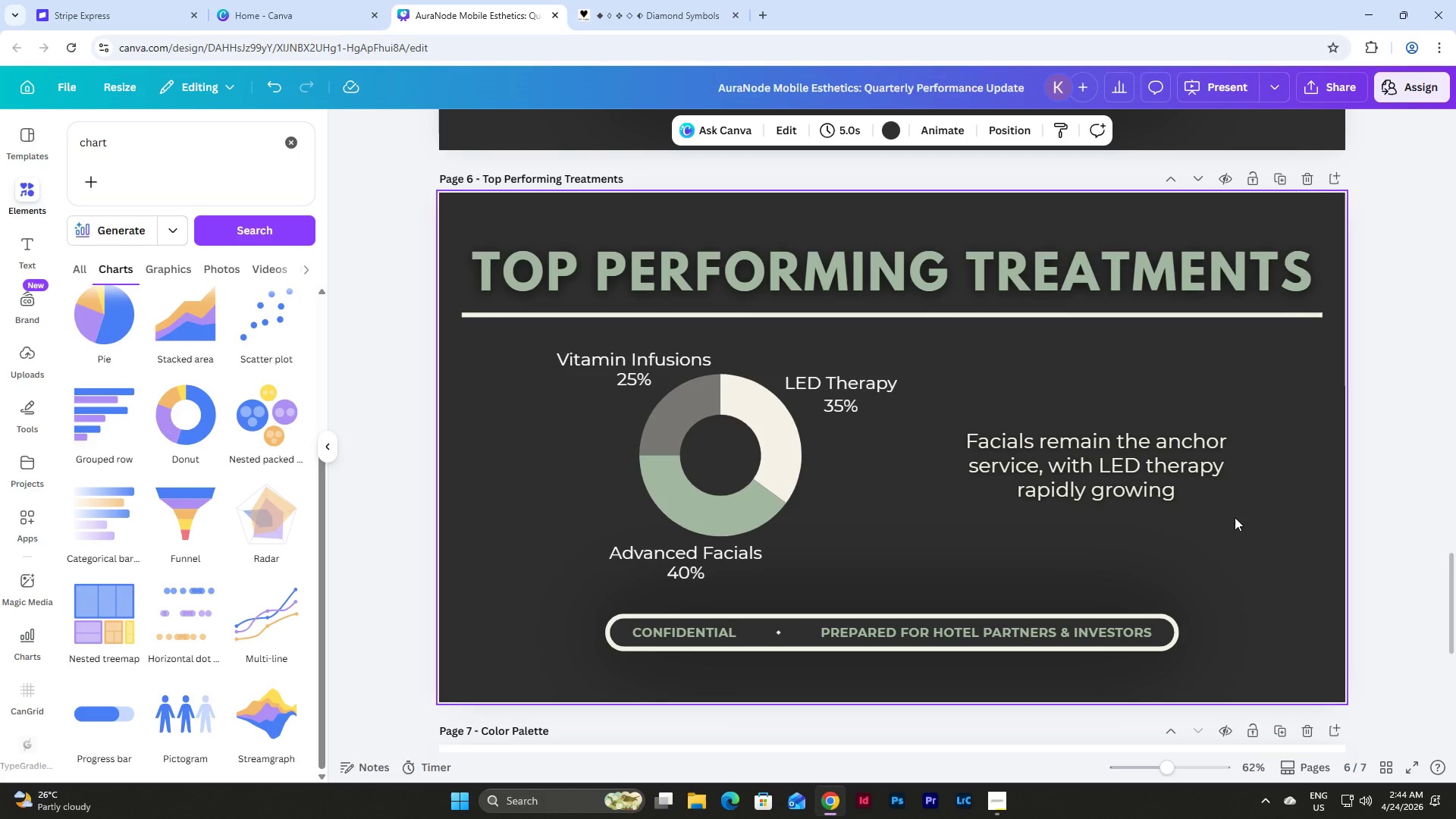 
wait(12.2)
 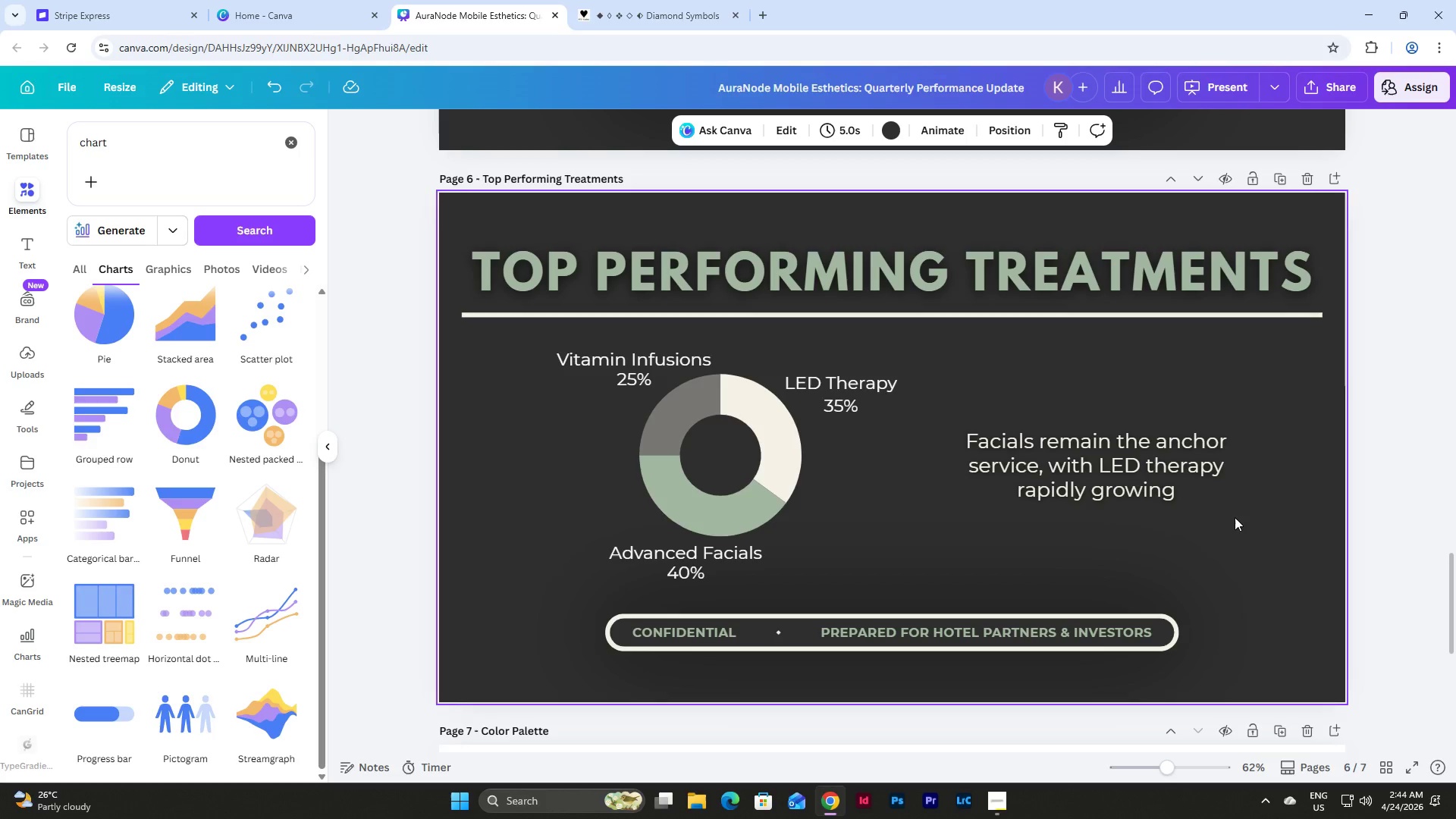 
left_click([1012, 439])
 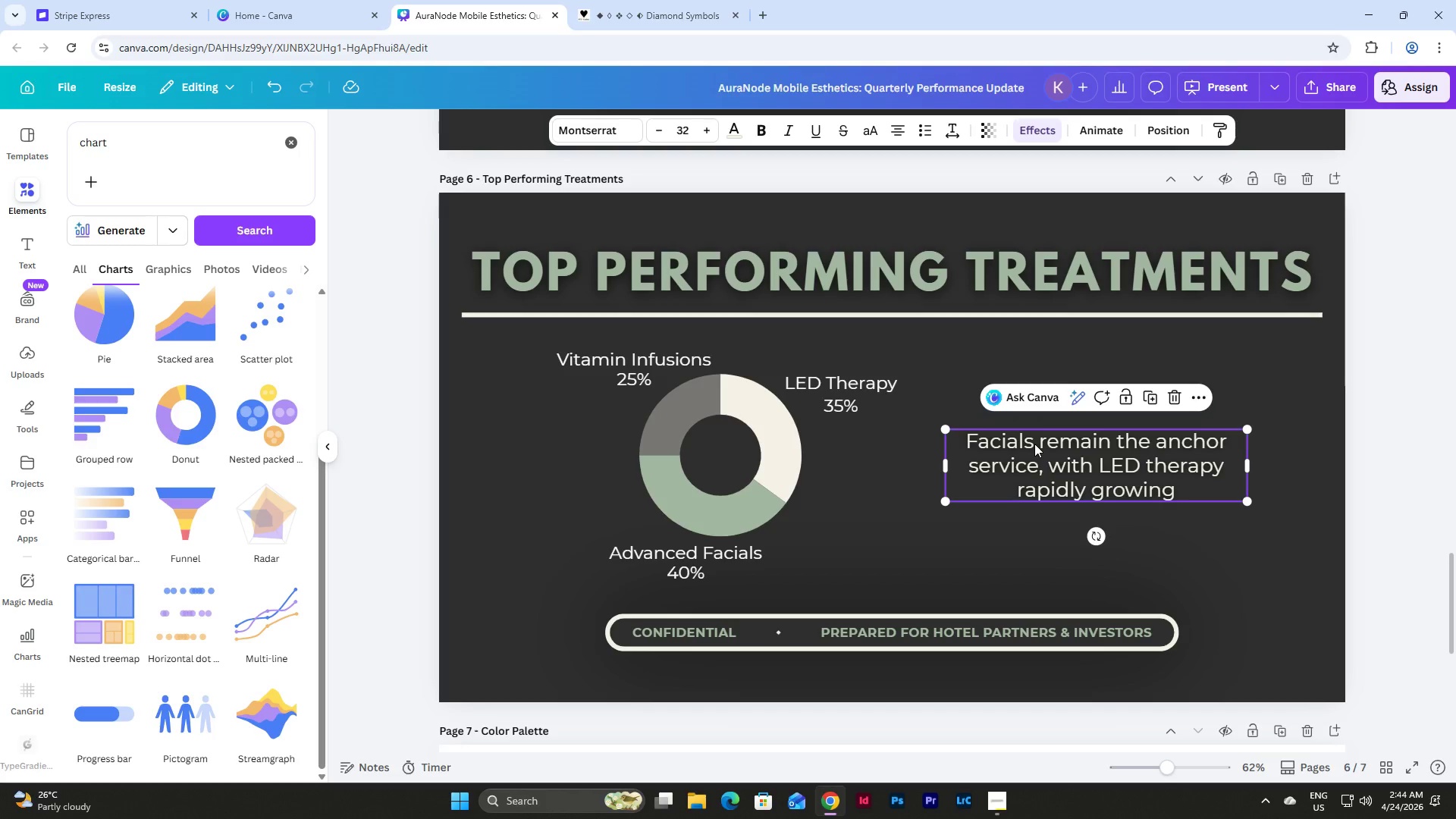 
left_click([1034, 444])
 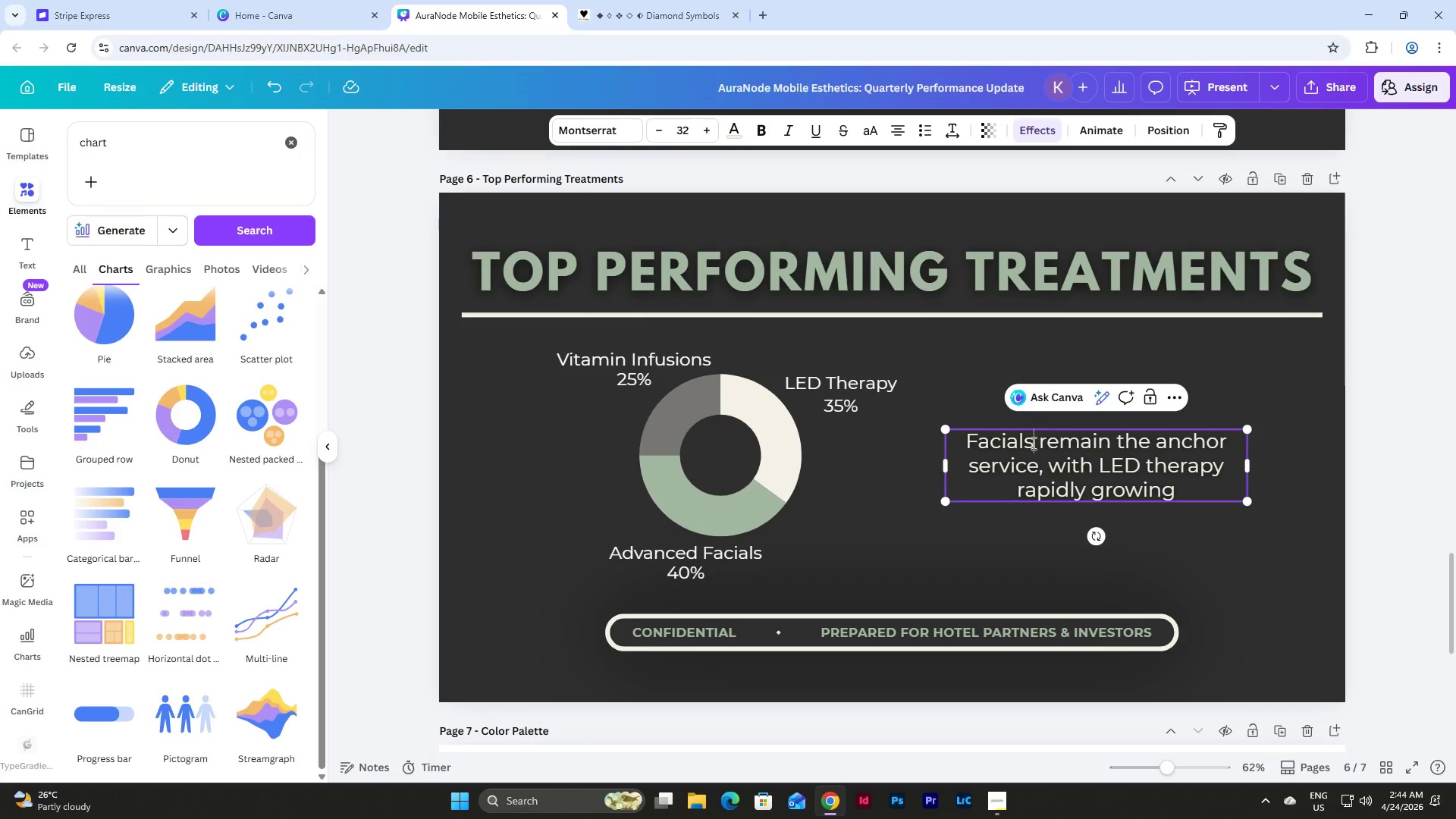 
left_click_drag(start_coordinate=[1033, 444], to_coordinate=[971, 443])
 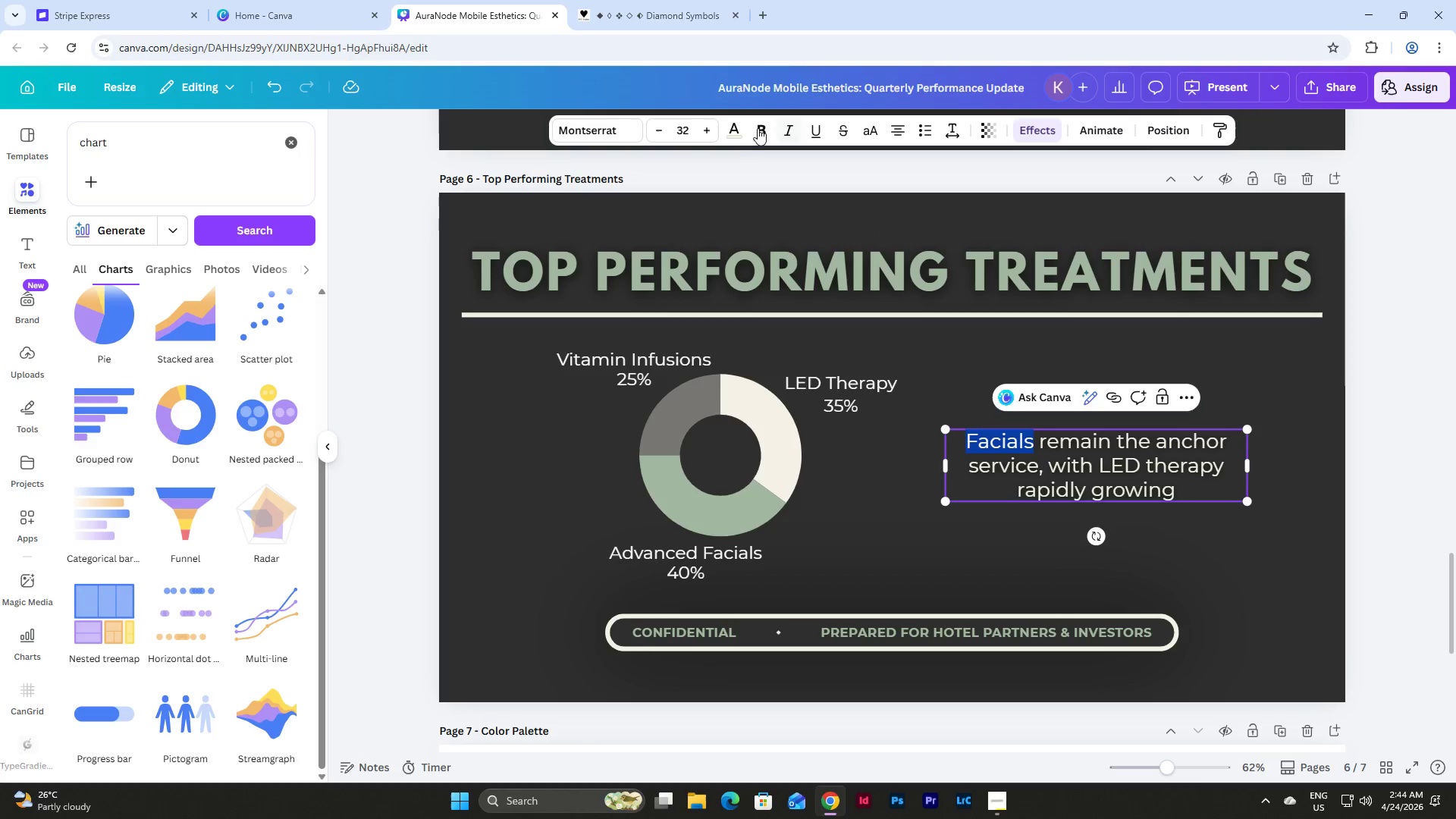 
left_click([750, 132])
 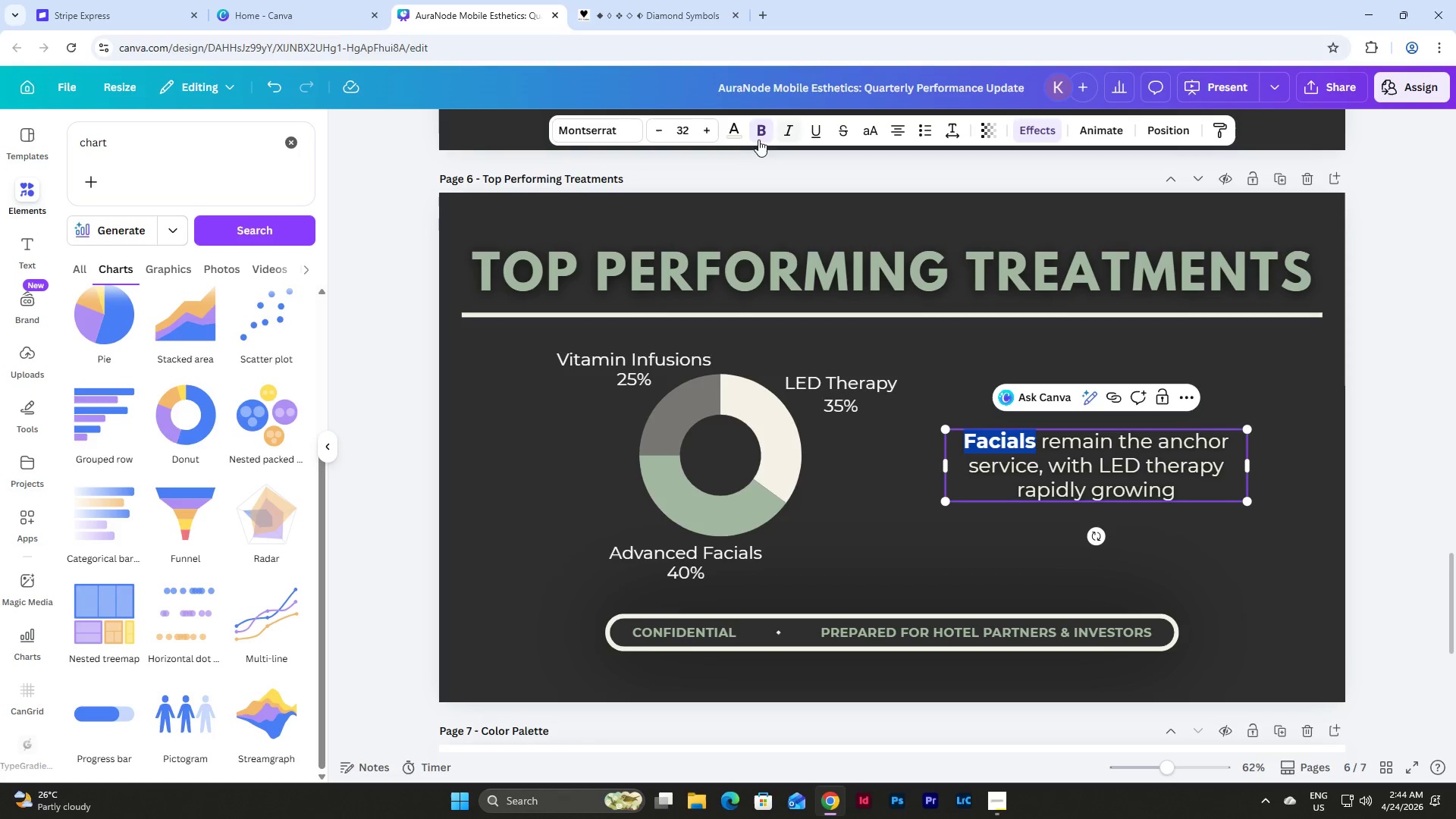 
left_click([733, 130])
 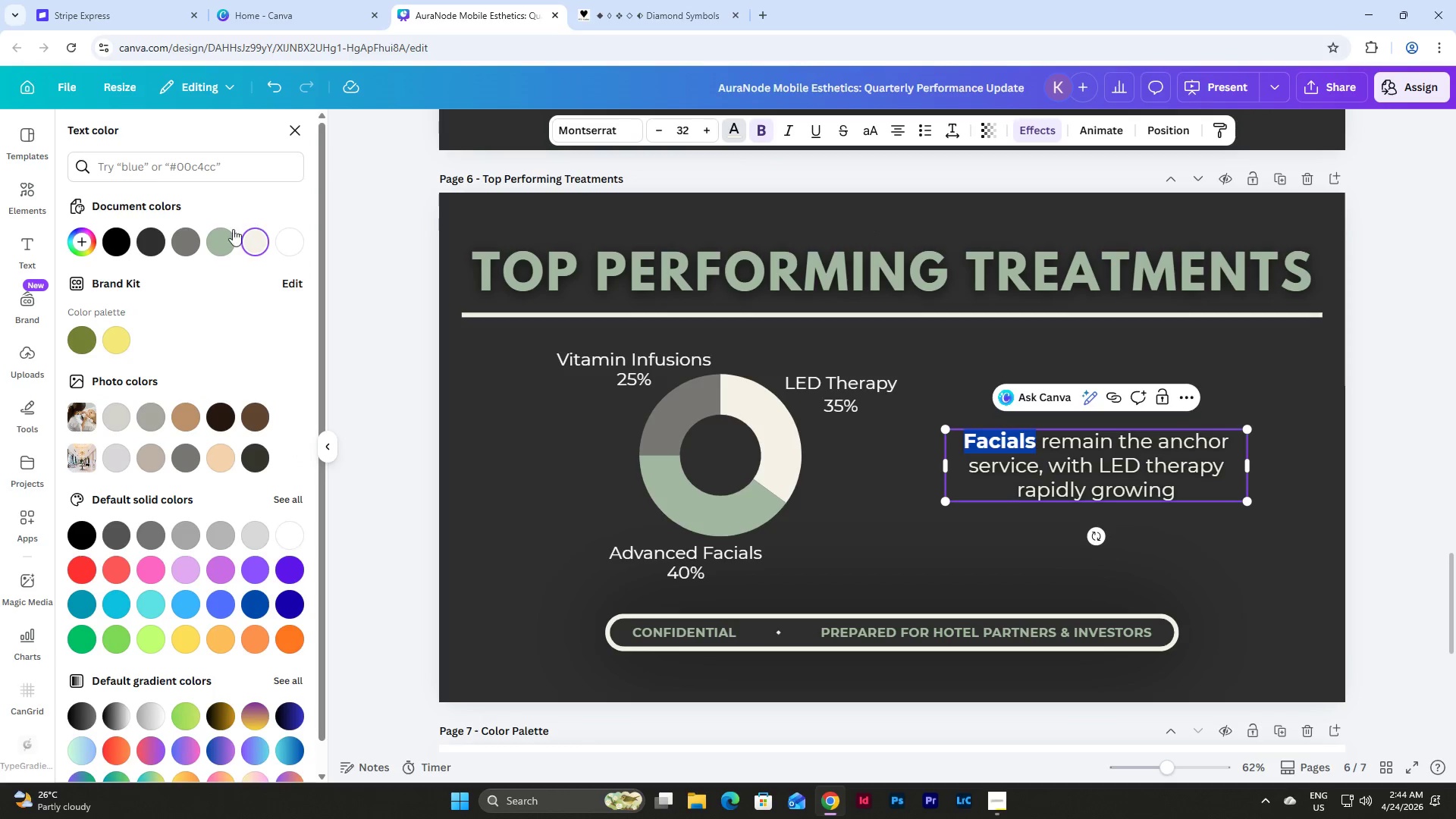 
left_click([221, 246])
 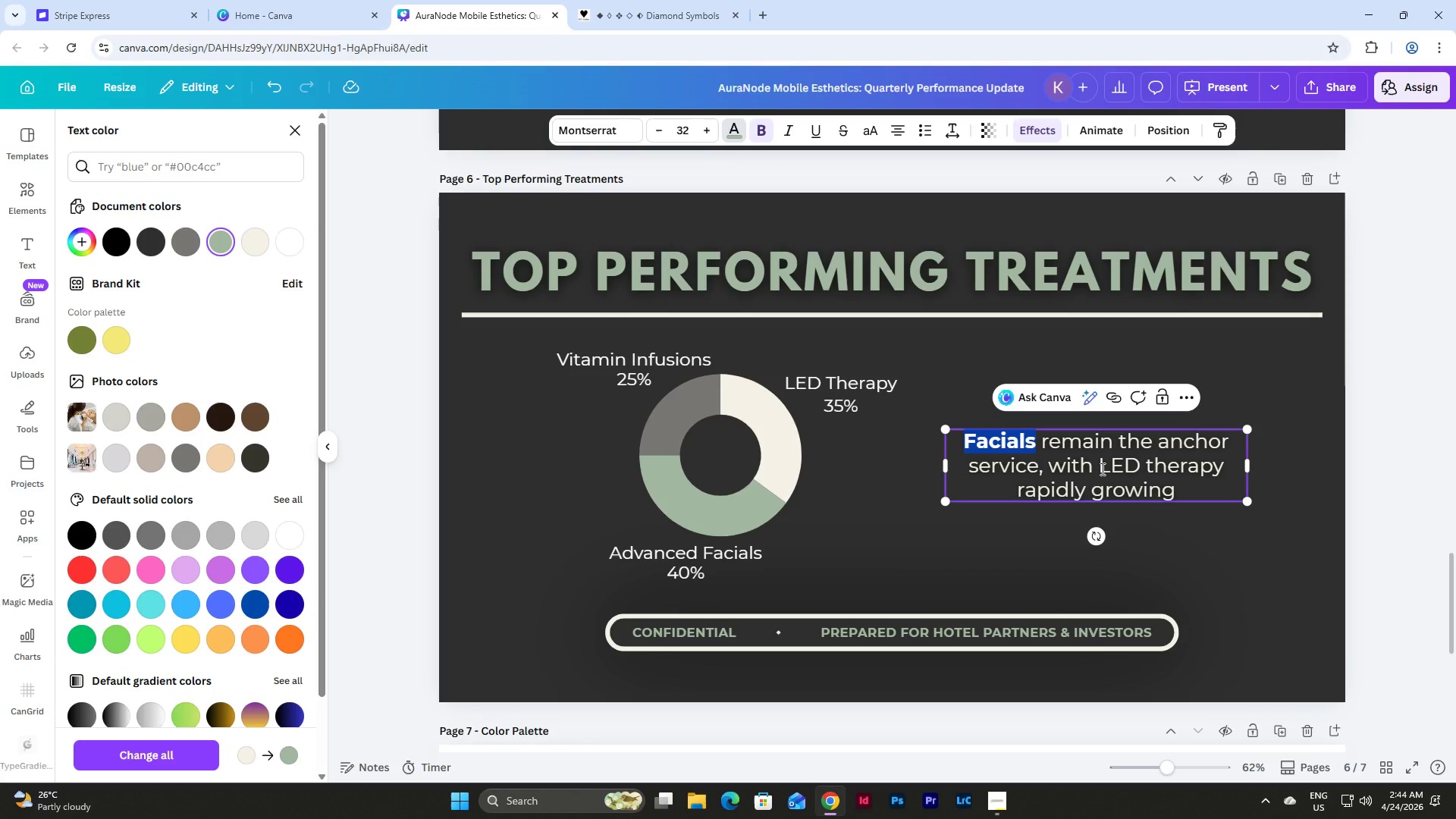 
left_click_drag(start_coordinate=[1100, 469], to_coordinate=[1221, 472])
 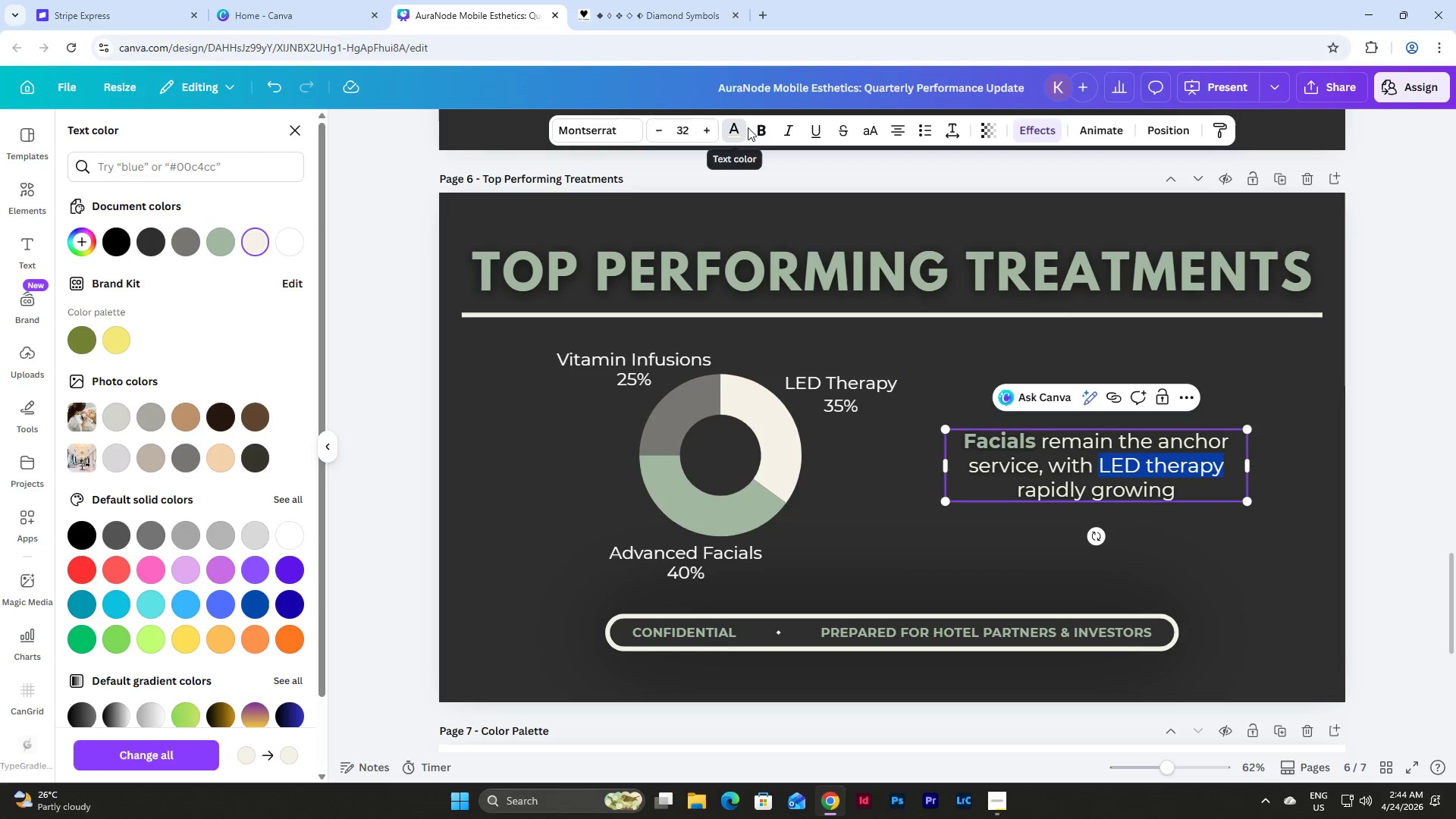 
left_click([756, 129])
 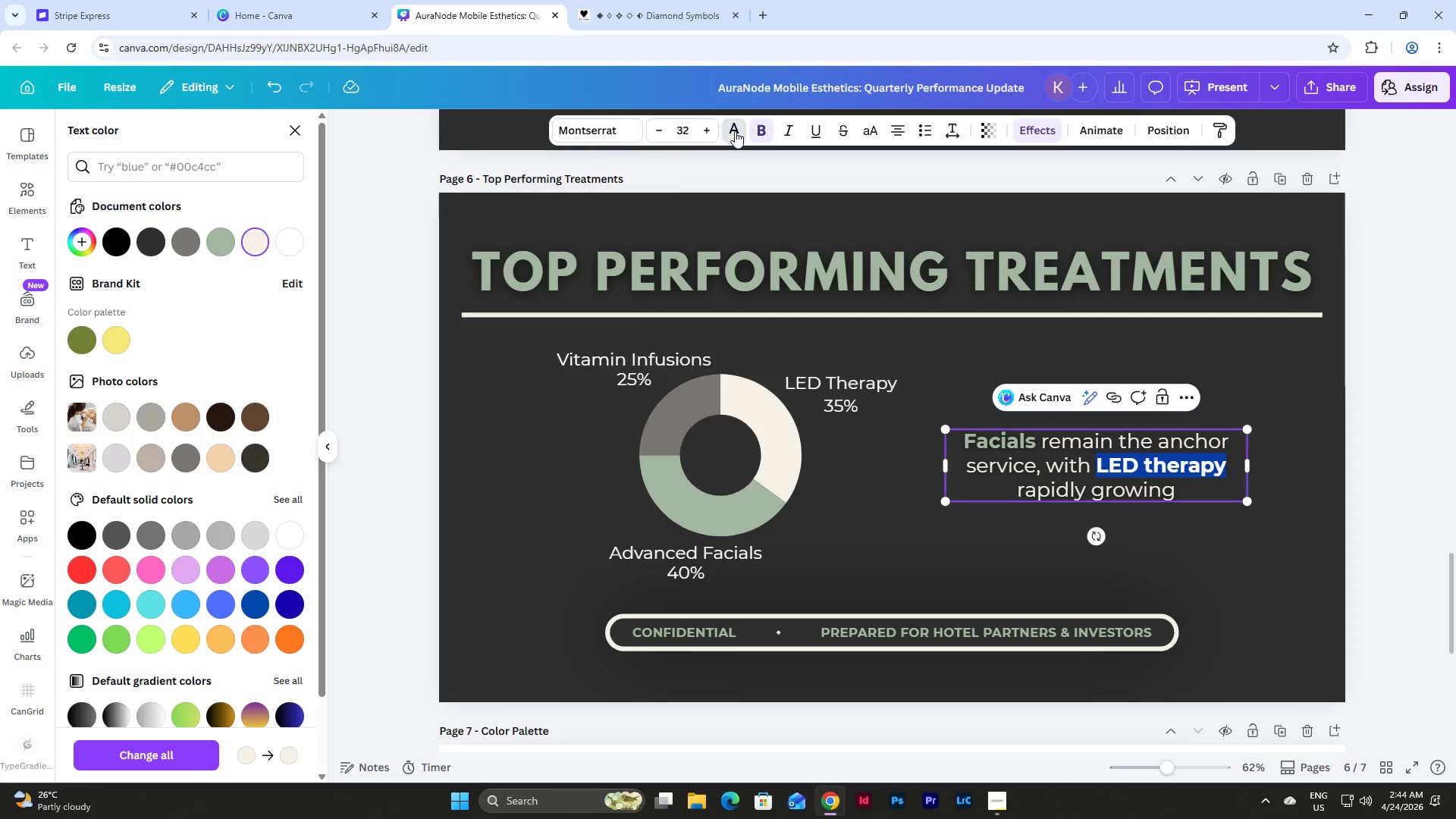 
left_click([735, 131])
 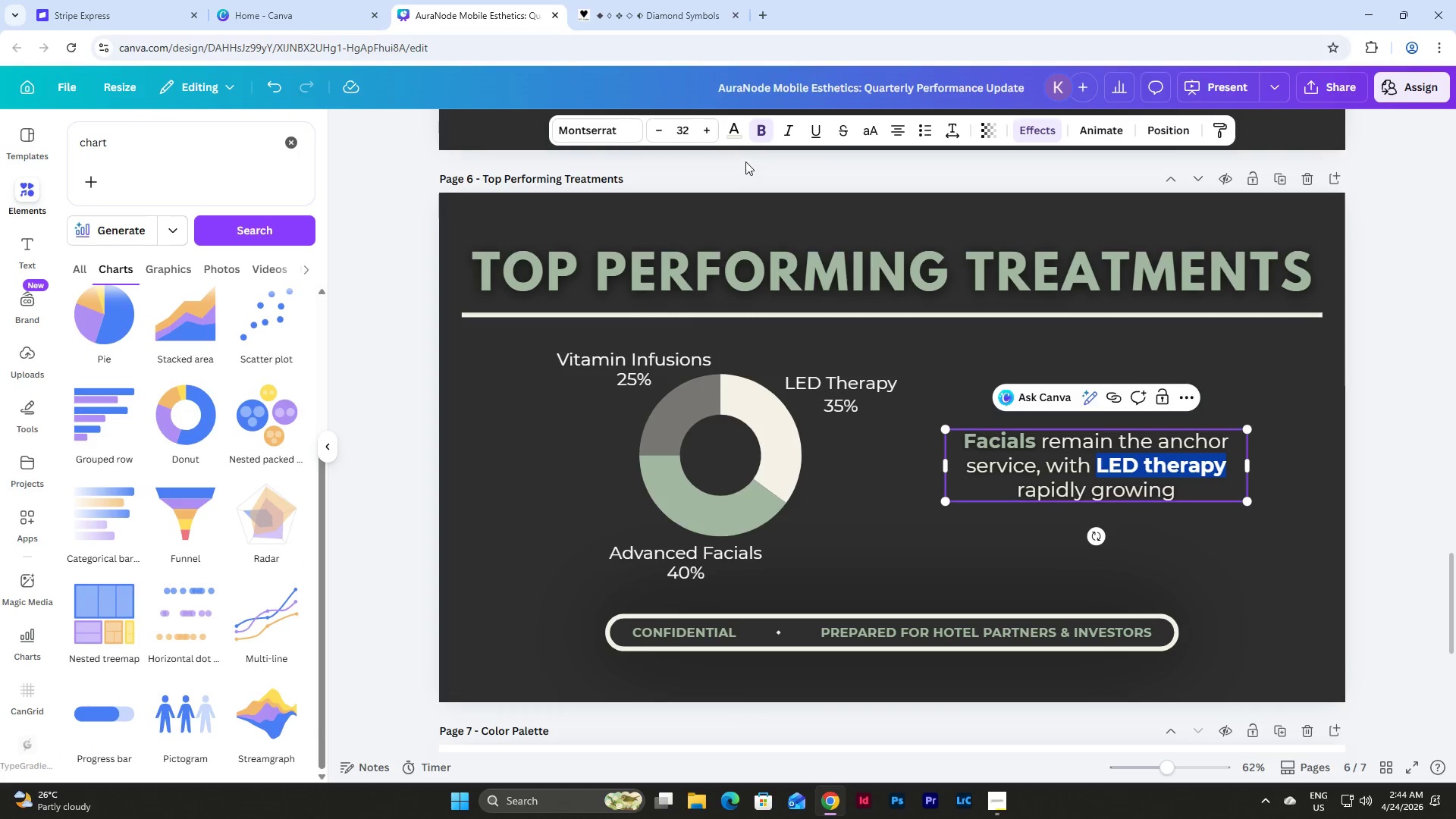 
left_click([741, 128])
 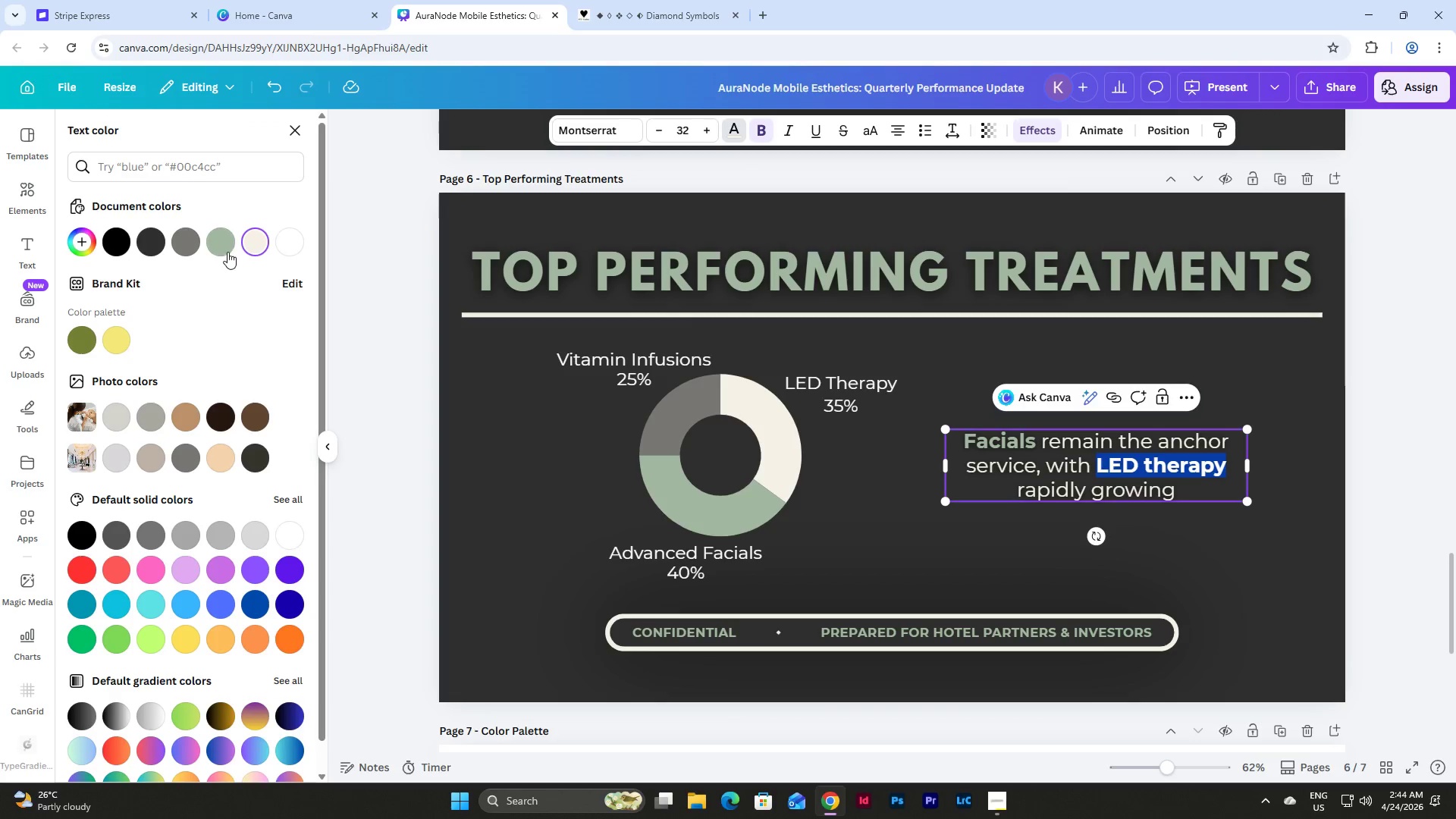 
left_click([224, 244])
 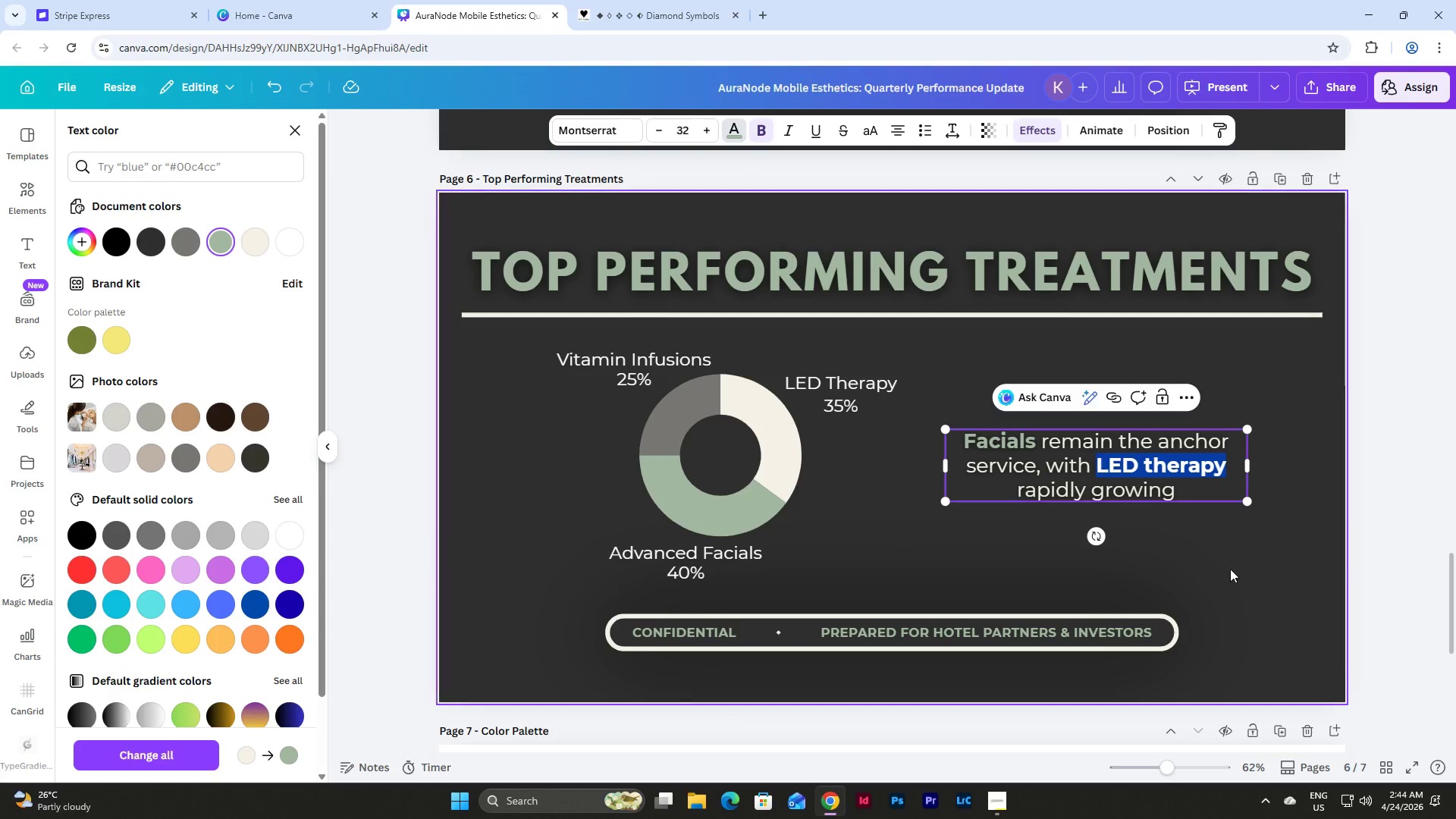 
left_click([1244, 536])
 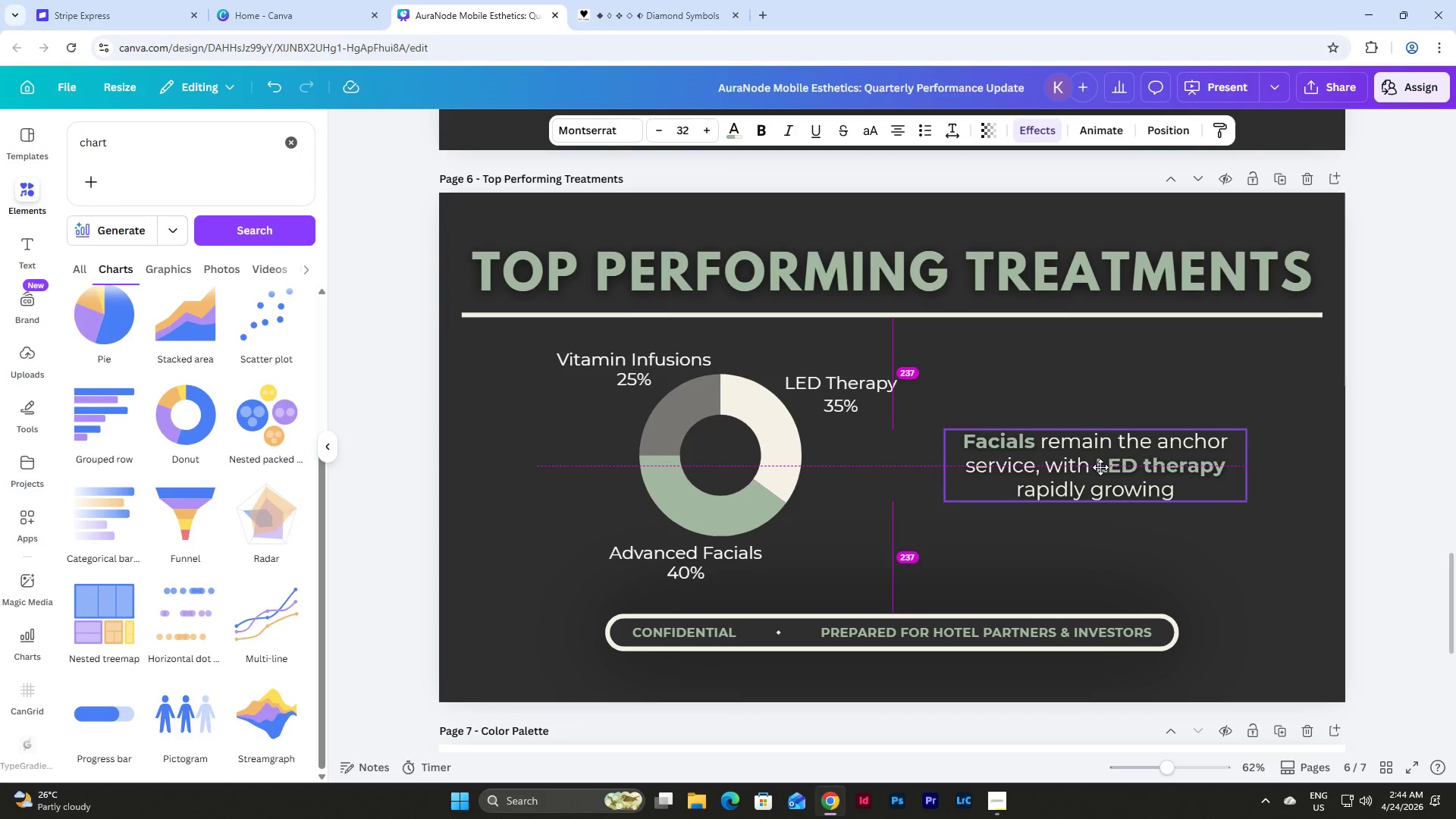 
wait(5.75)
 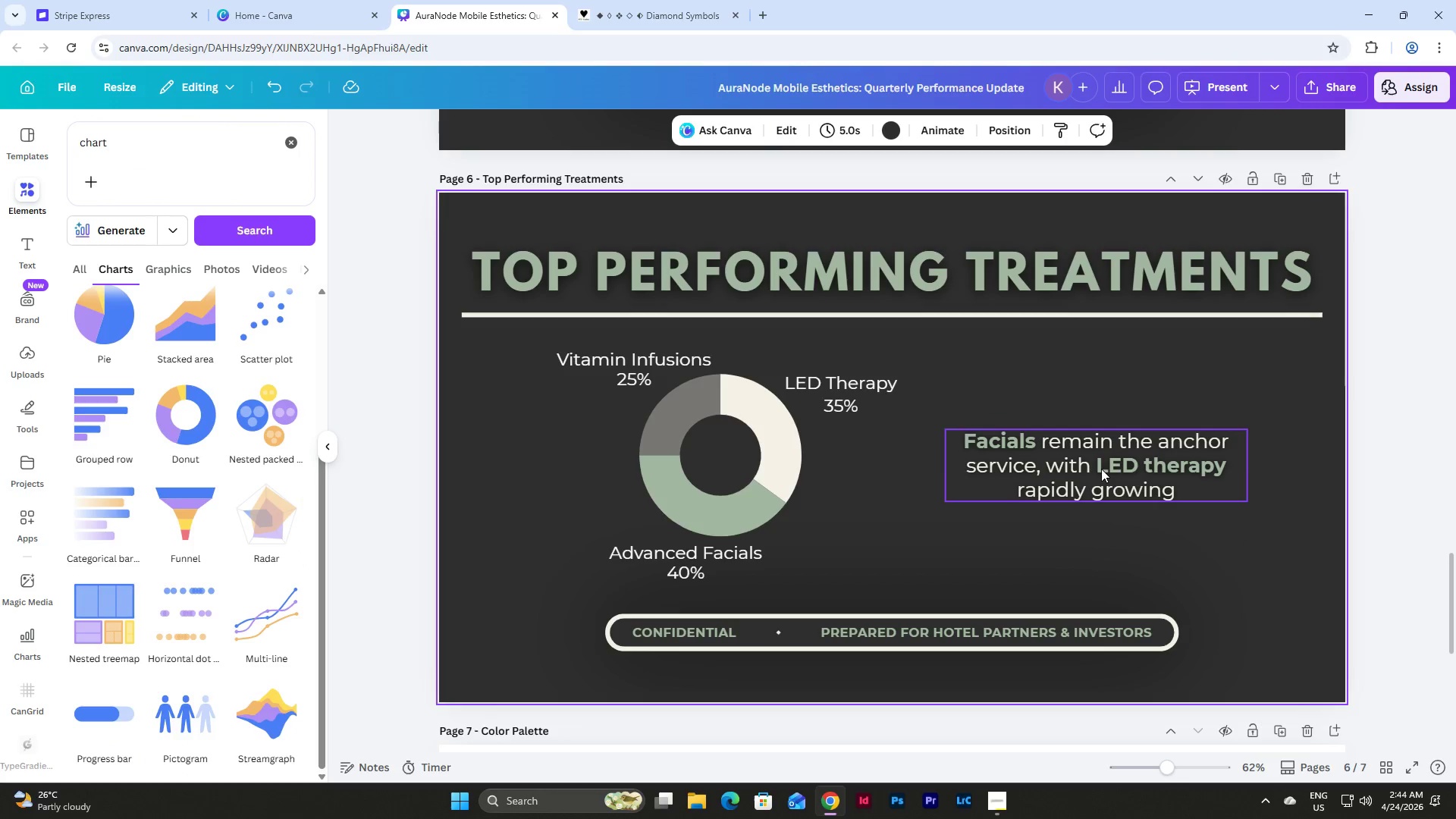 
left_click([1168, 539])
 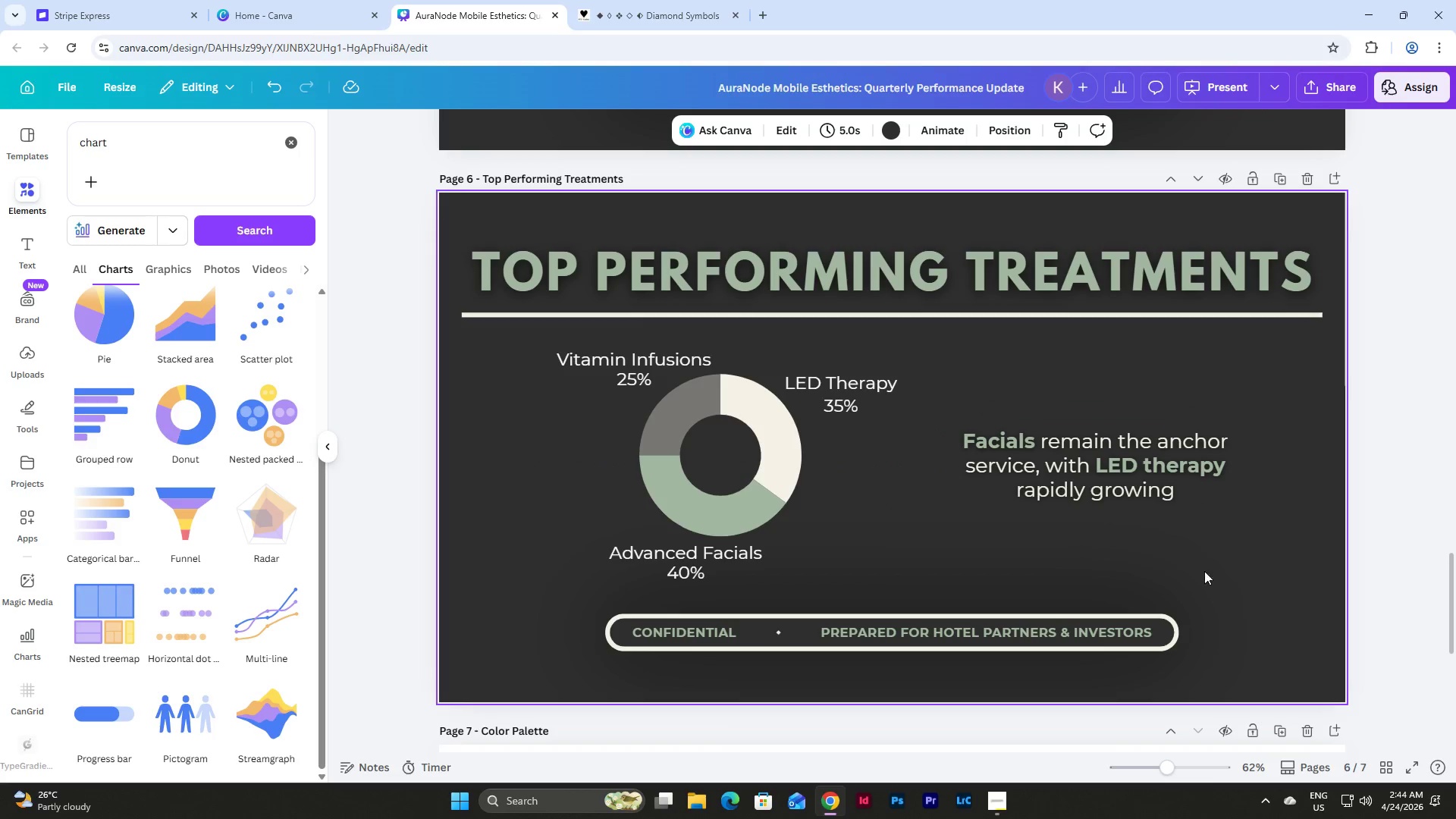 
left_click_drag(start_coordinate=[1200, 567], to_coordinate=[657, 378])
 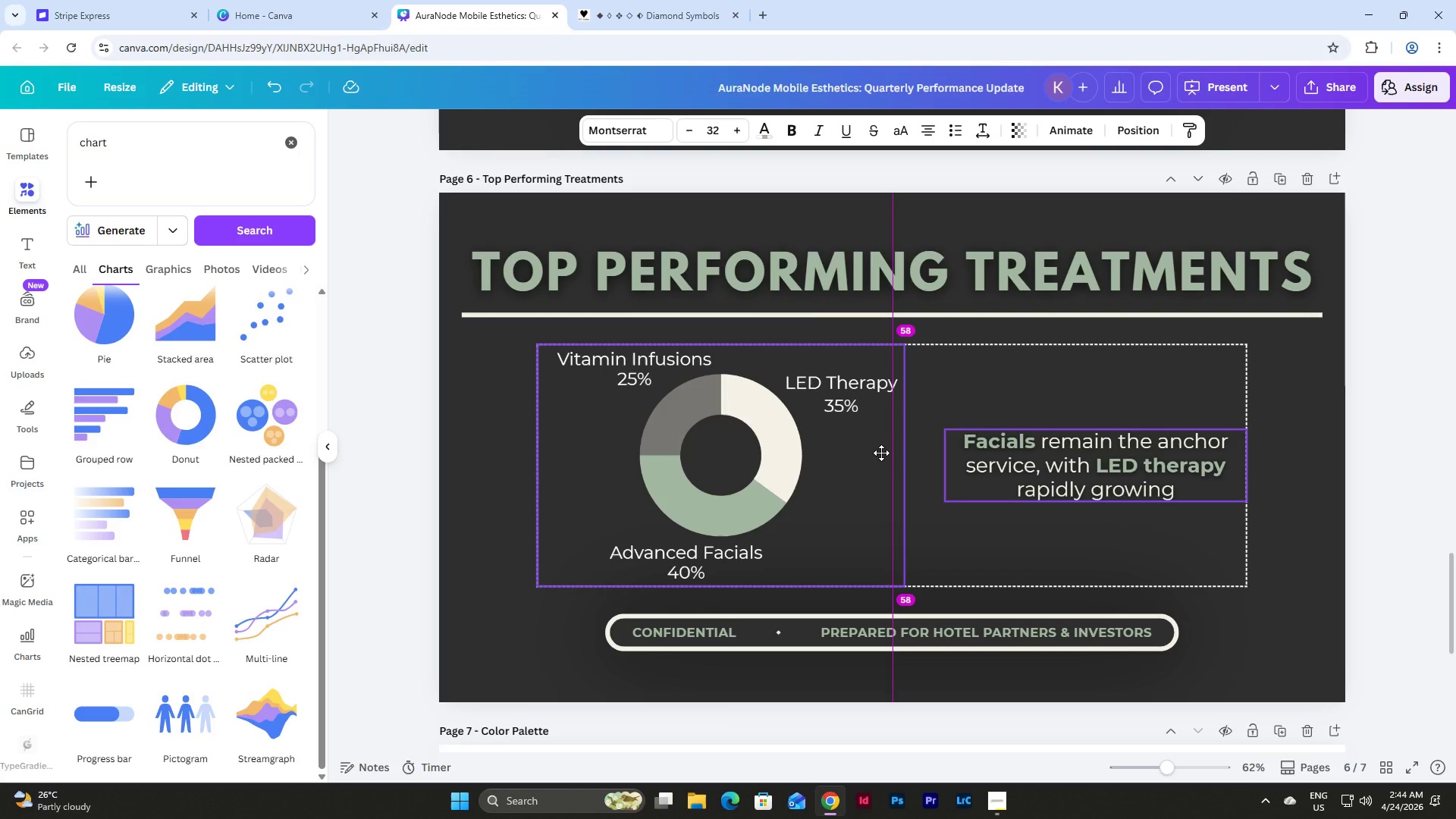 
scroll: coordinate [1226, 489], scroll_direction: up, amount: 5.0
 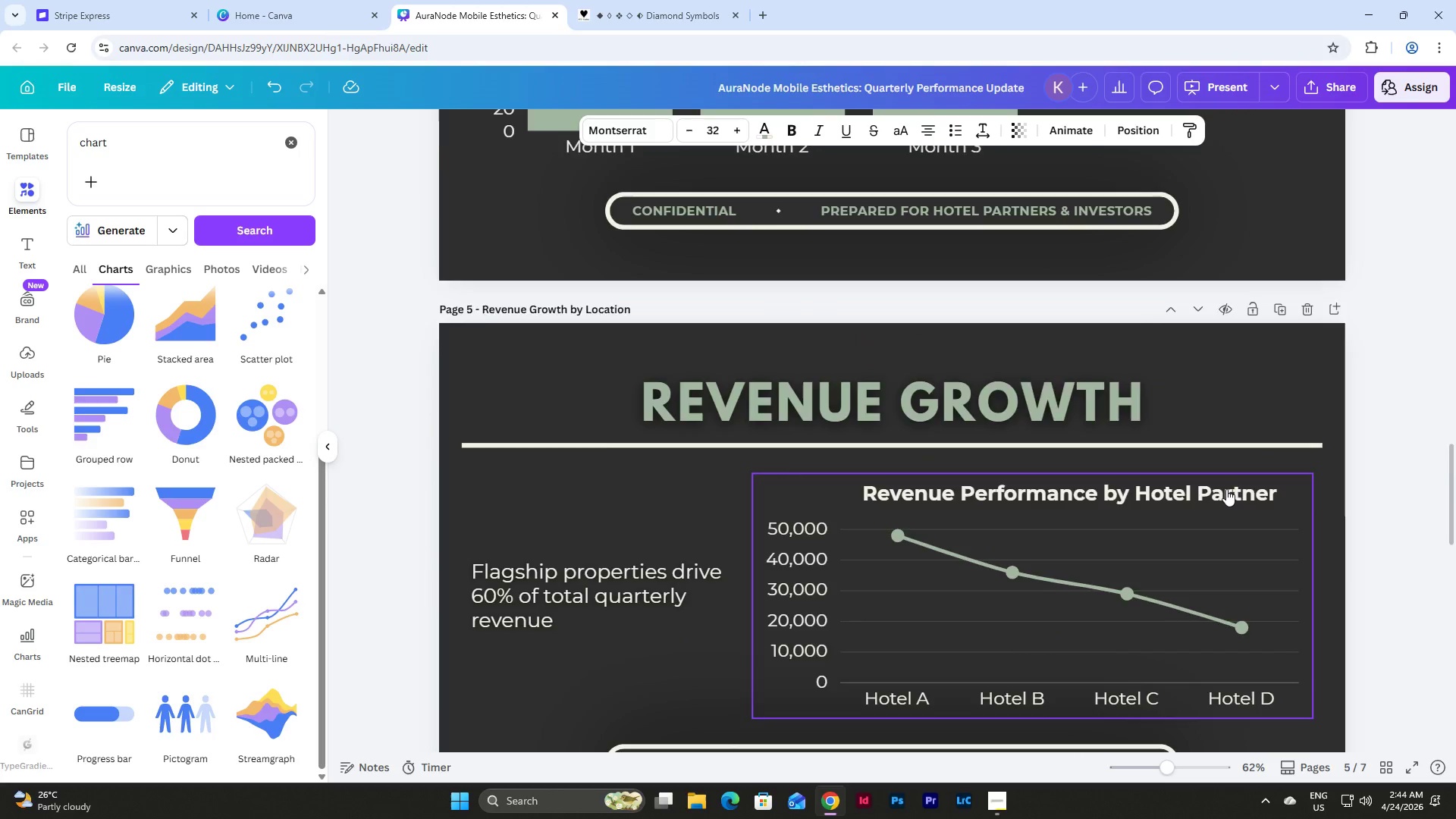 
scroll: coordinate [1226, 489], scroll_direction: down, amount: 3.0
 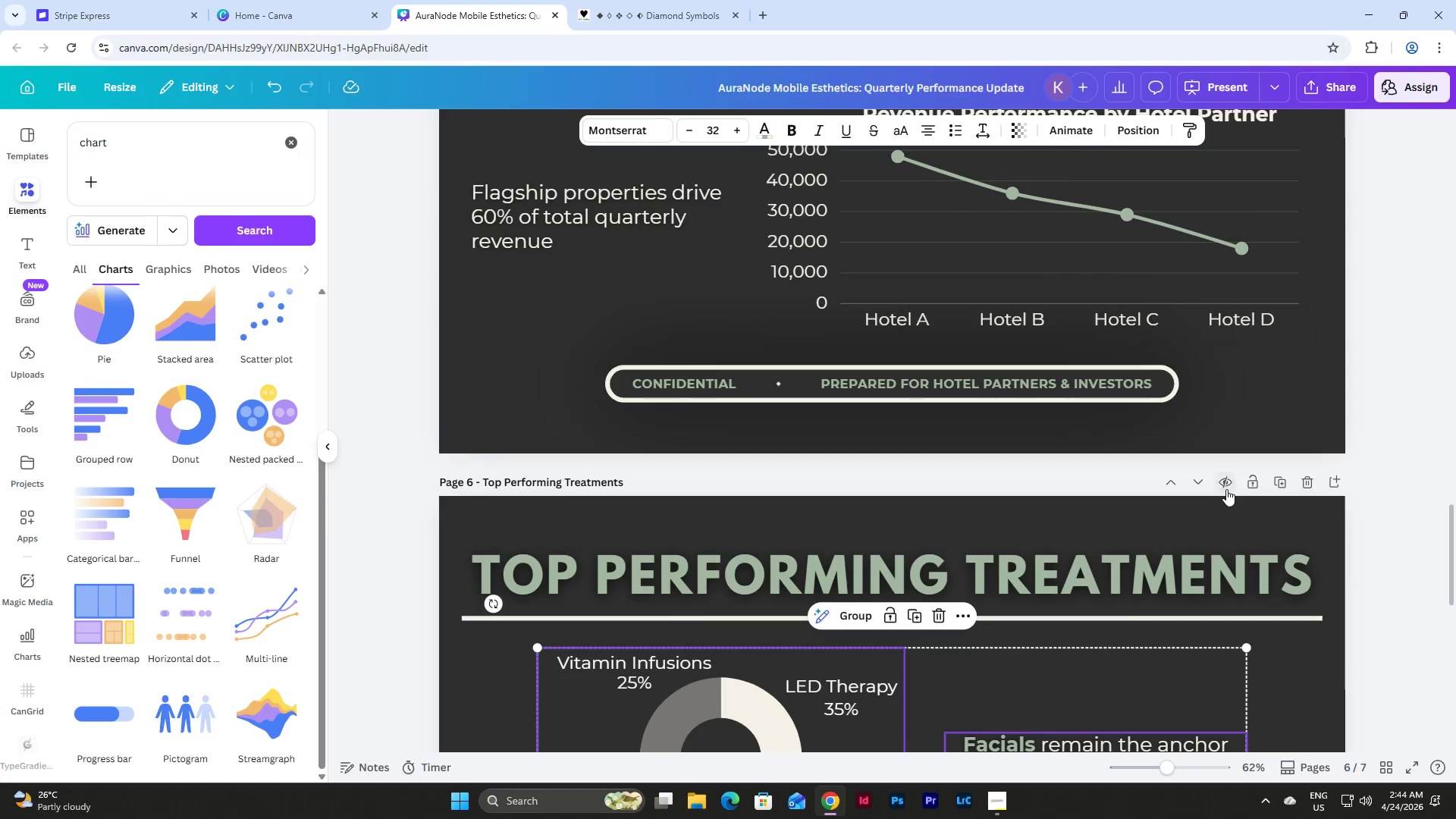 
scroll: coordinate [1226, 489], scroll_direction: up, amount: 3.0
 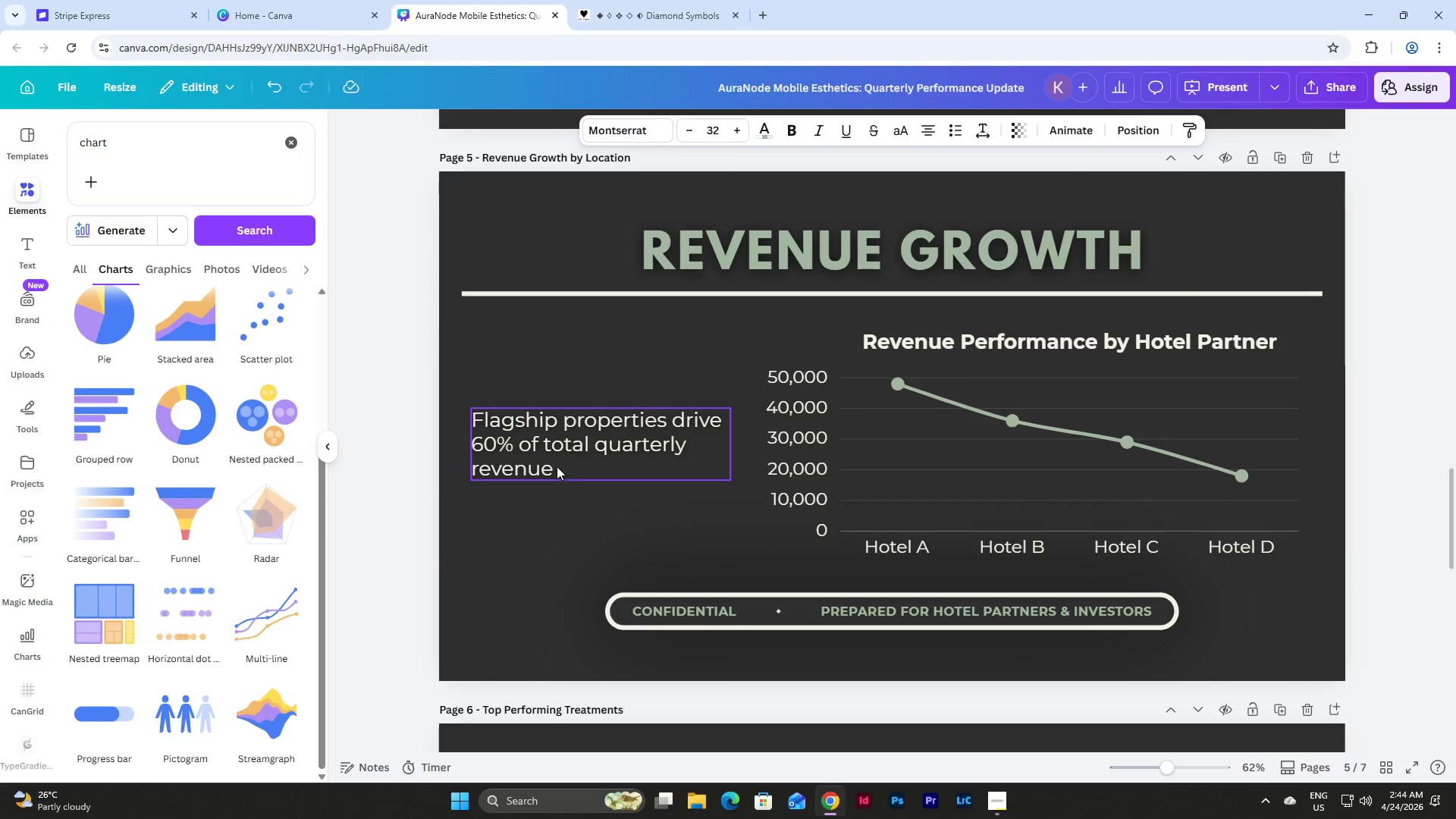 
left_click([536, 435])
 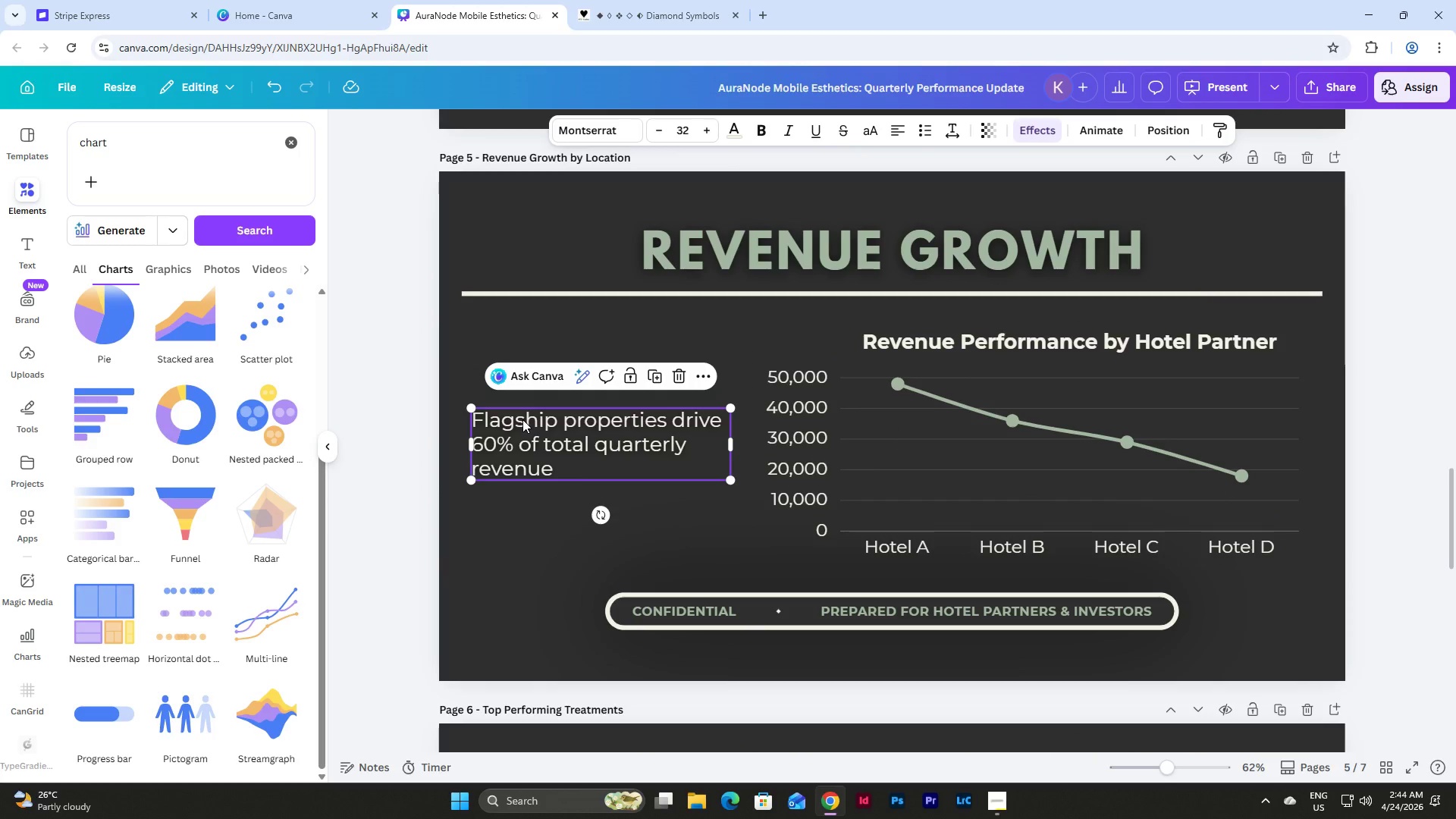 
left_click([529, 410])
 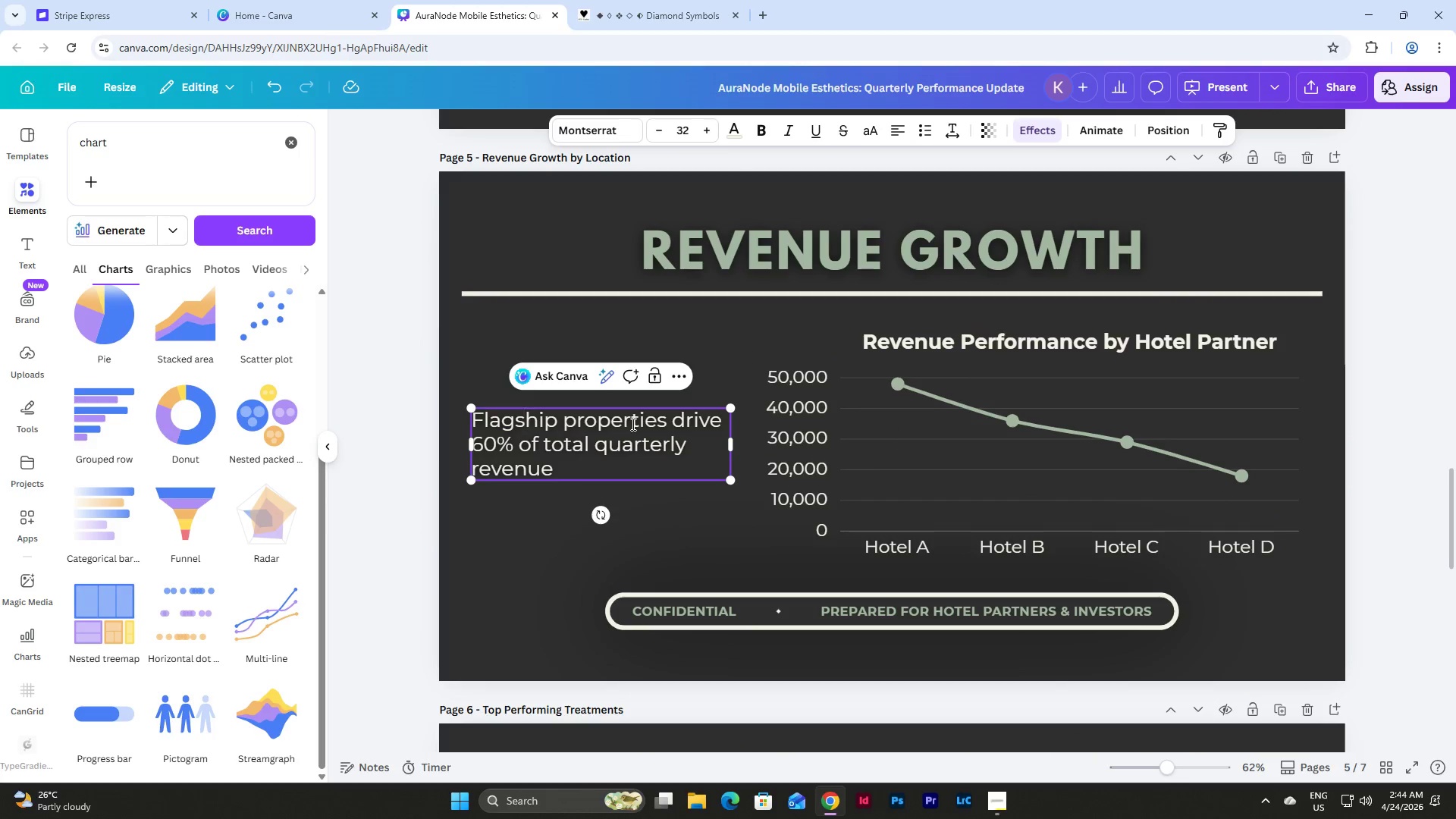 
left_click([632, 424])
 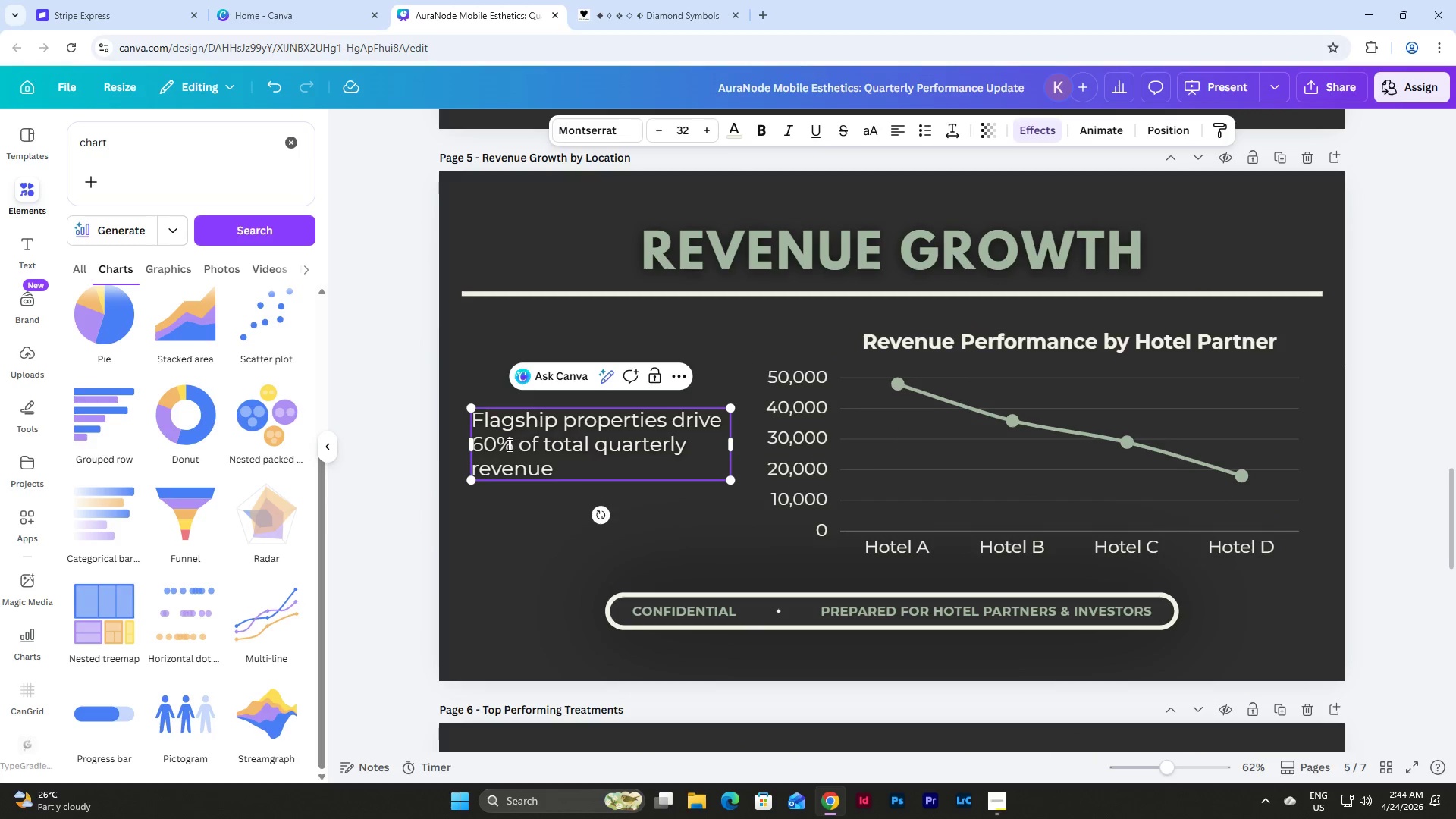 
left_click_drag(start_coordinate=[513, 446], to_coordinate=[475, 447])
 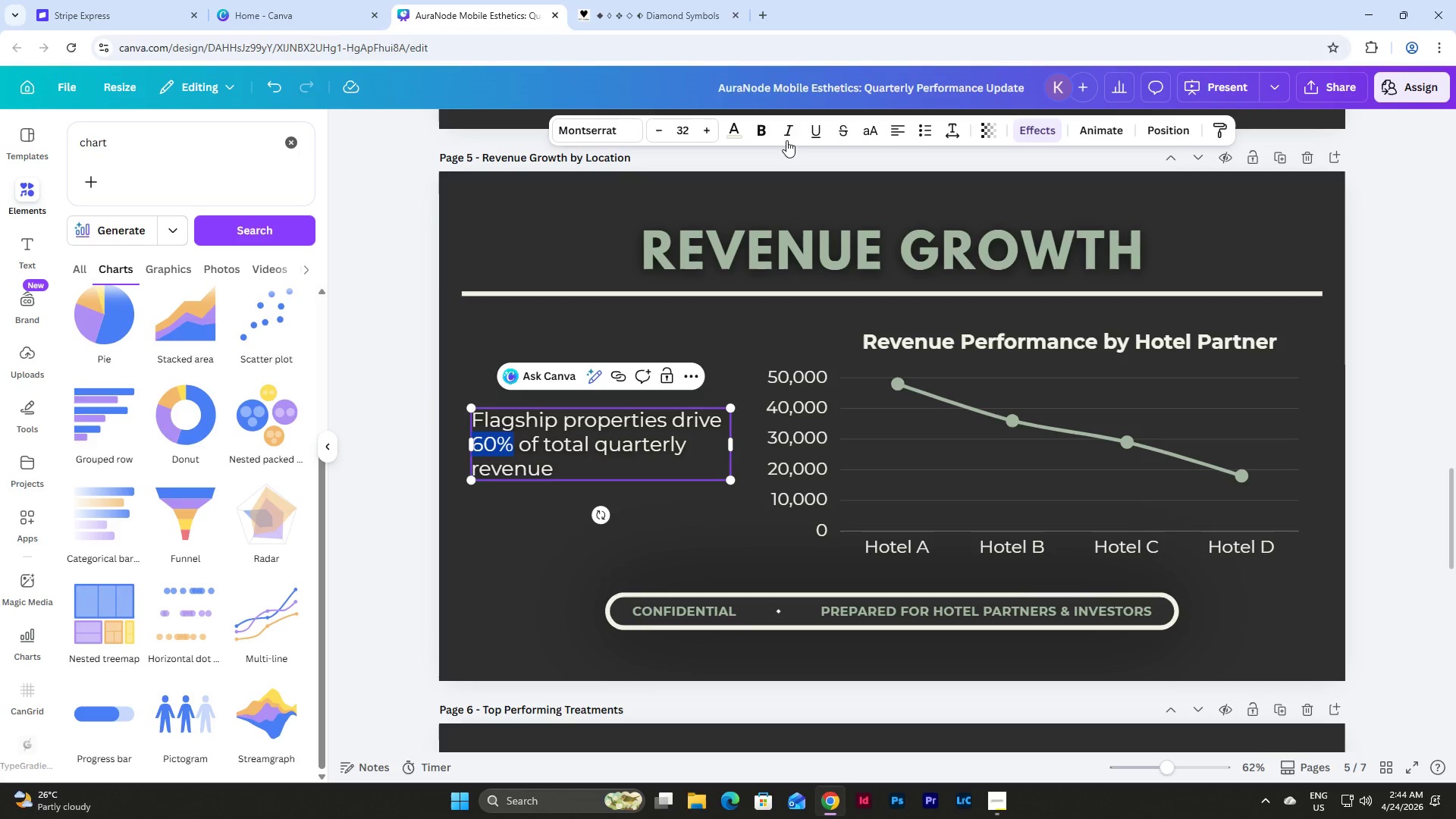 
left_click([753, 132])
 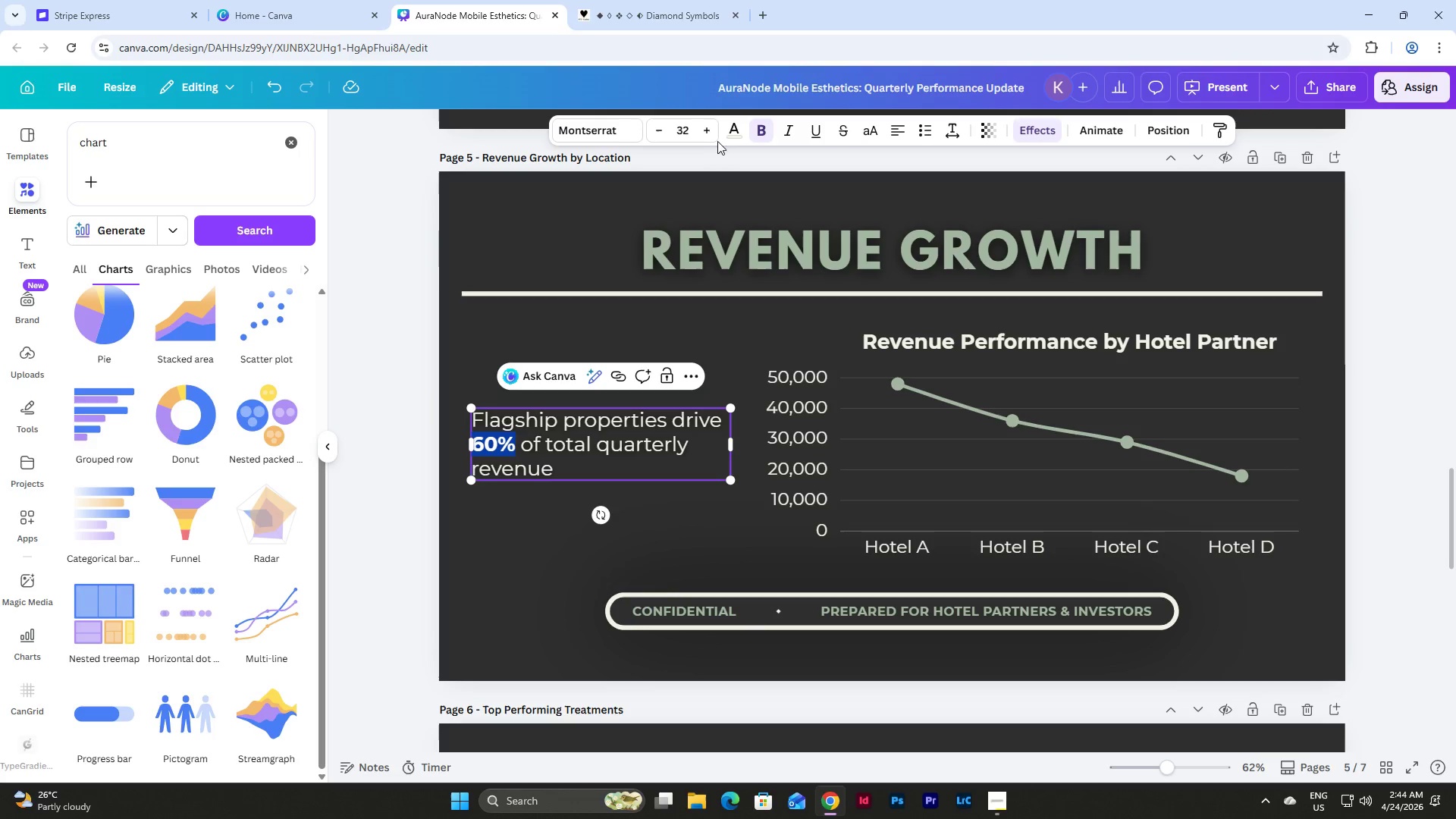 
left_click([742, 127])
 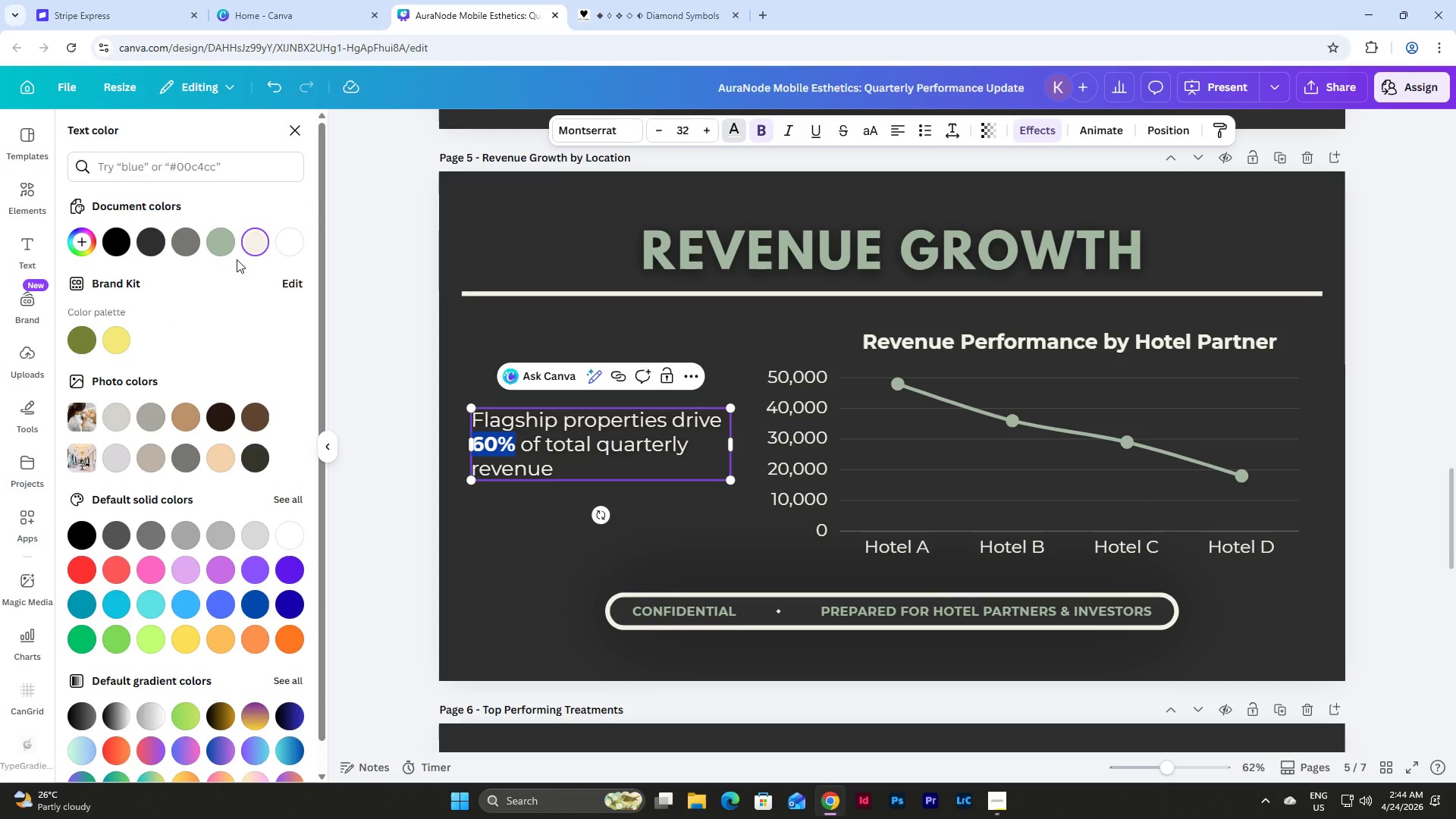 
left_click([232, 245])
 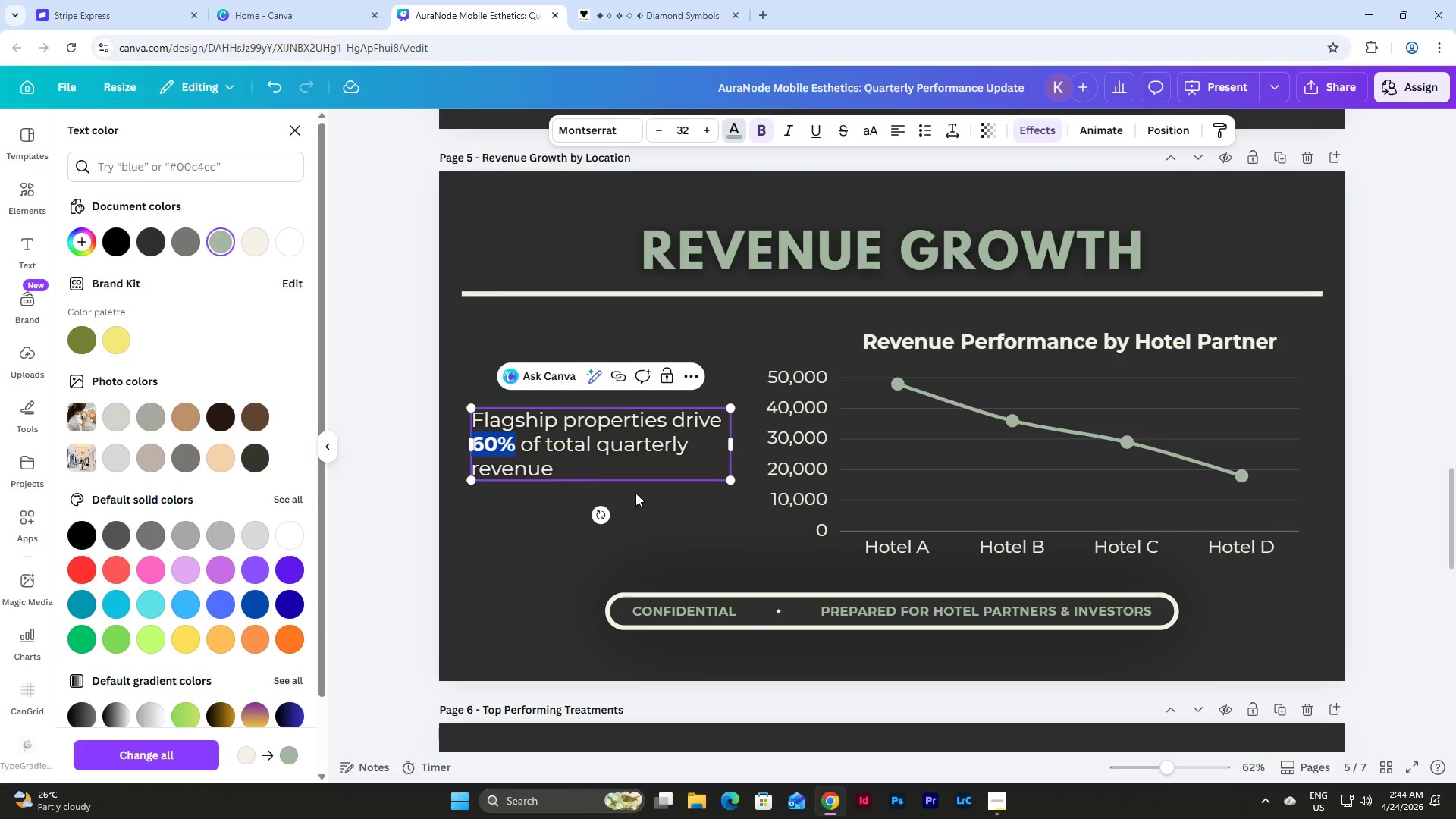 
left_click([722, 535])
 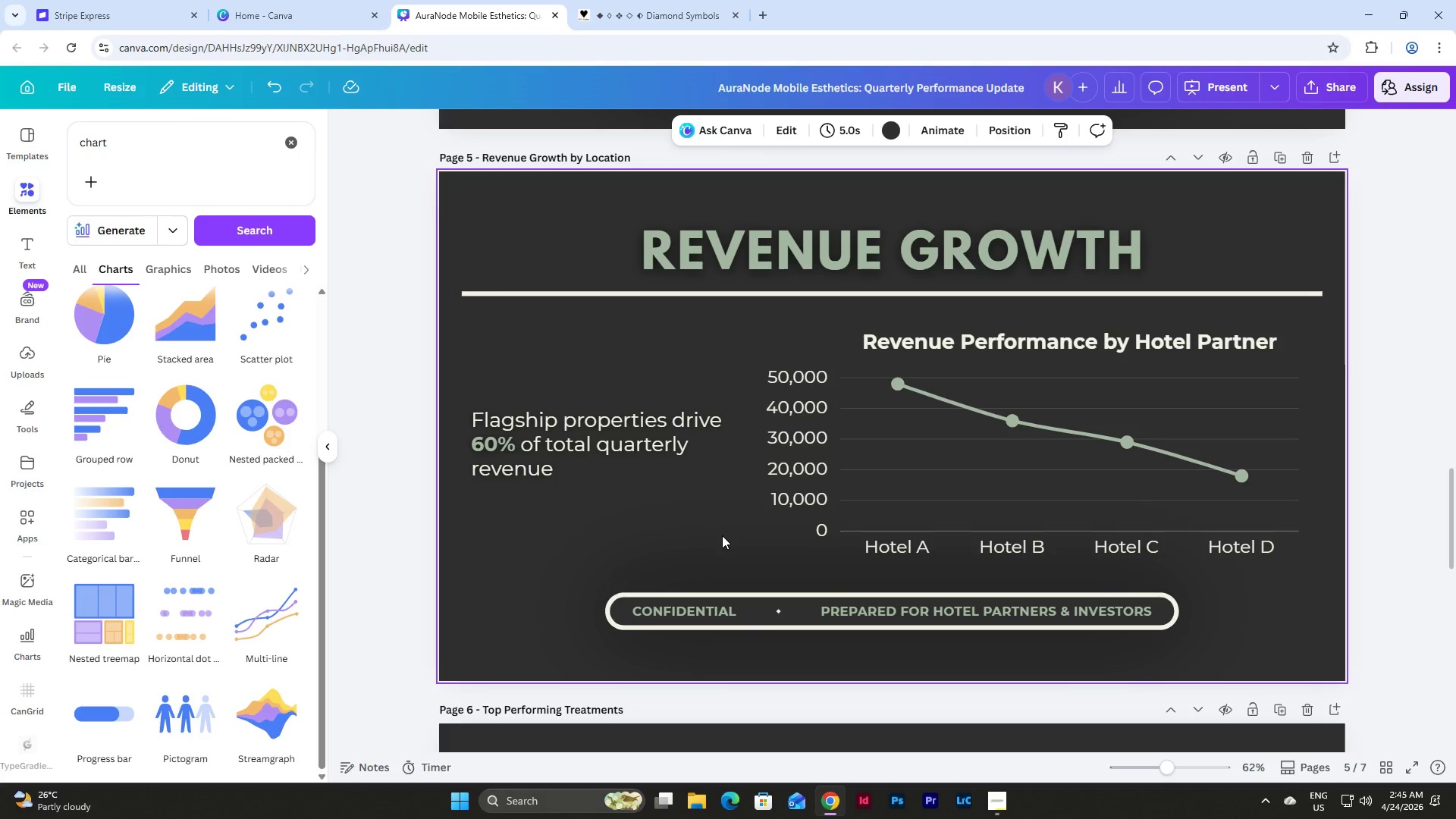 
scroll: coordinate [722, 535], scroll_direction: up, amount: 1.0
 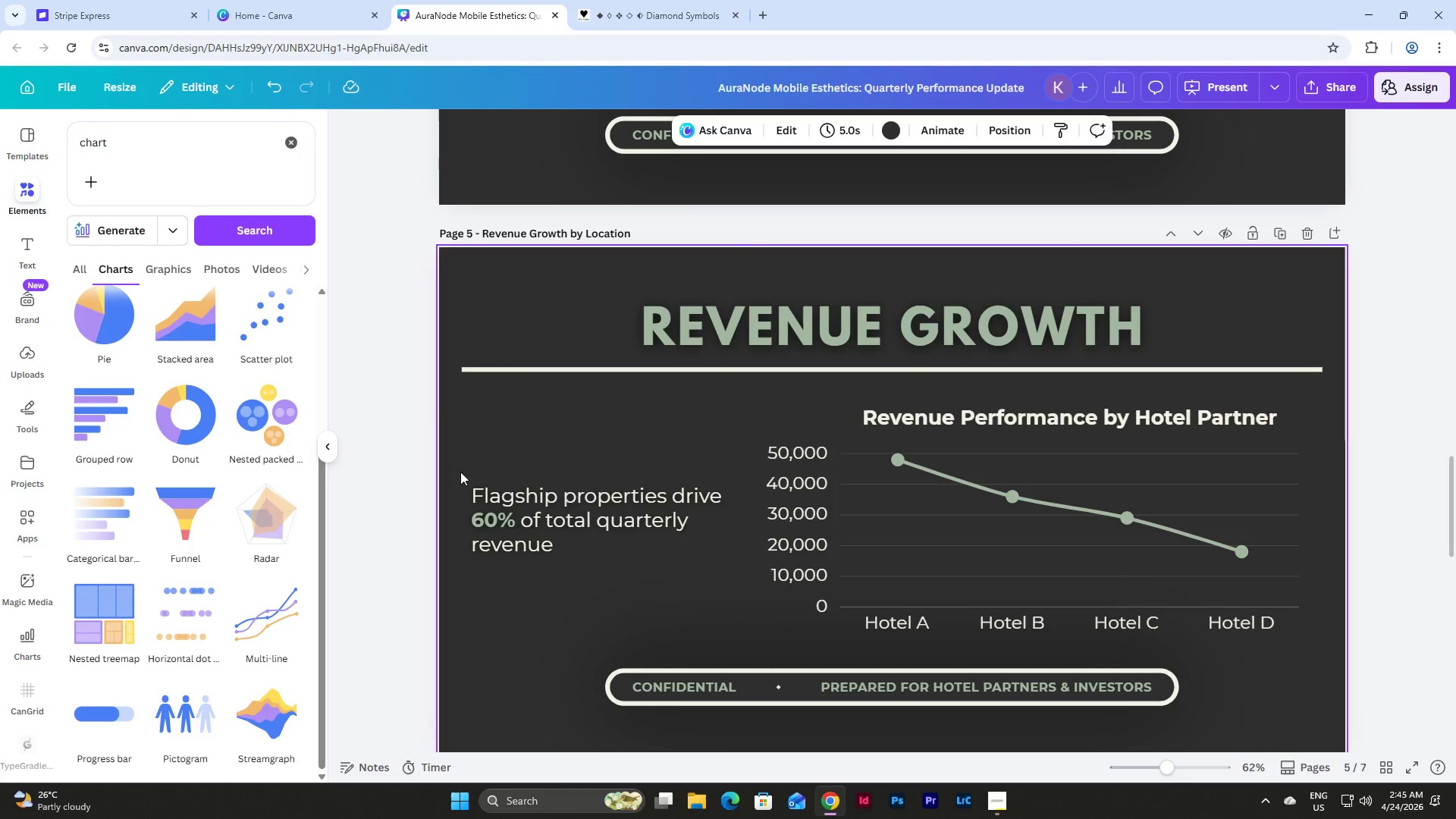 
left_click_drag(start_coordinate=[435, 404], to_coordinate=[557, 564])
 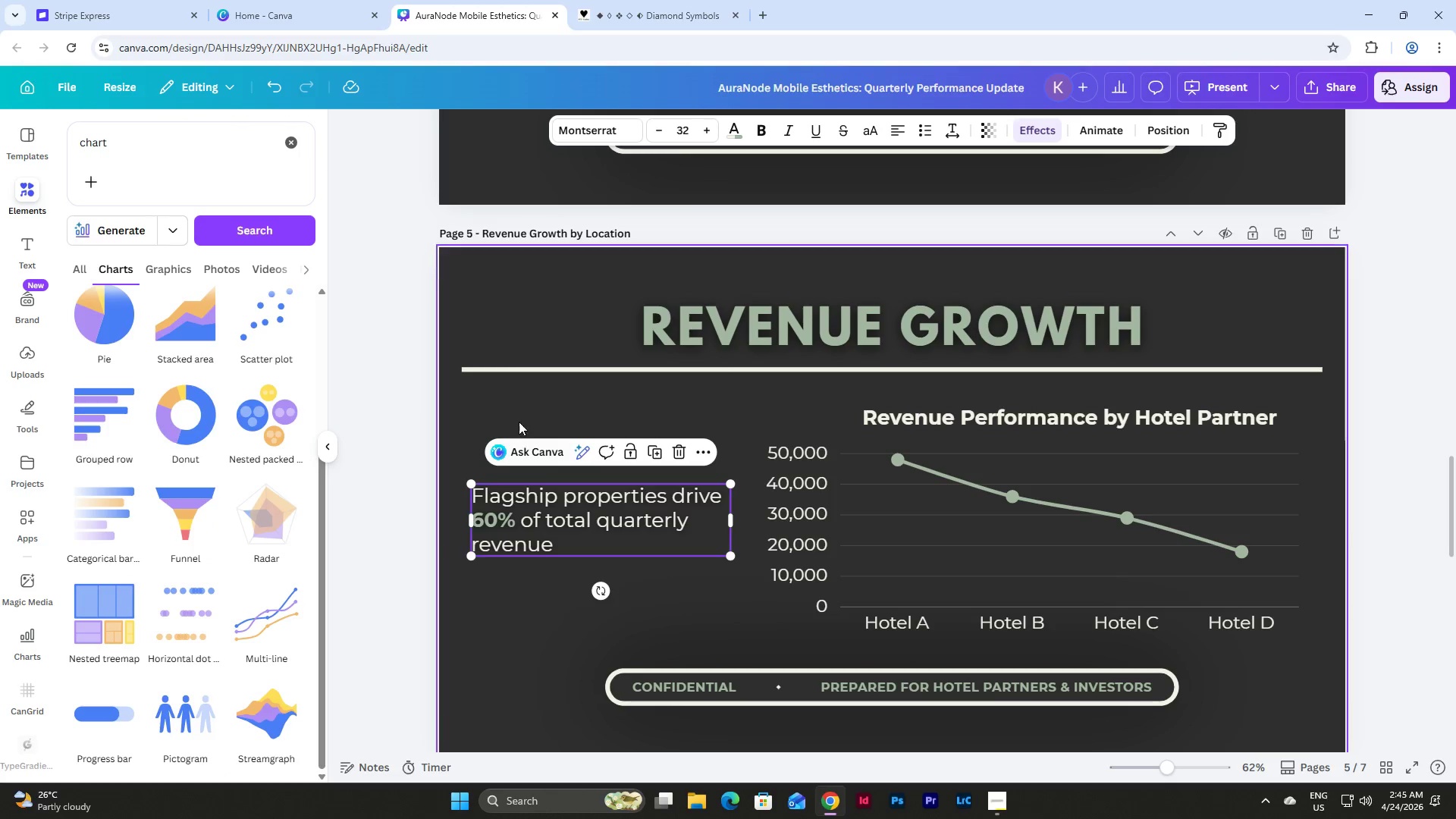 
left_click([509, 411])
 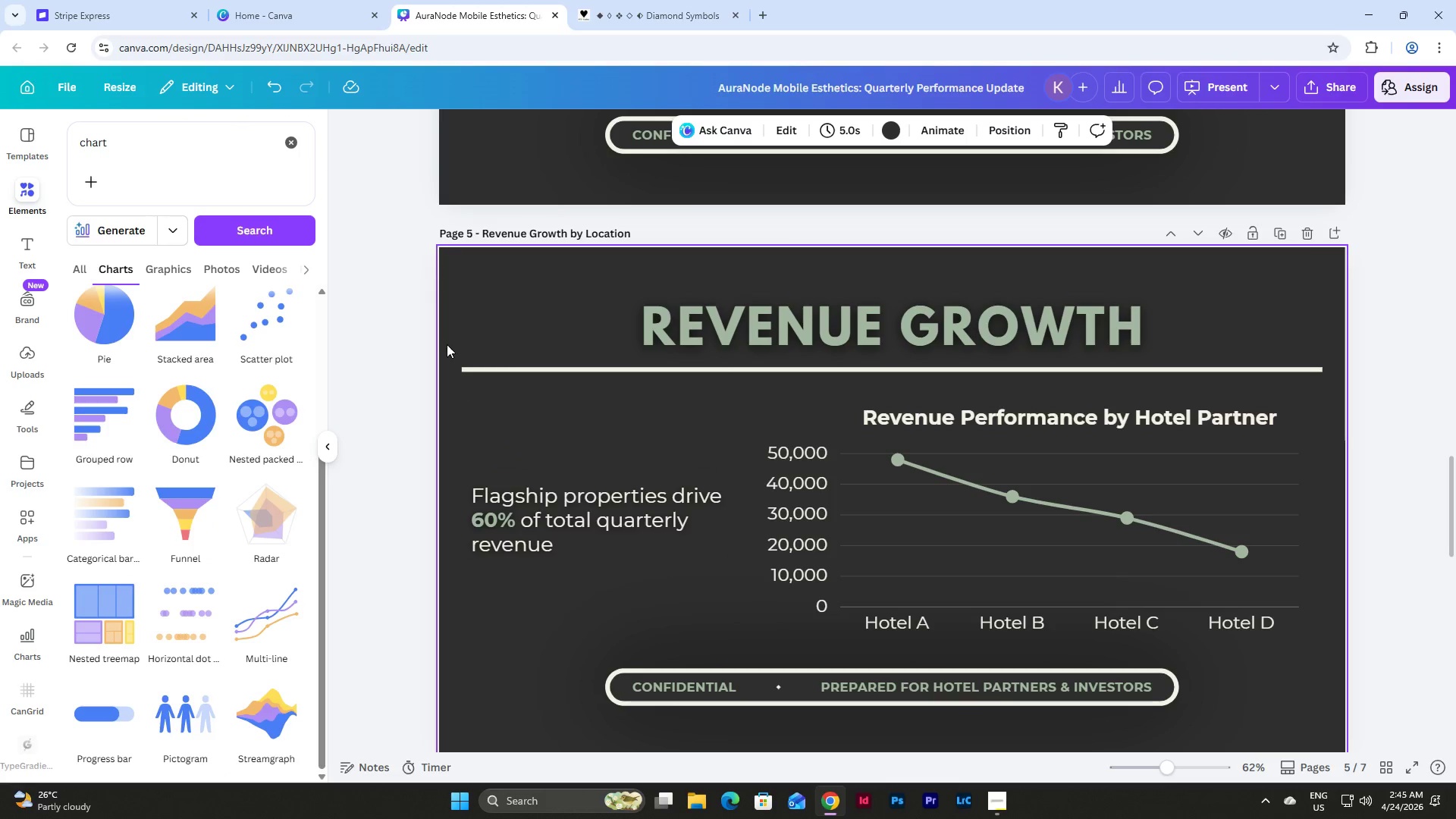 
left_click_drag(start_coordinate=[447, 344], to_coordinate=[550, 569])
 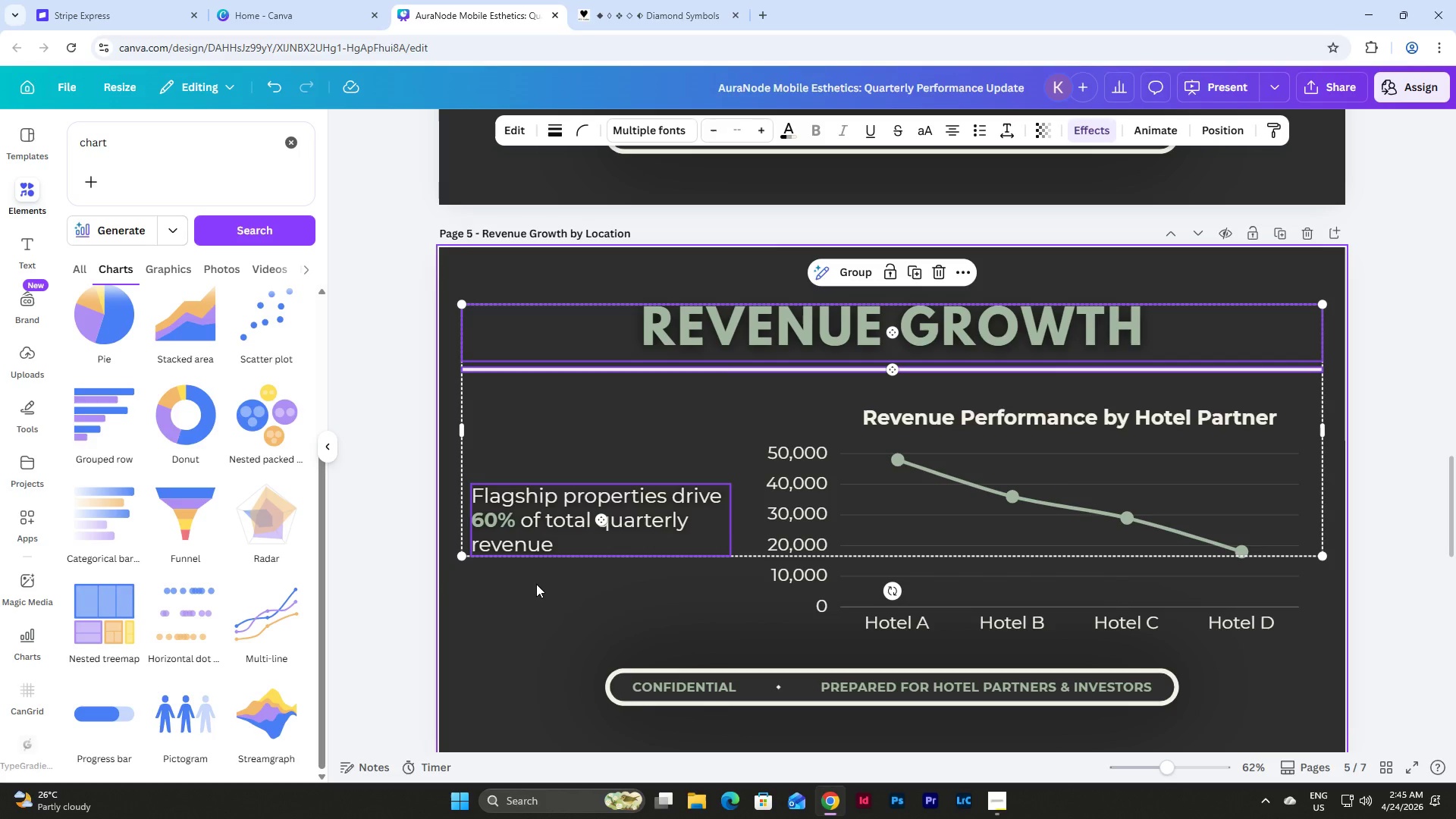 
left_click([536, 584])
 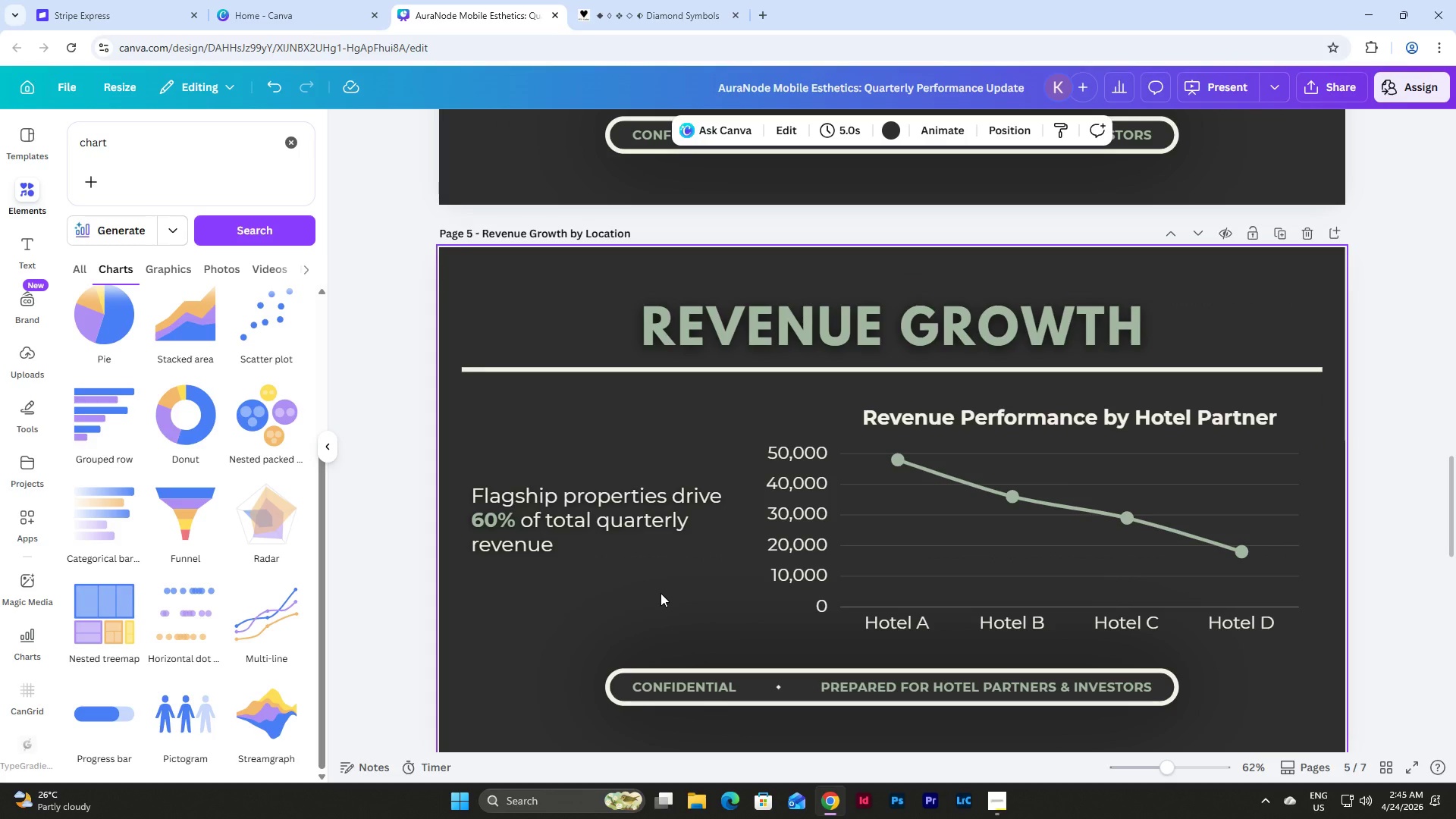 
scroll: coordinate [1279, 406], scroll_direction: up, amount: 6.0
 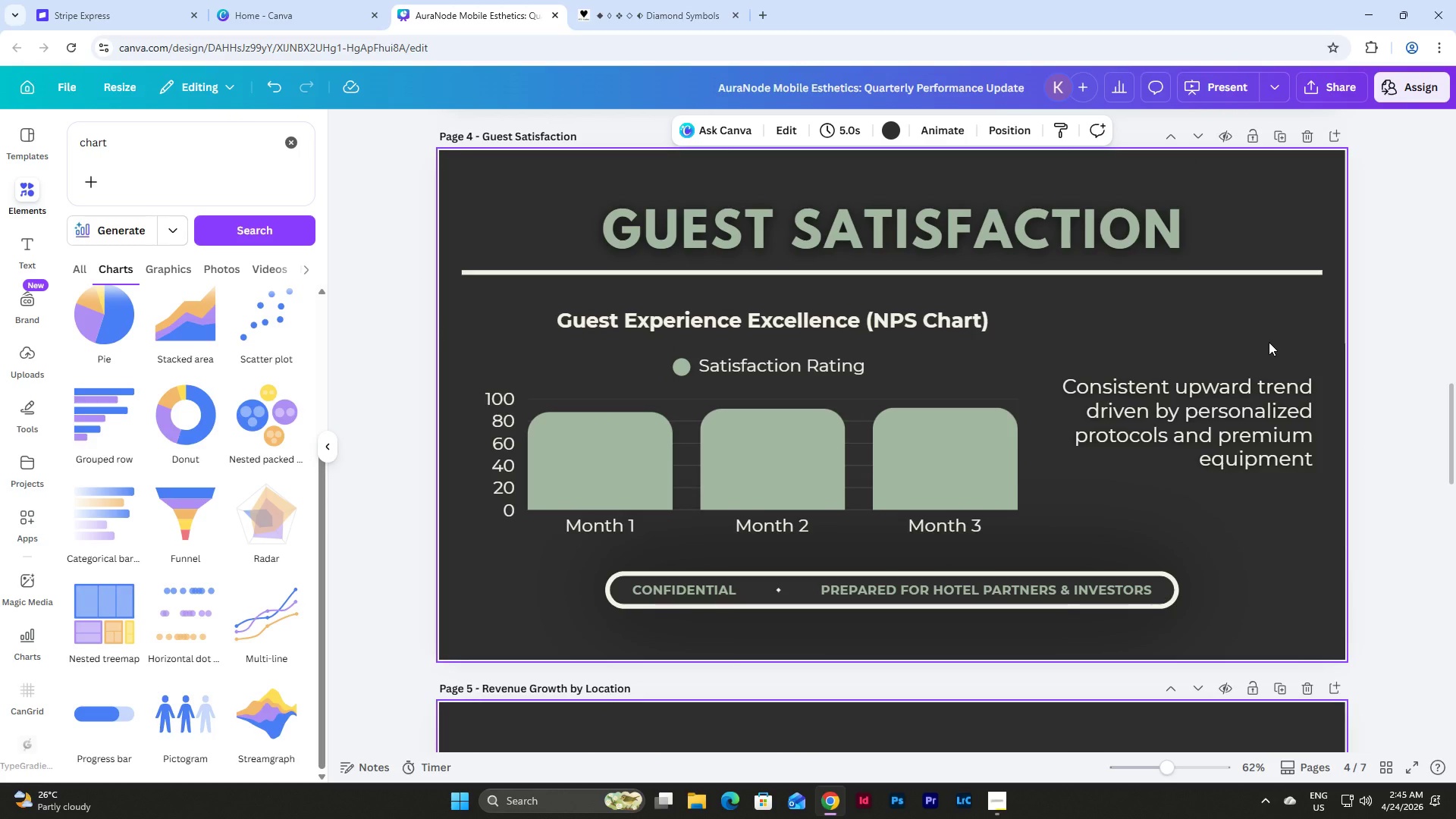 
left_click([1253, 406])
 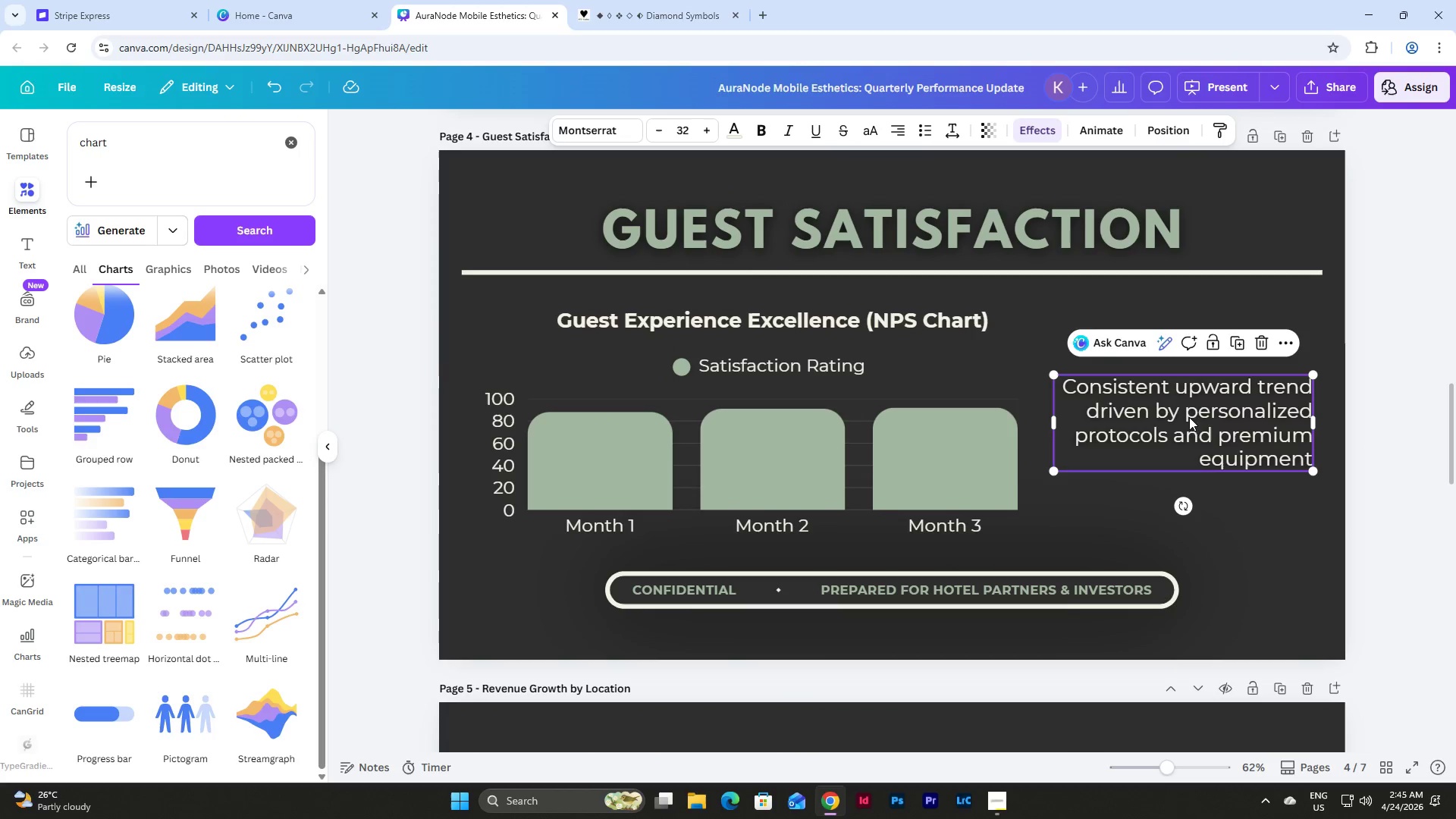 
left_click([1183, 416])
 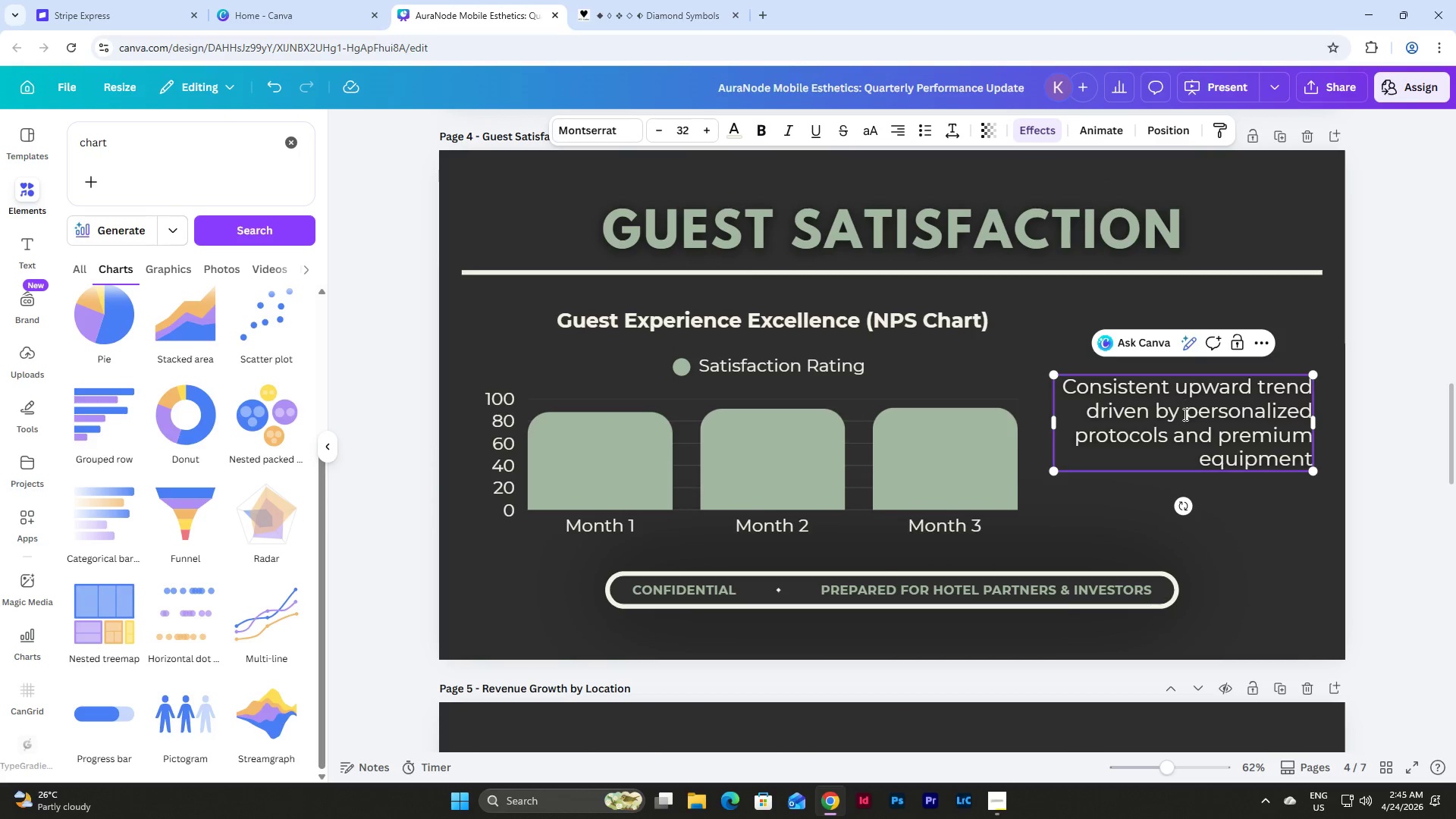 
left_click_drag(start_coordinate=[1184, 414], to_coordinate=[1168, 436])
 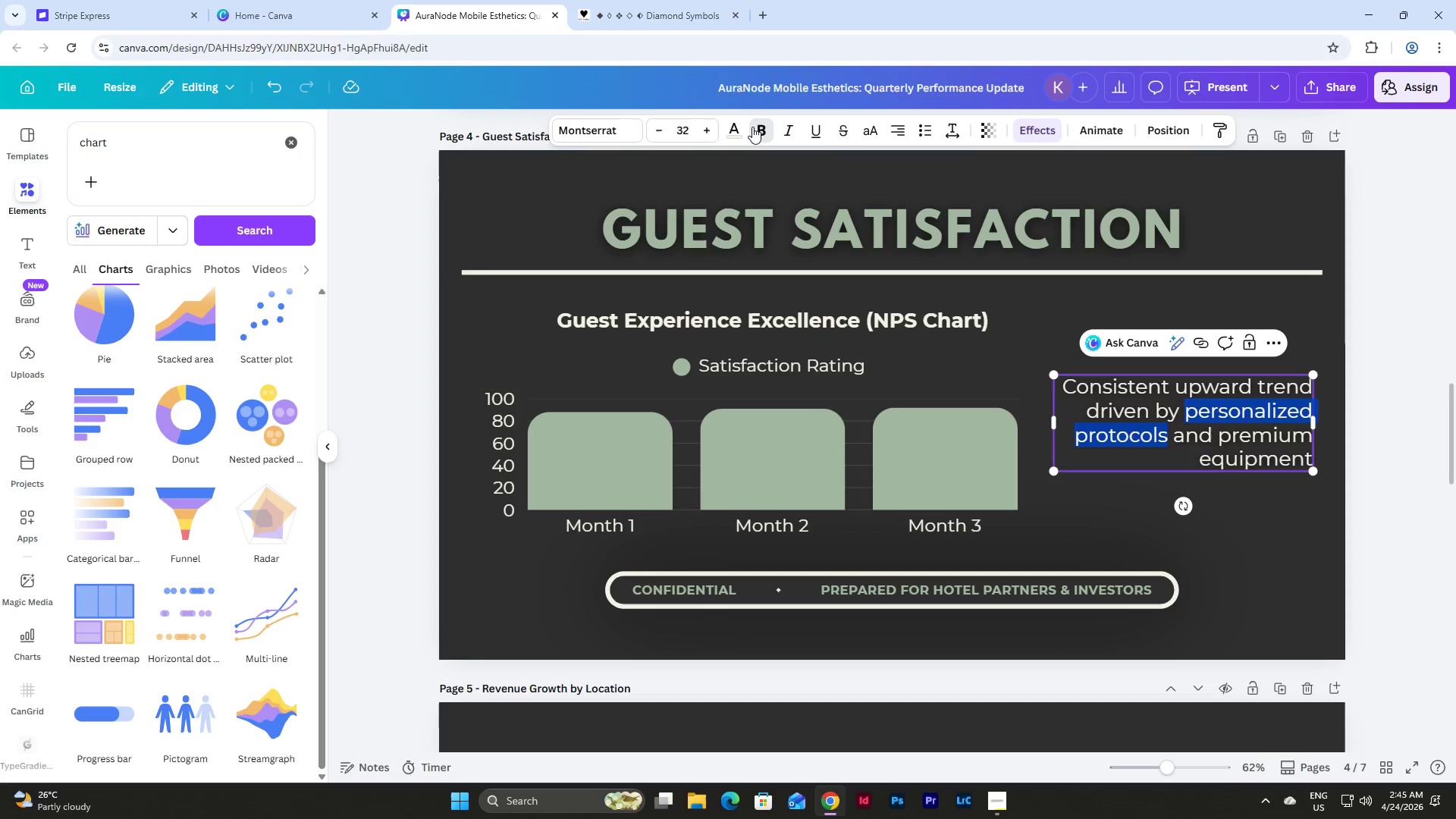 
left_click([735, 127])
 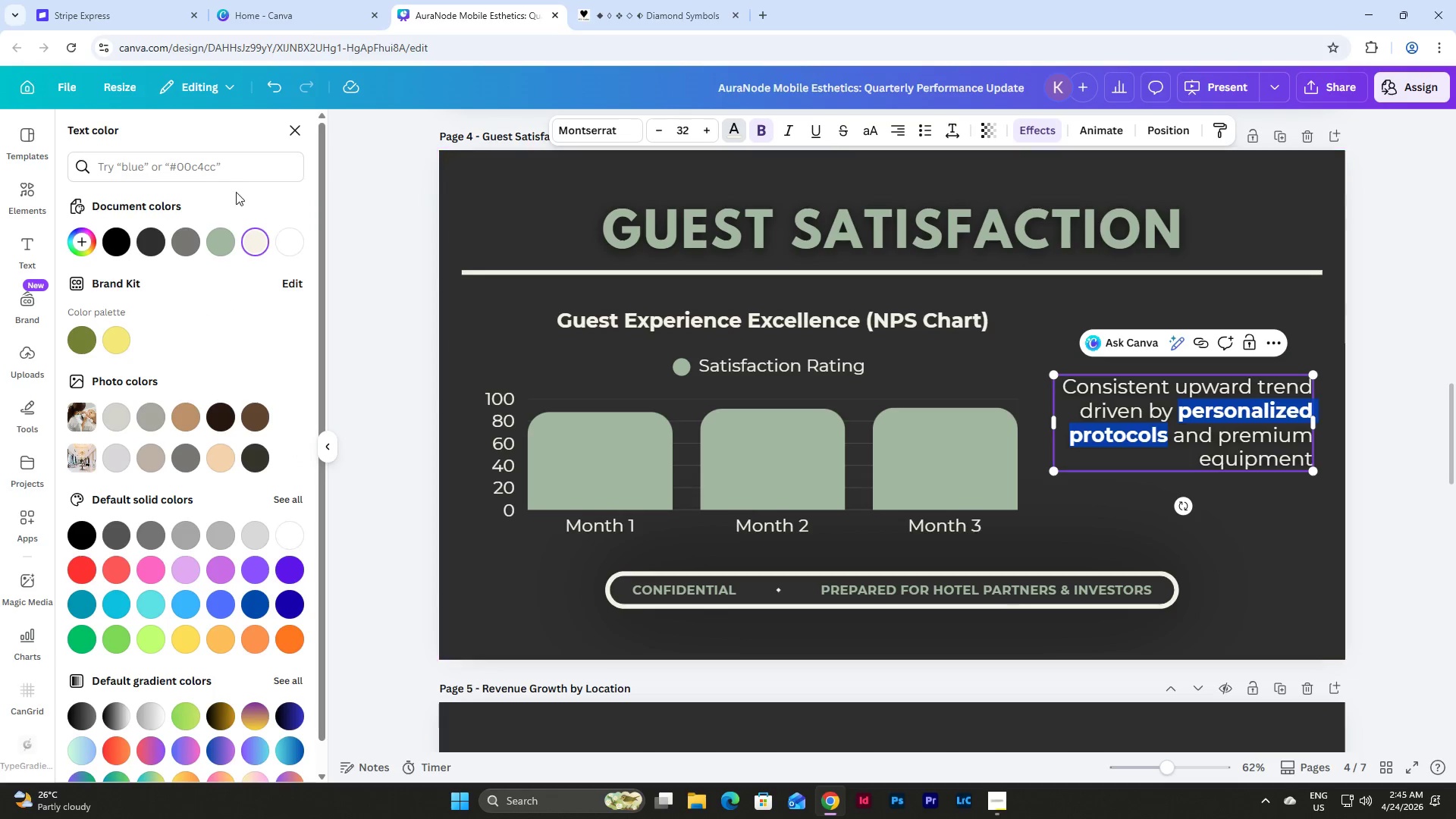 
left_click([222, 242])
 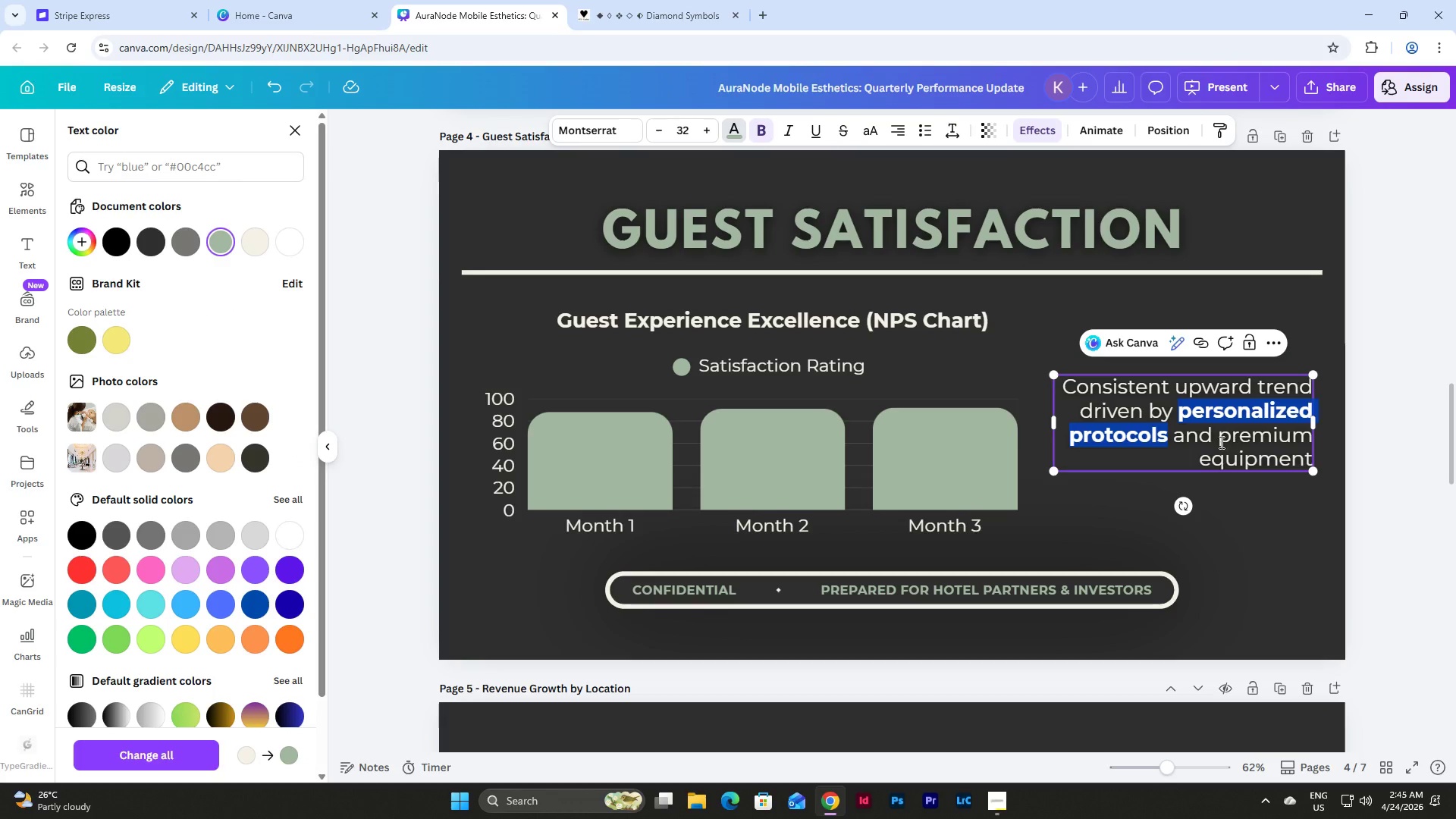 
left_click_drag(start_coordinate=[1218, 441], to_coordinate=[1310, 460])
 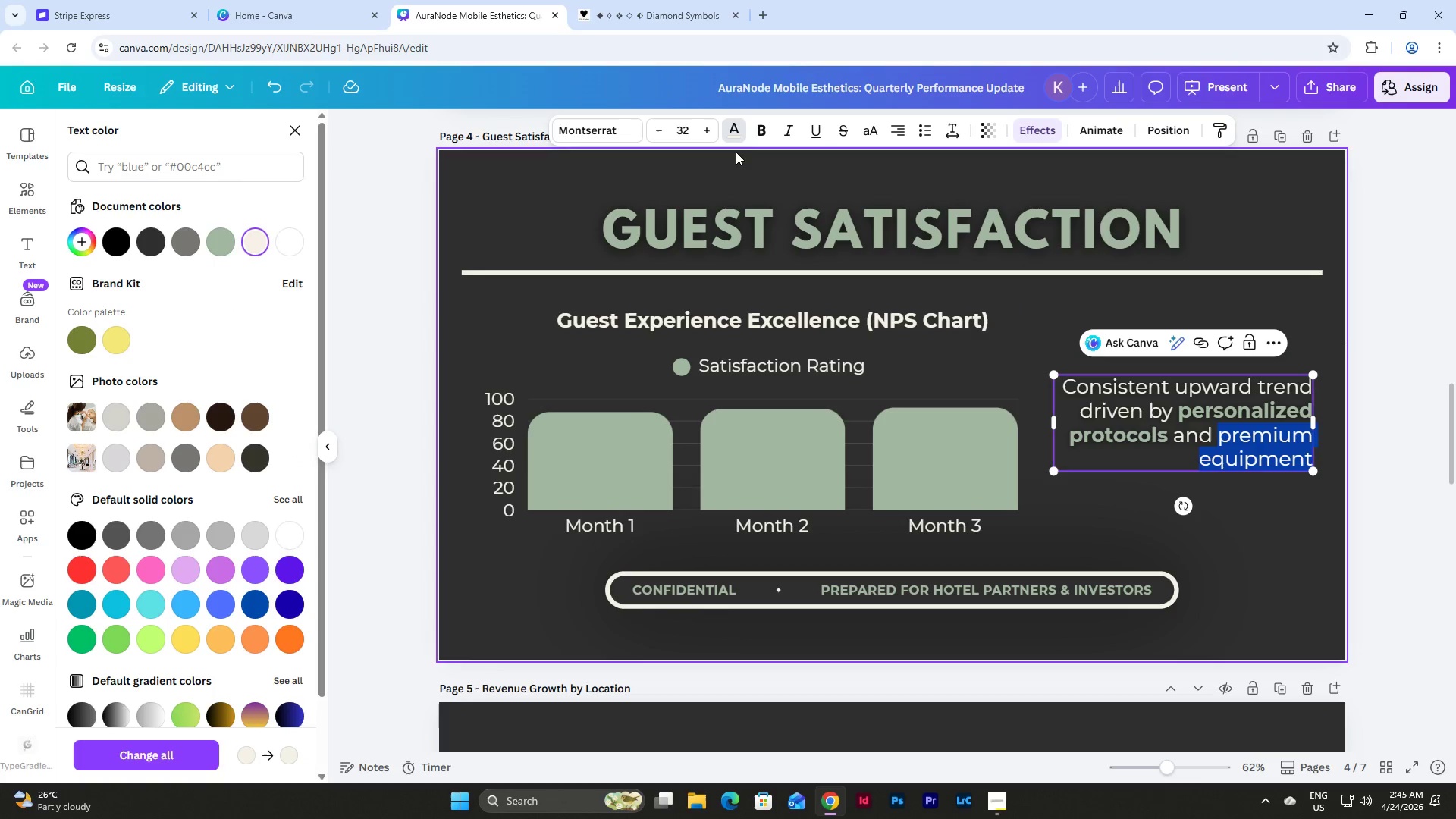 
left_click([758, 130])
 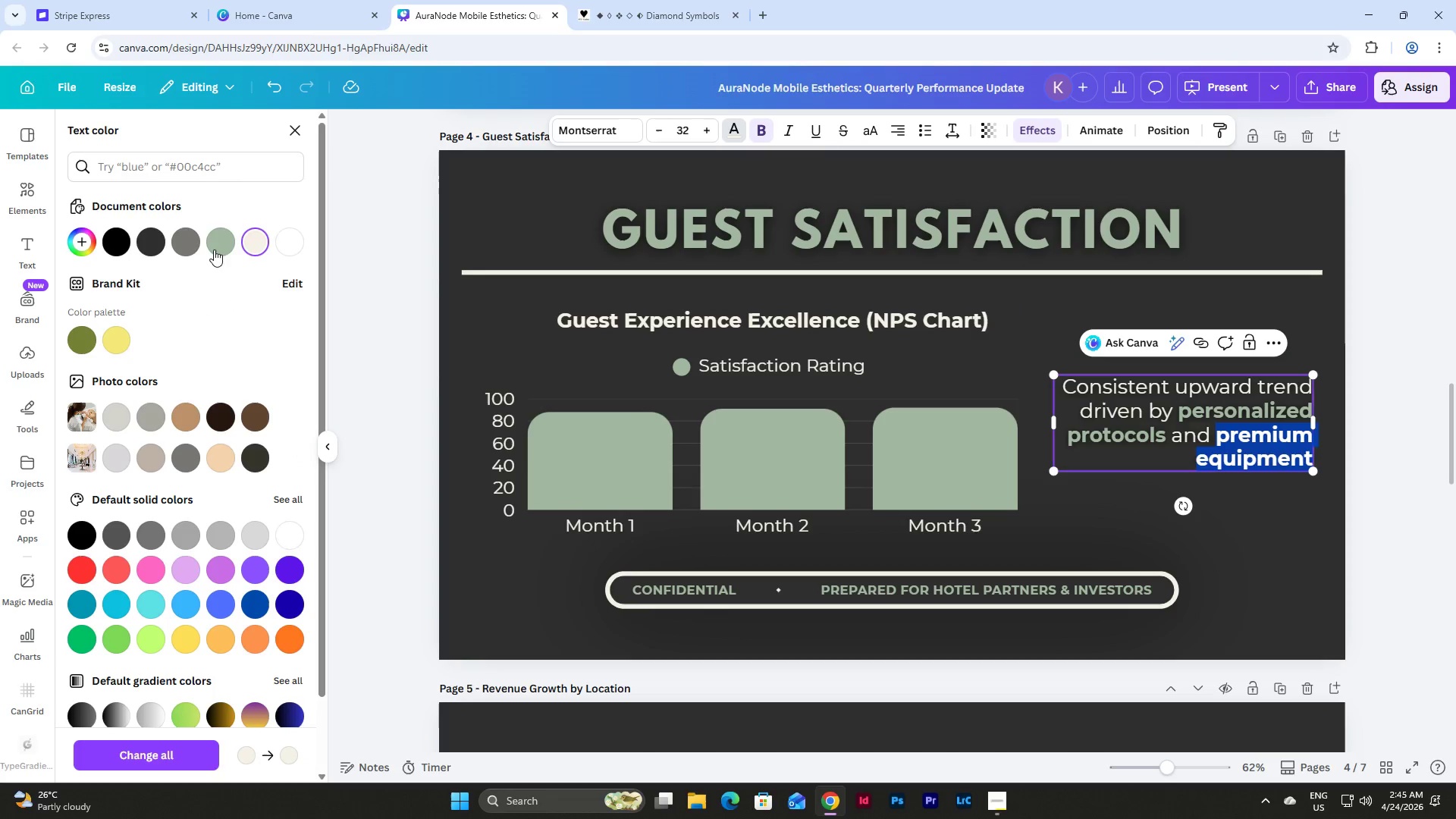 
left_click([215, 237])
 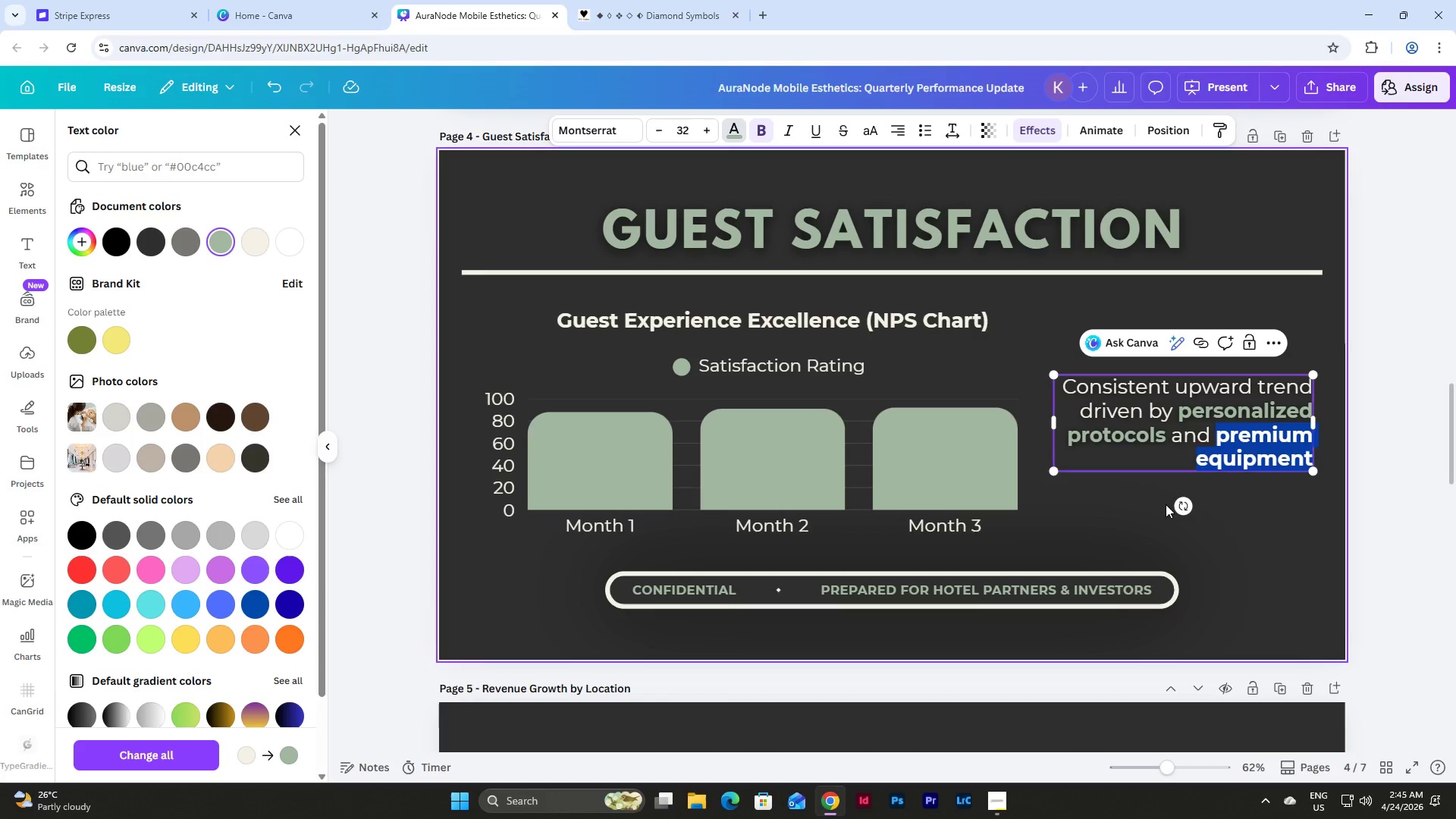 
left_click([1295, 522])
 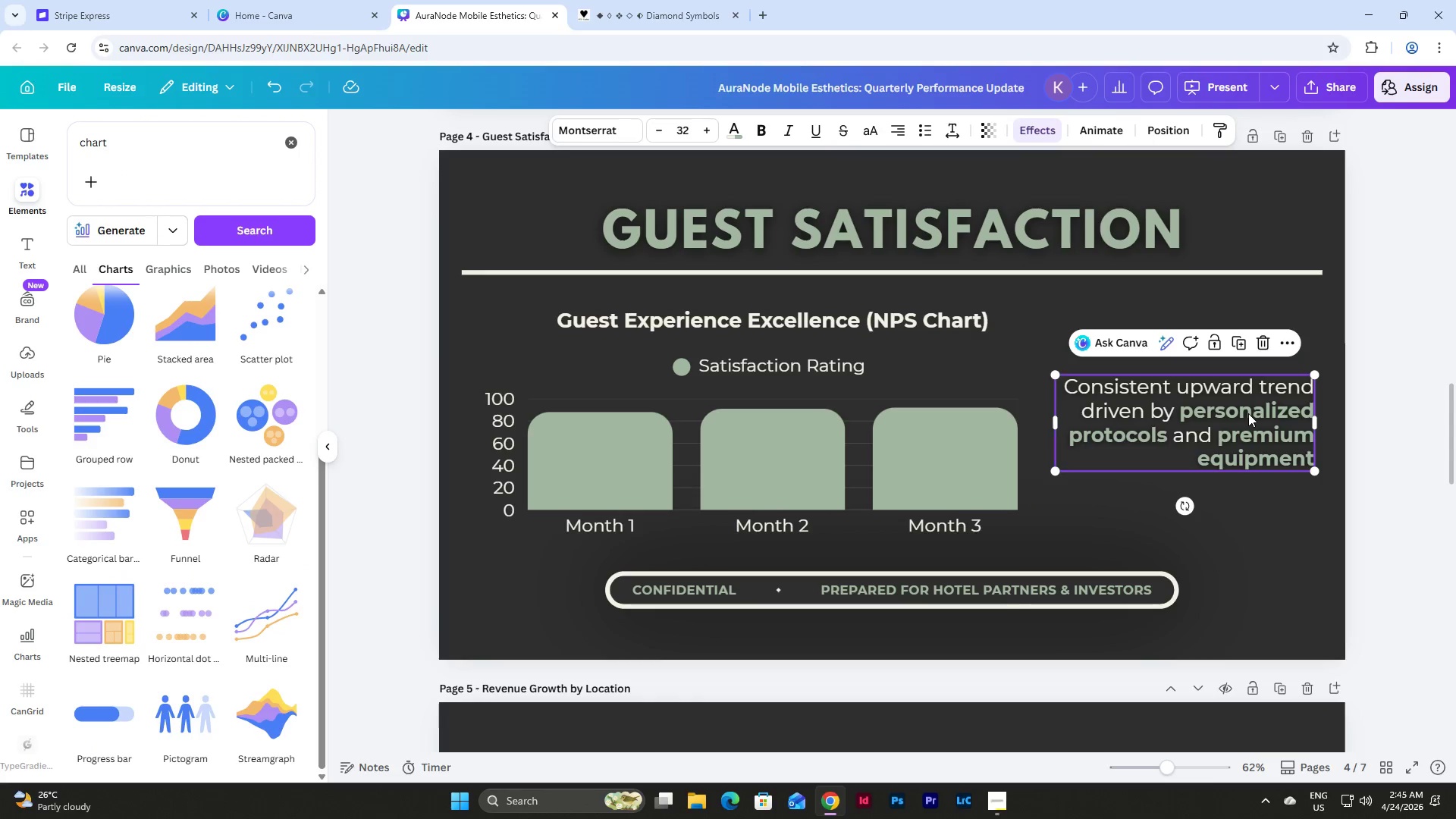 
wait(7.45)
 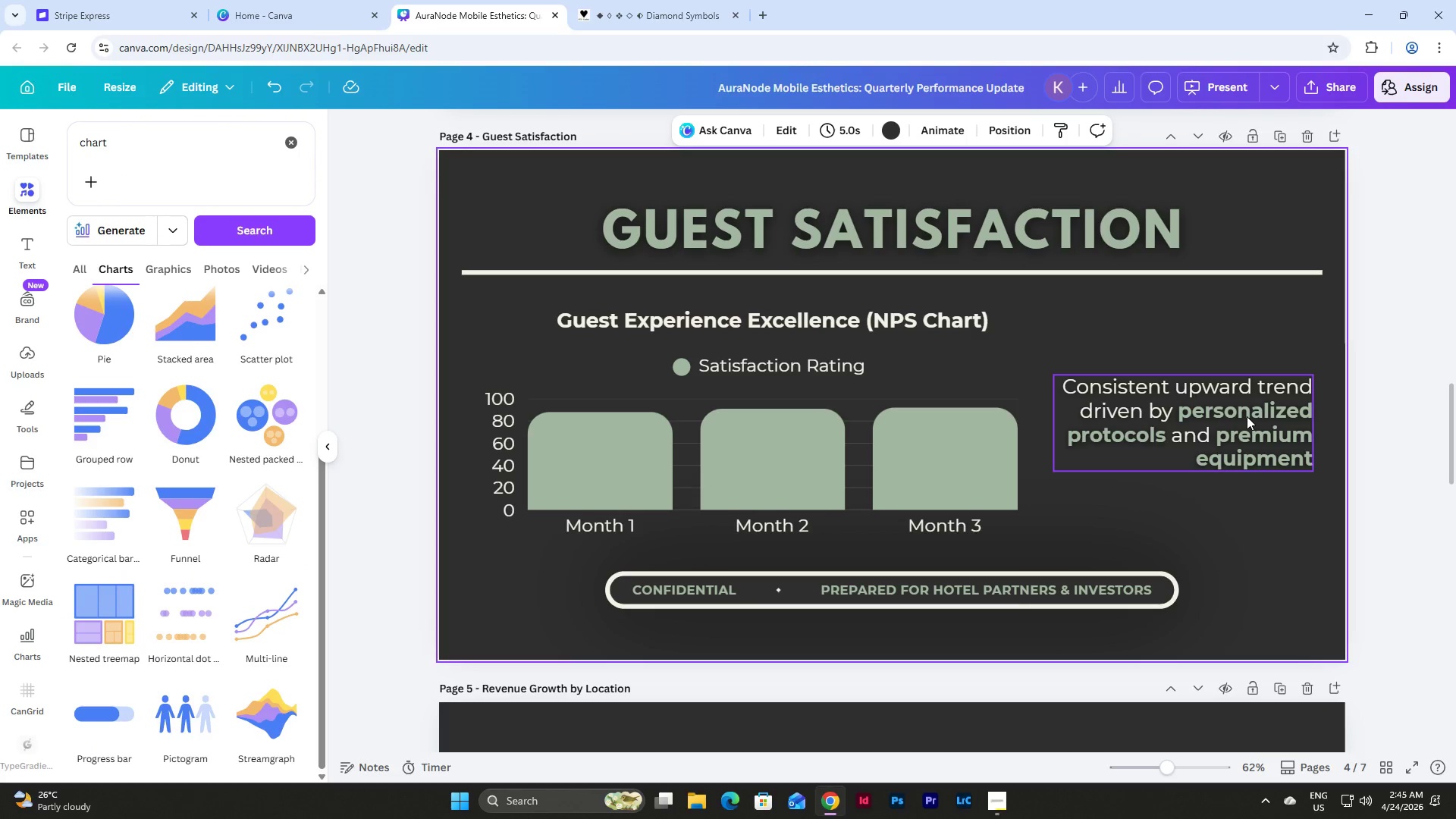 
key(Control+Z)
 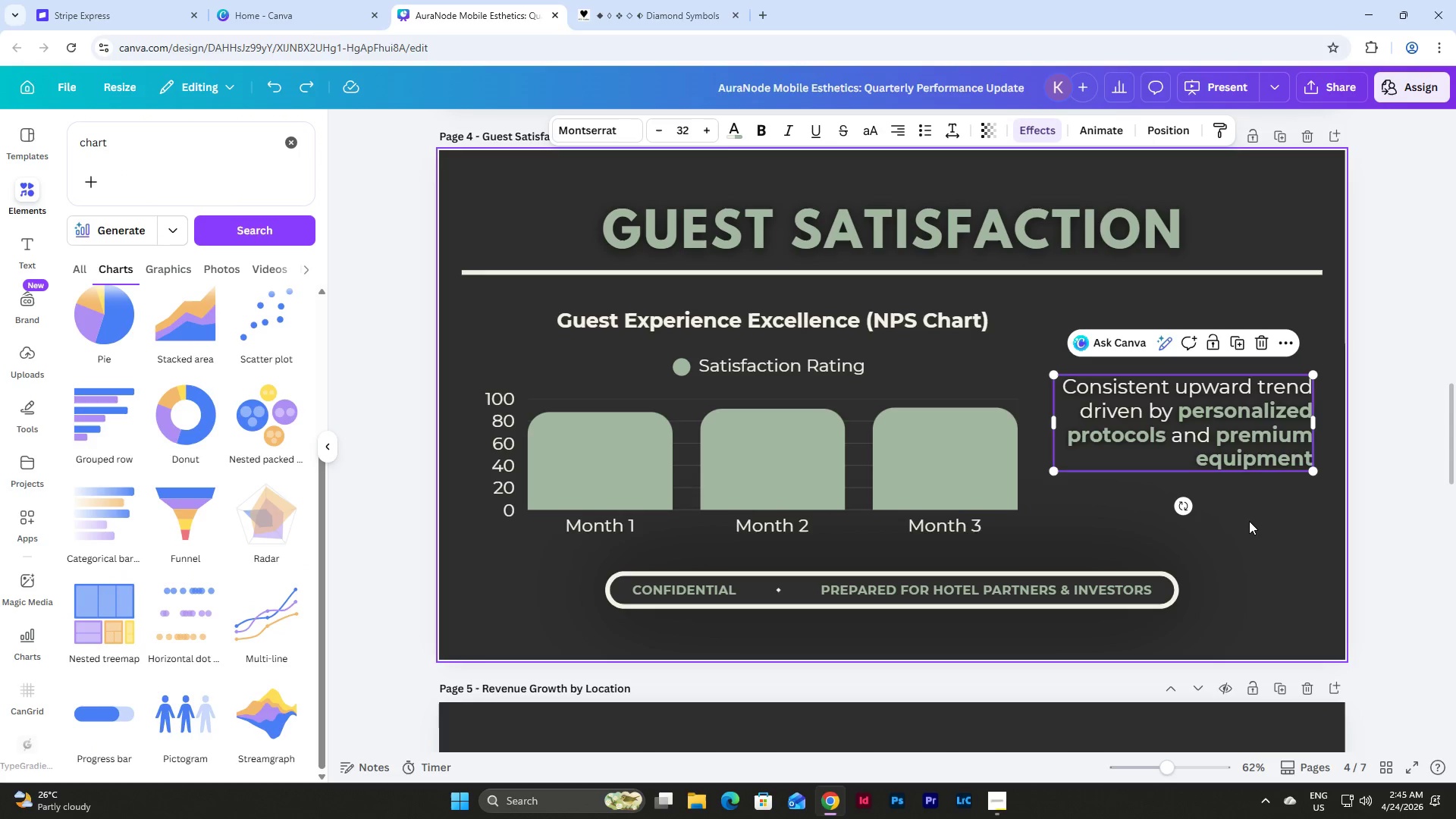 
key(Control+Z)
 